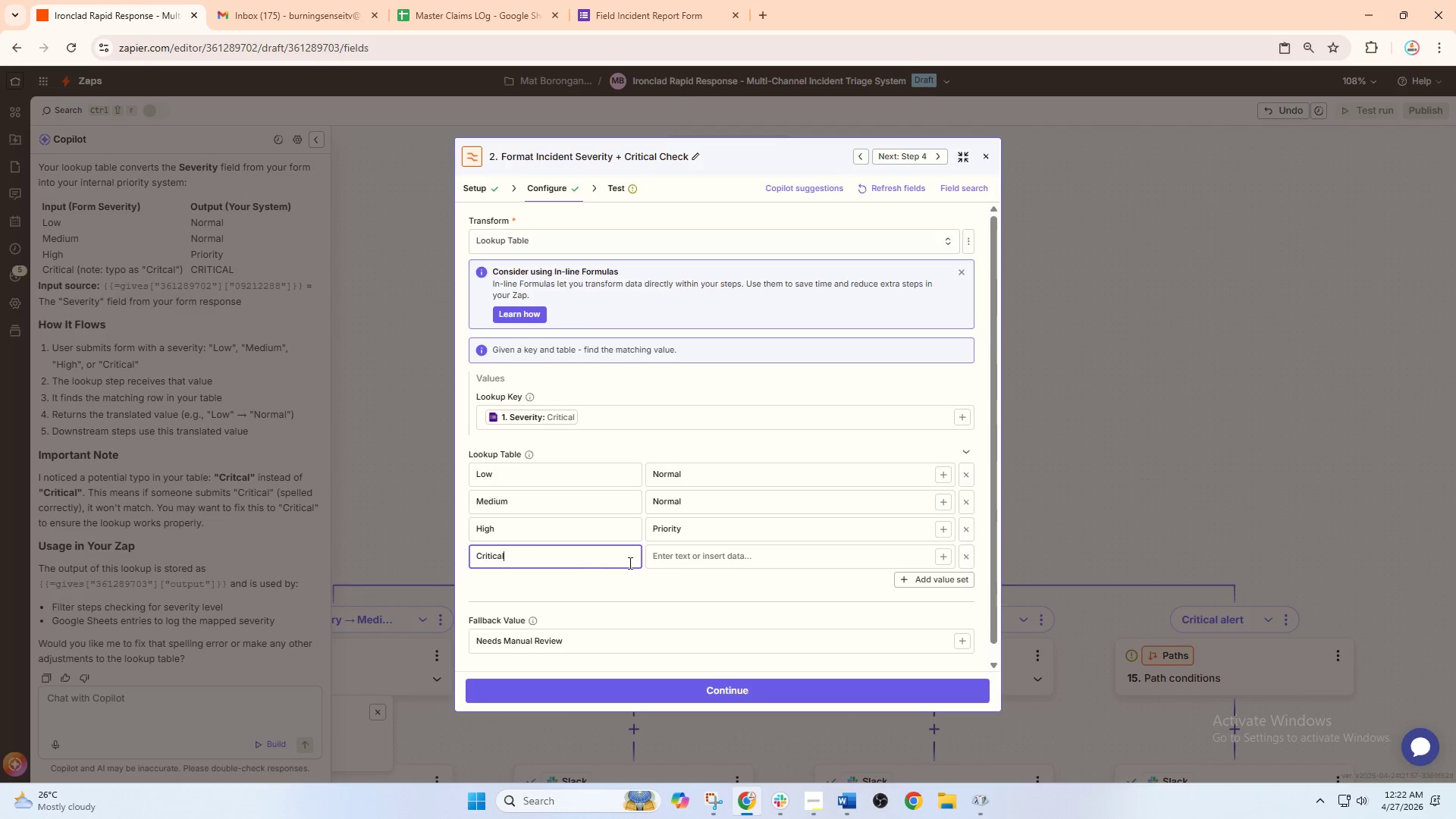 
left_click([670, 560])
 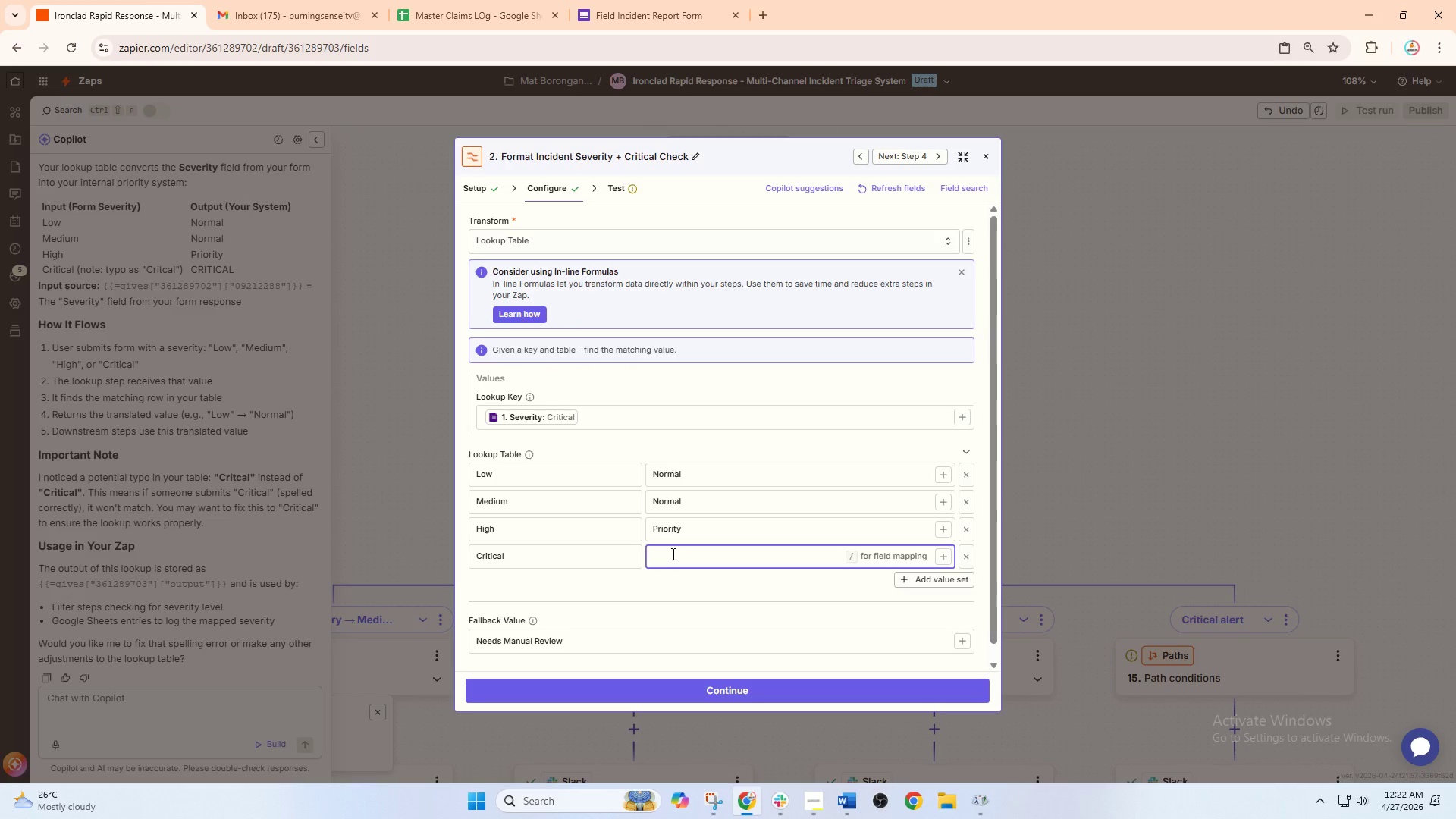 
type(CRITICAL)
 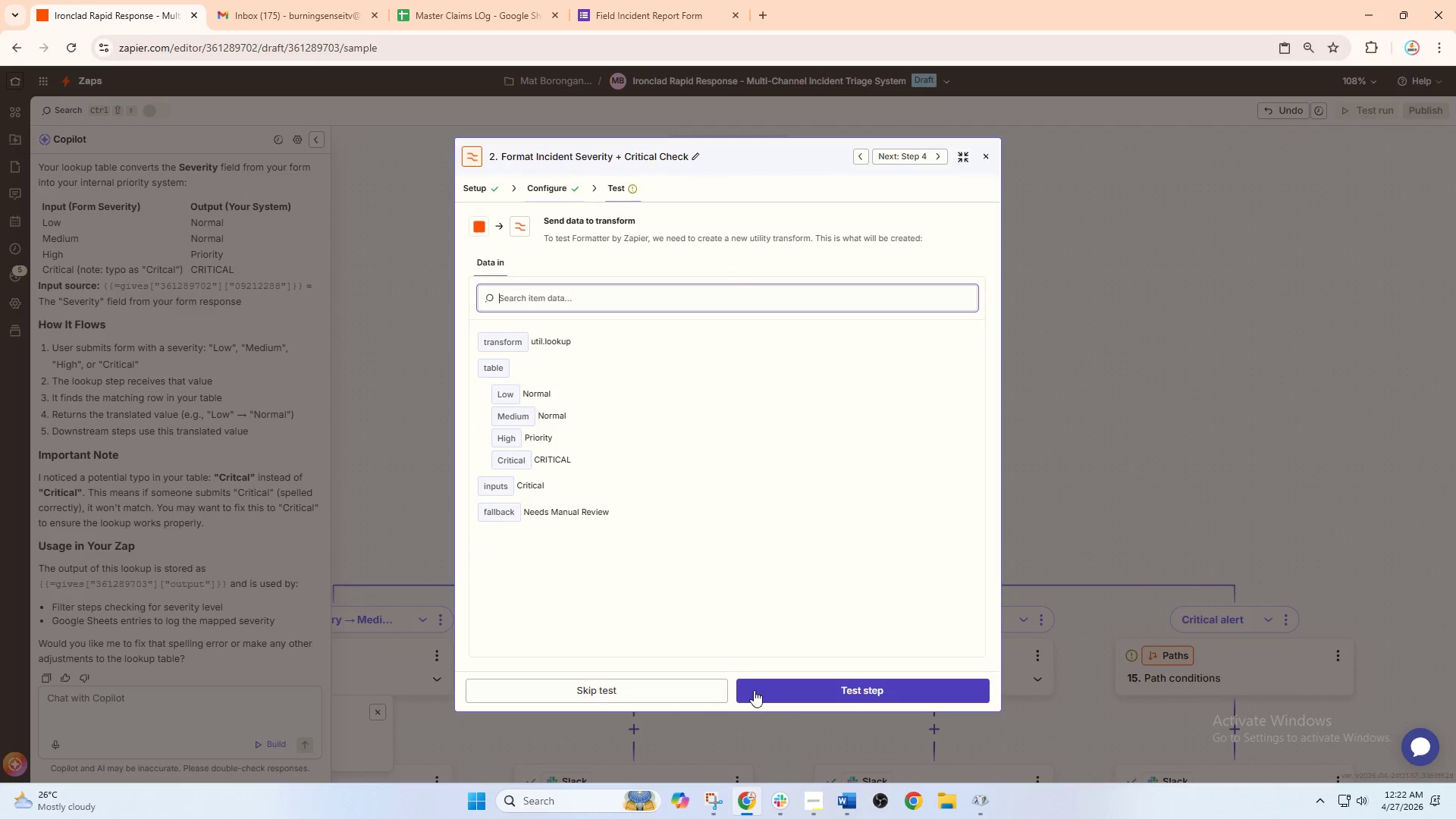 
left_click([792, 692])
 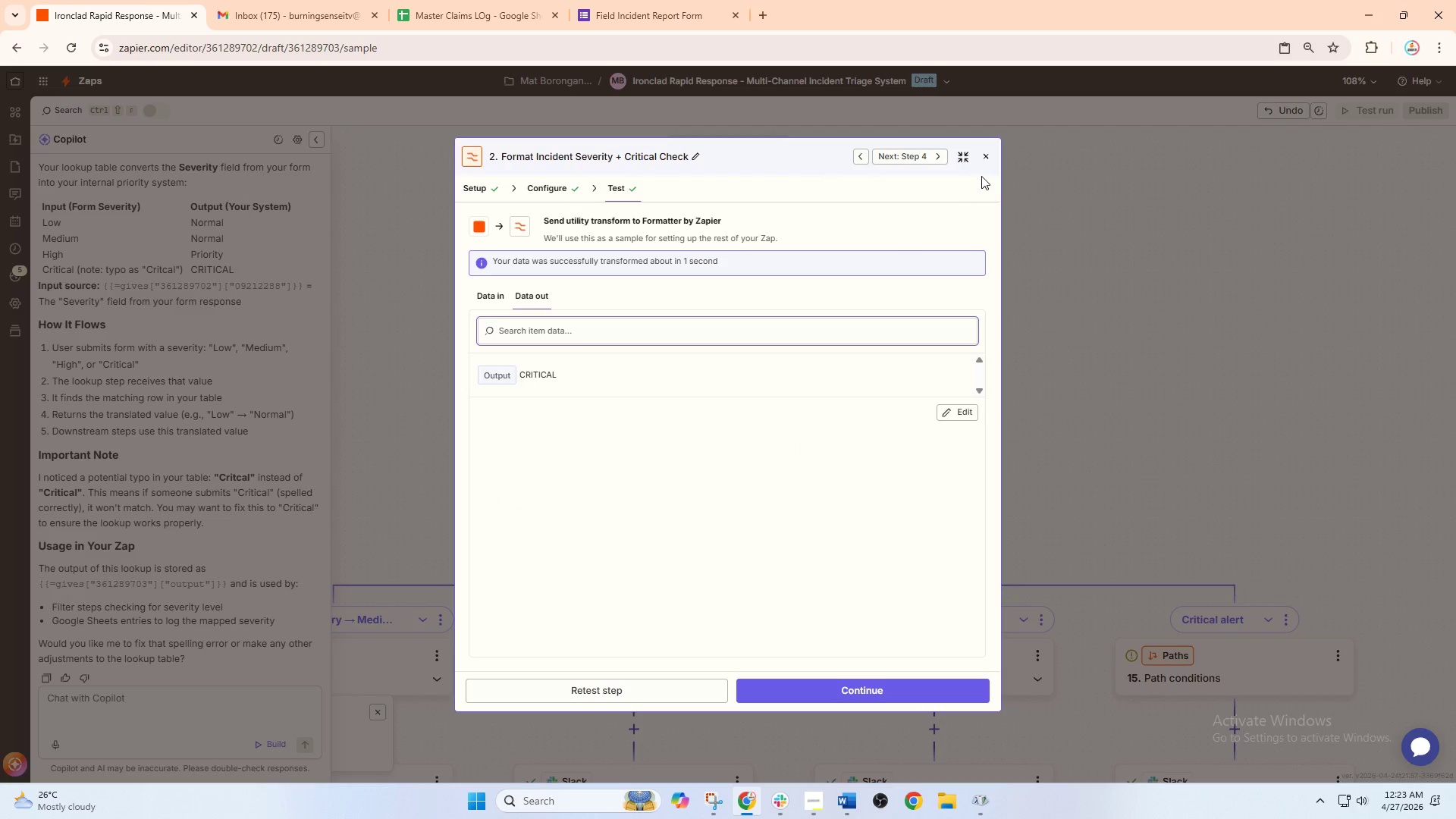 
wait(7.66)
 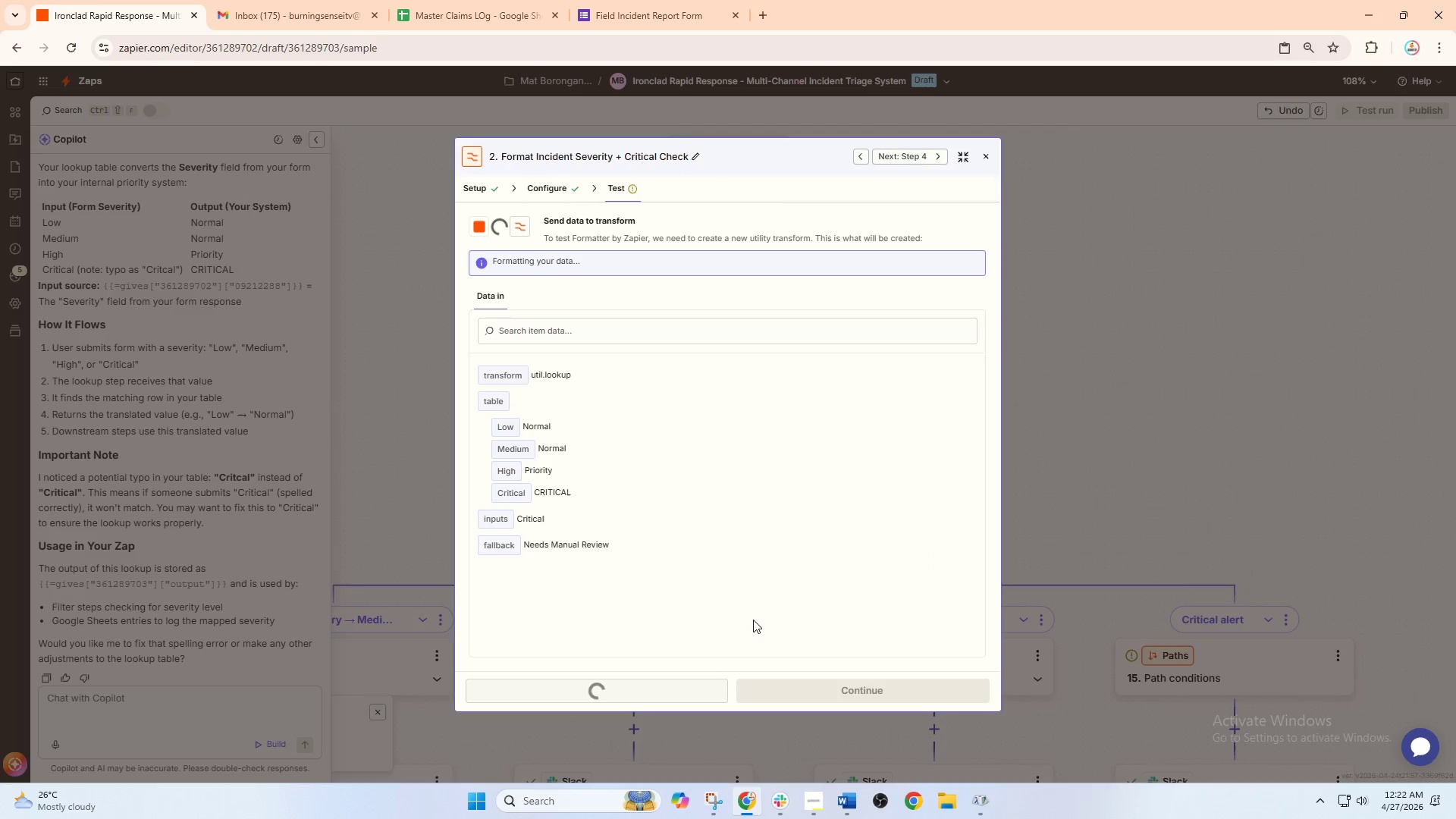 
left_click([990, 154])
 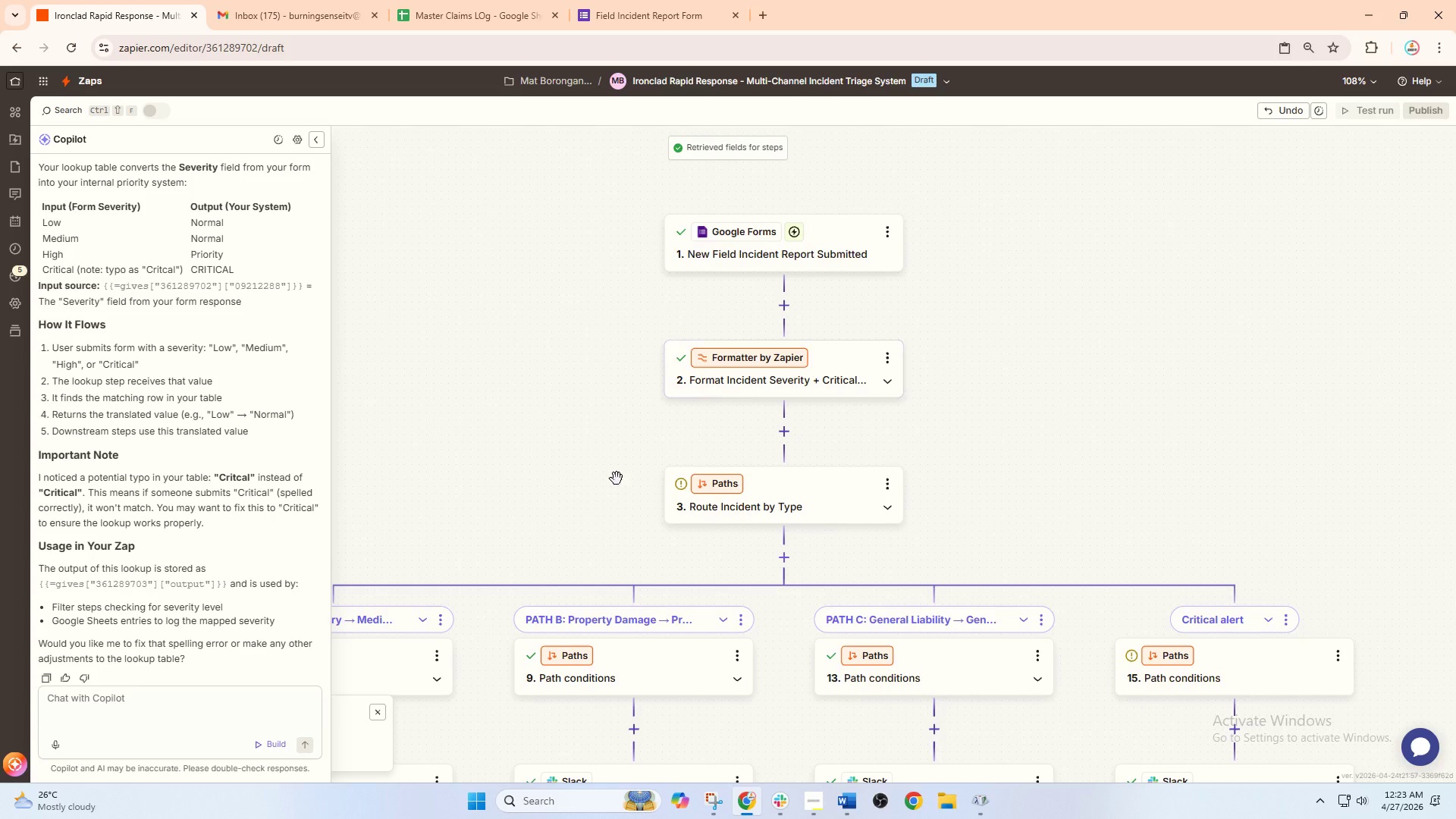 
left_click_drag(start_coordinate=[481, 494], to_coordinate=[736, 133])
 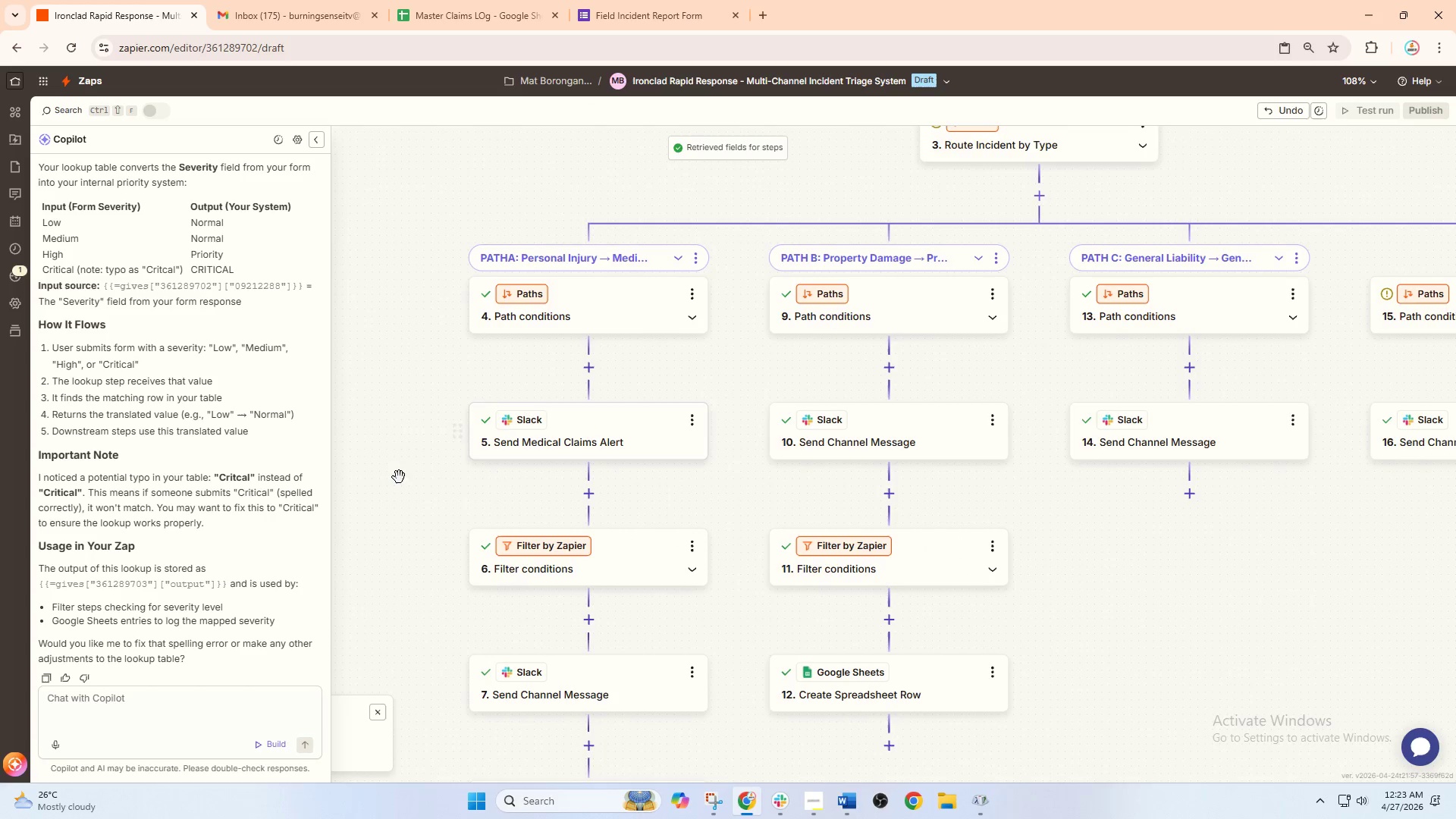 
left_click_drag(start_coordinate=[387, 476], to_coordinate=[406, 358])
 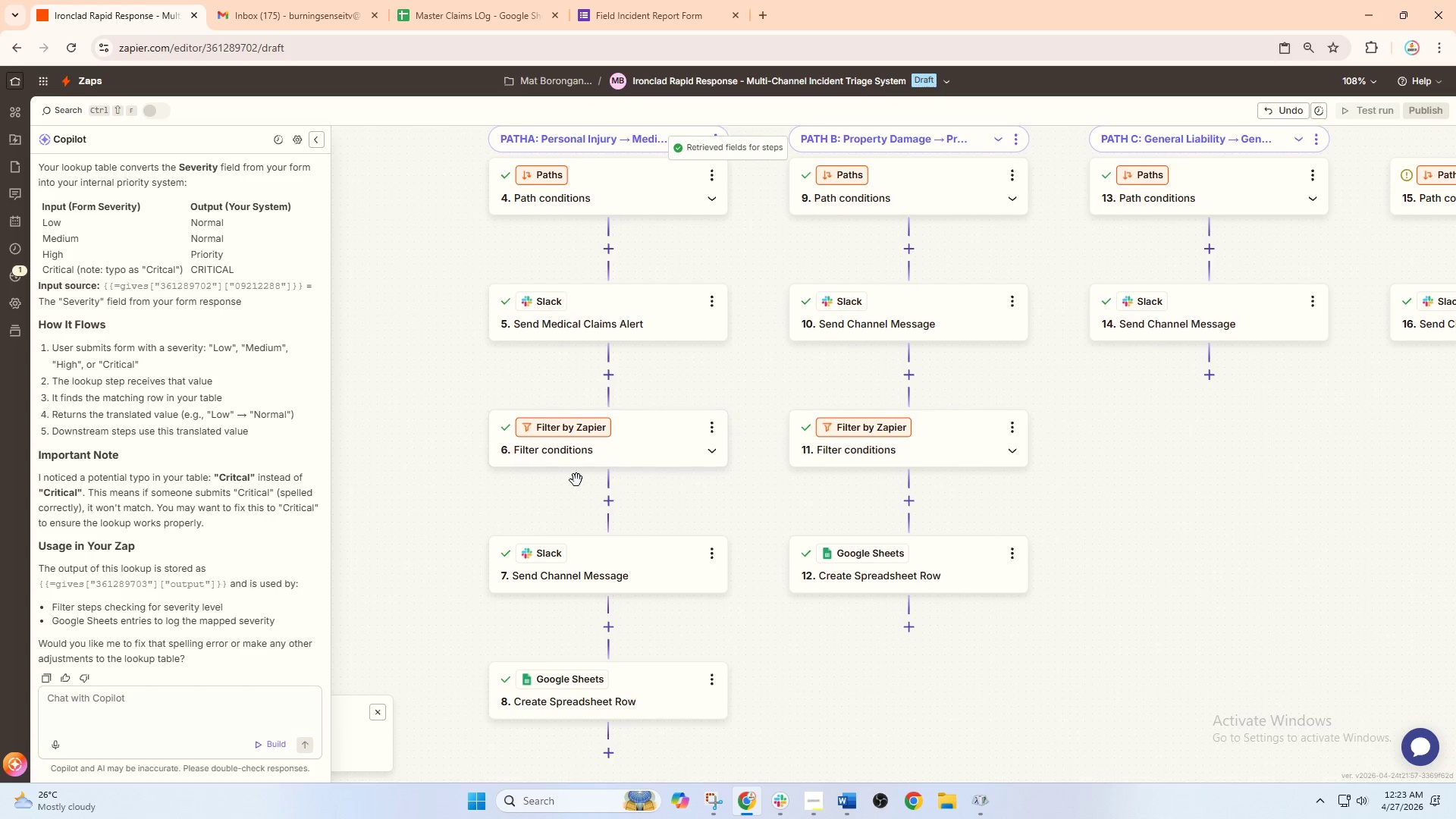 
left_click([609, 442])
 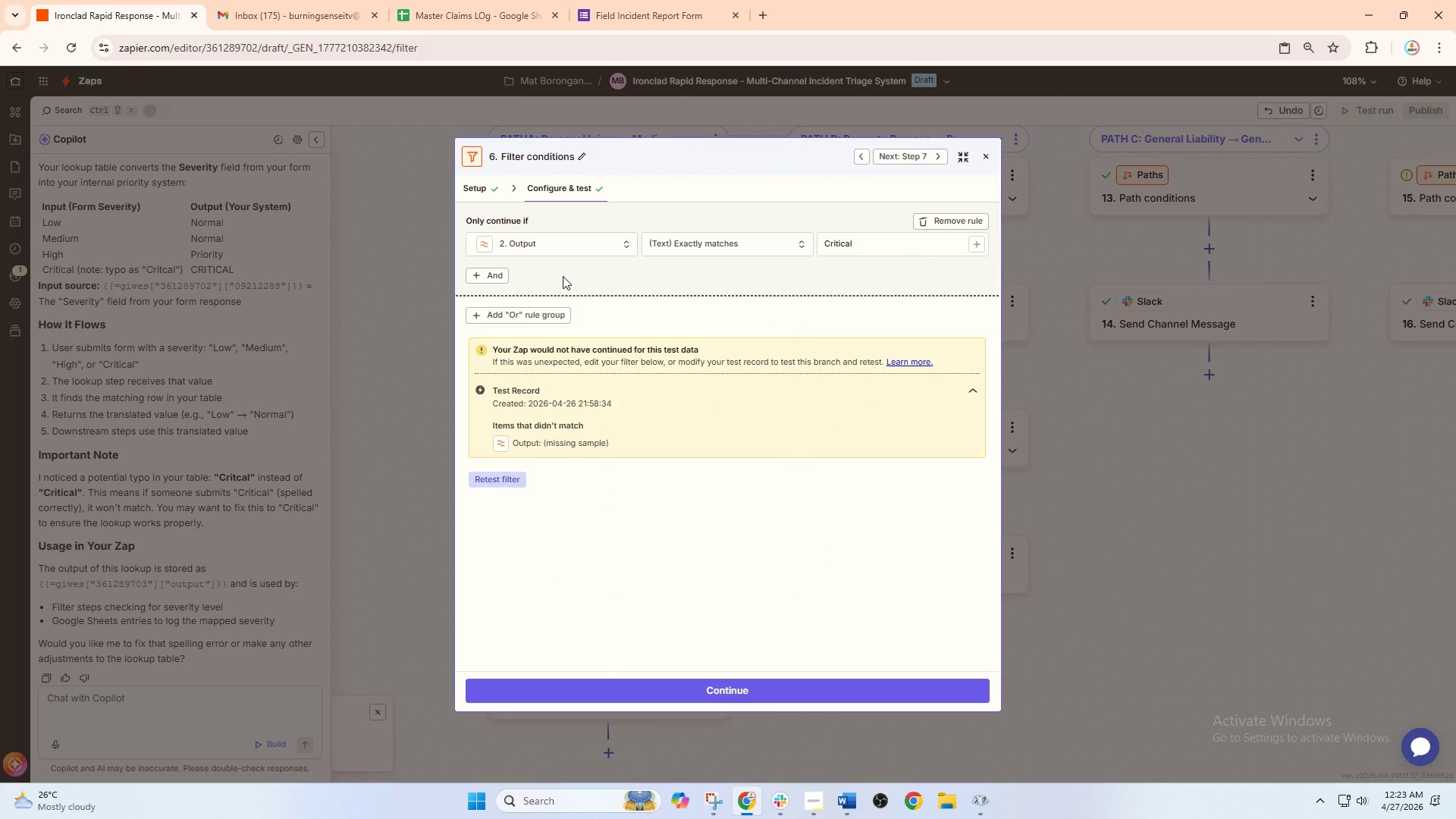 
left_click([568, 249])
 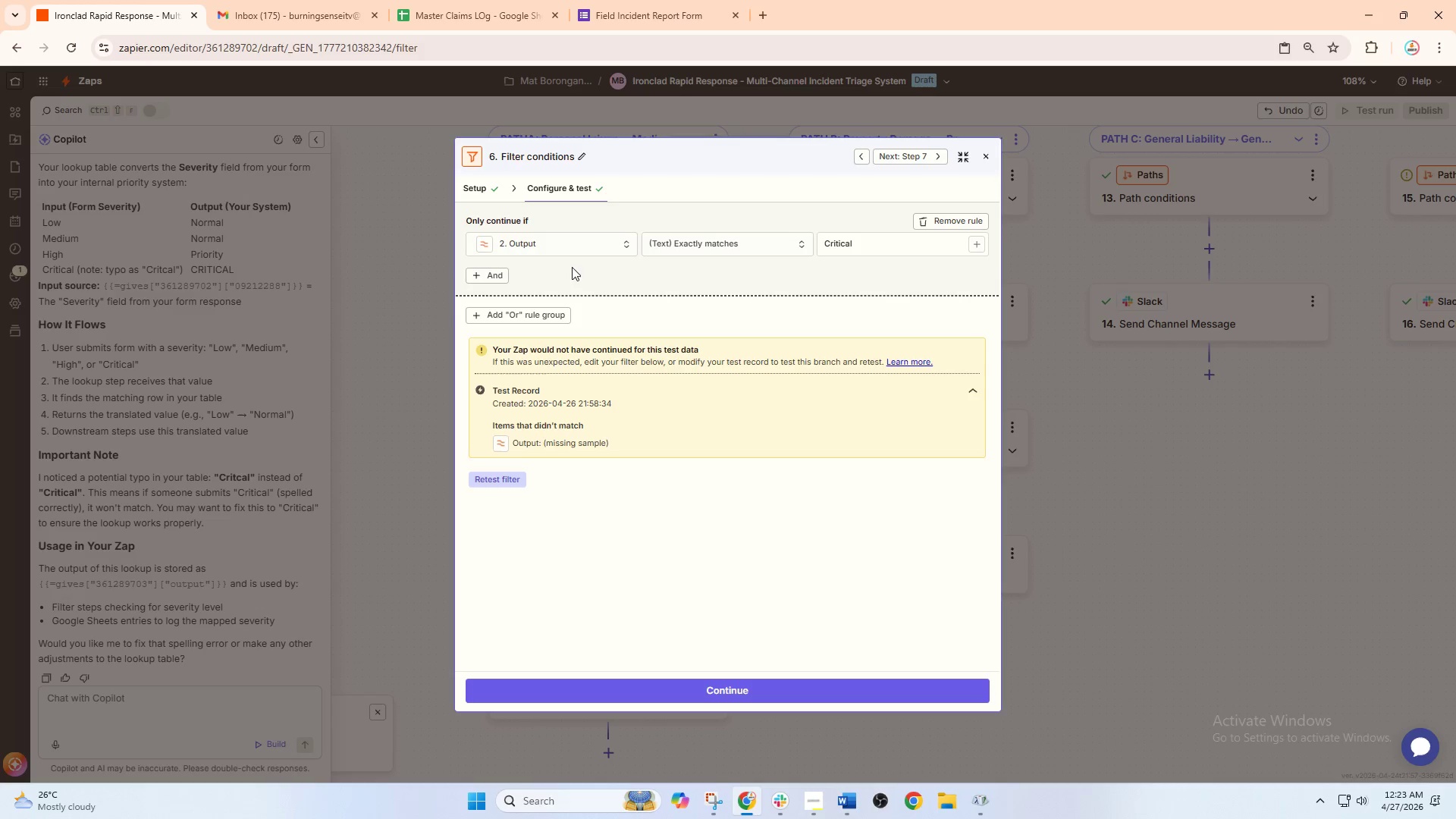 
left_click([570, 243])
 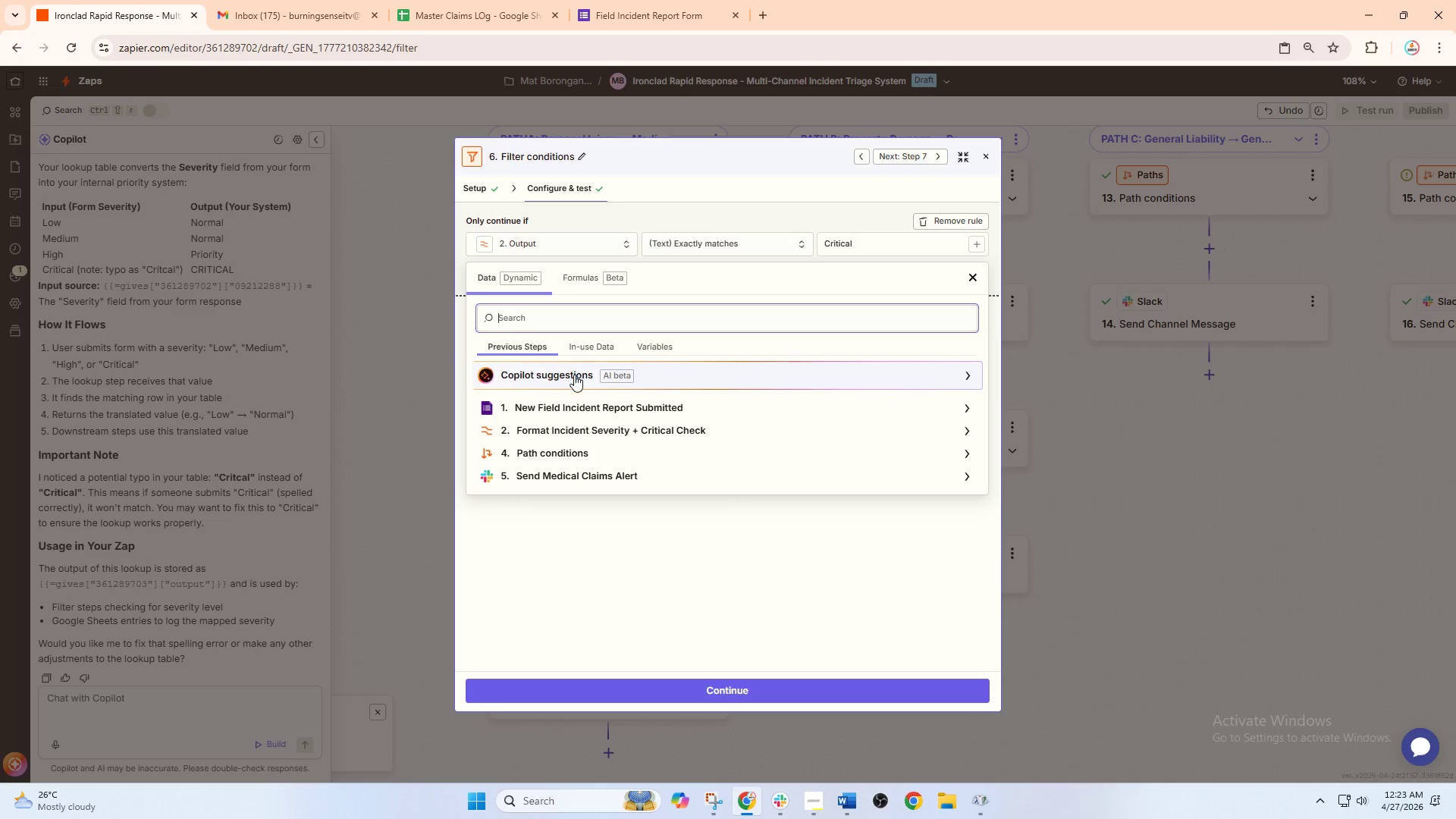 
left_click([588, 422])
 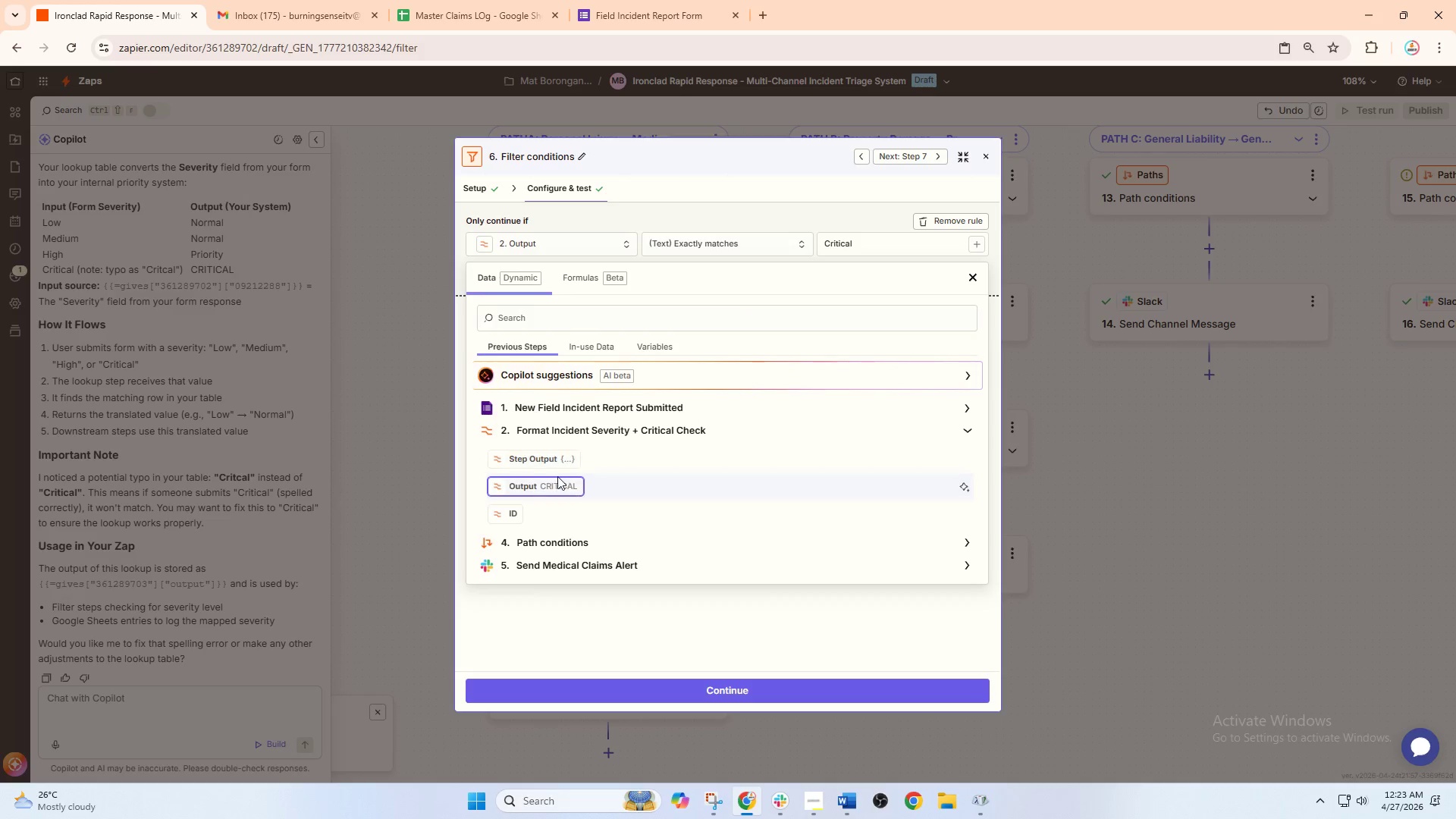 
left_click([557, 476])
 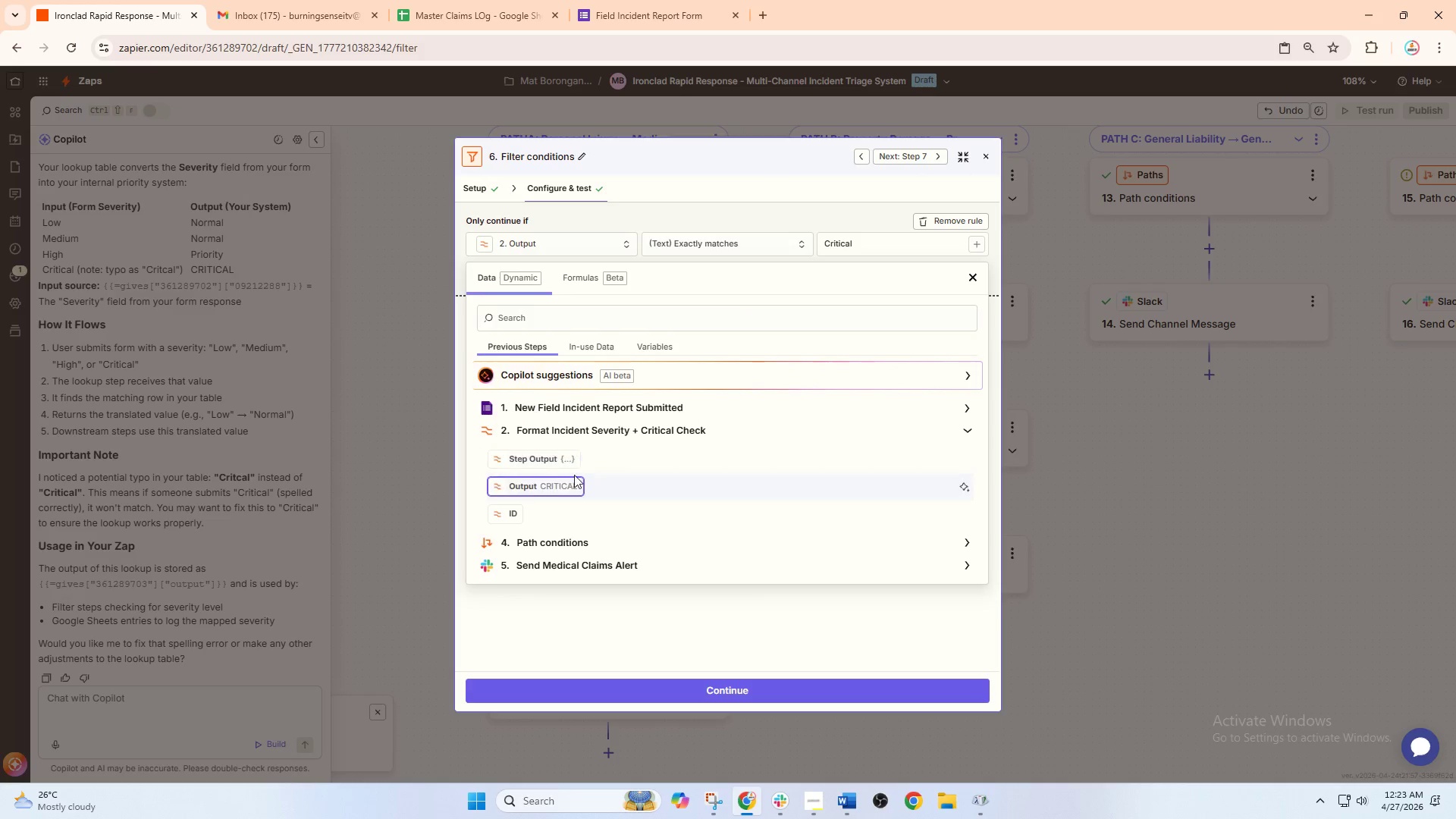 
left_click([569, 481])
 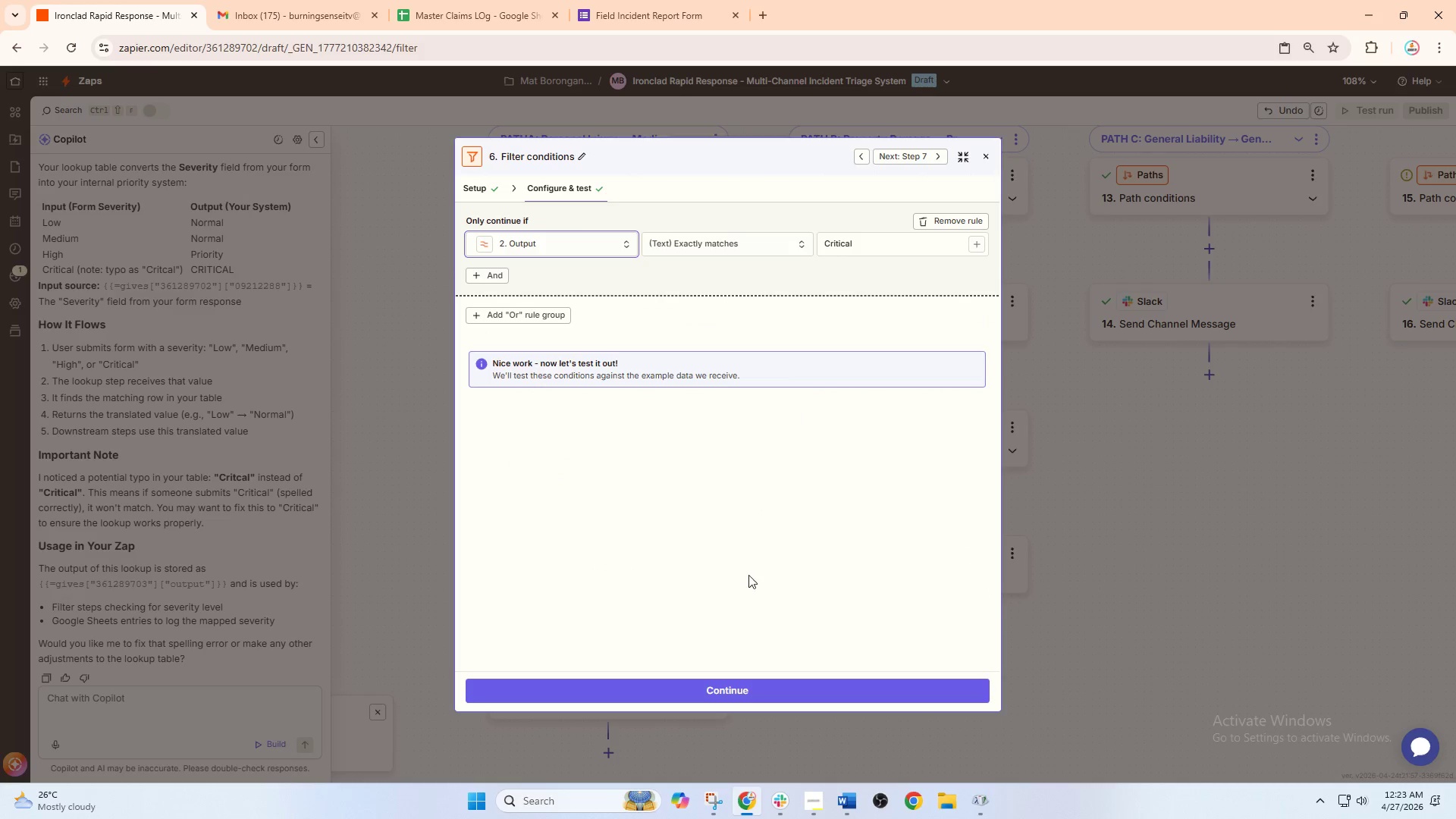 
left_click([731, 682])
 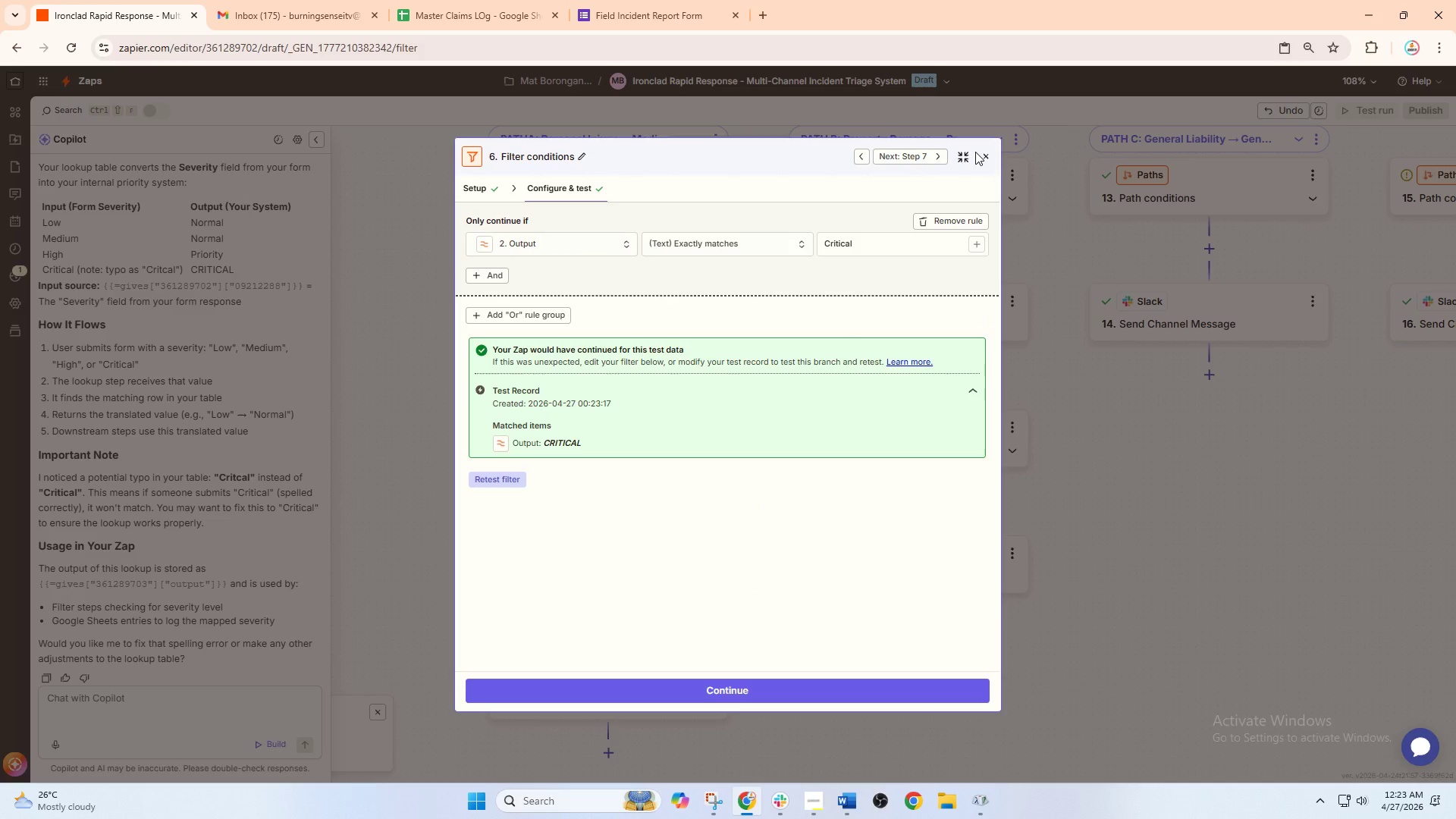 
wait(5.33)
 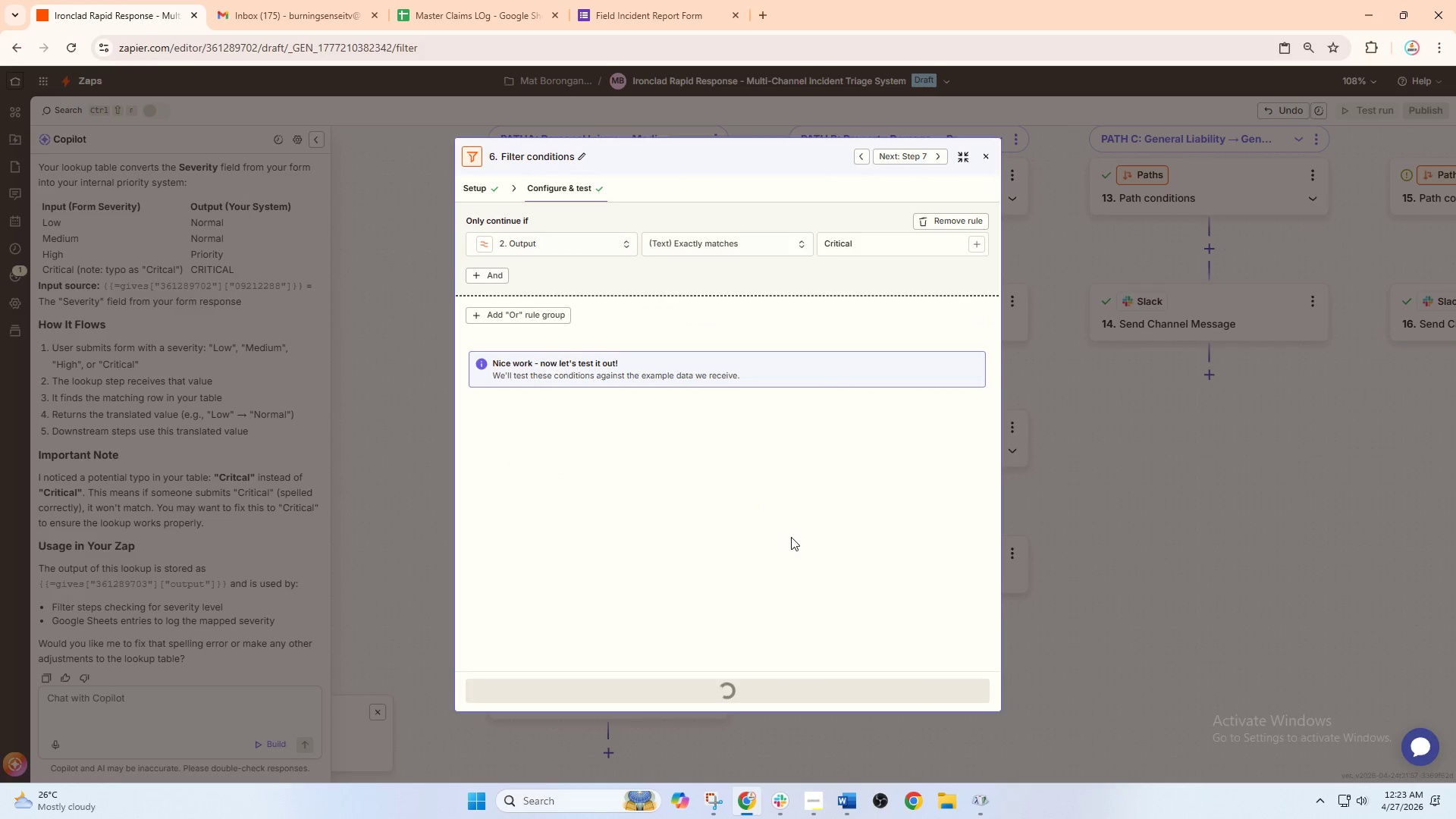 
left_click([981, 154])
 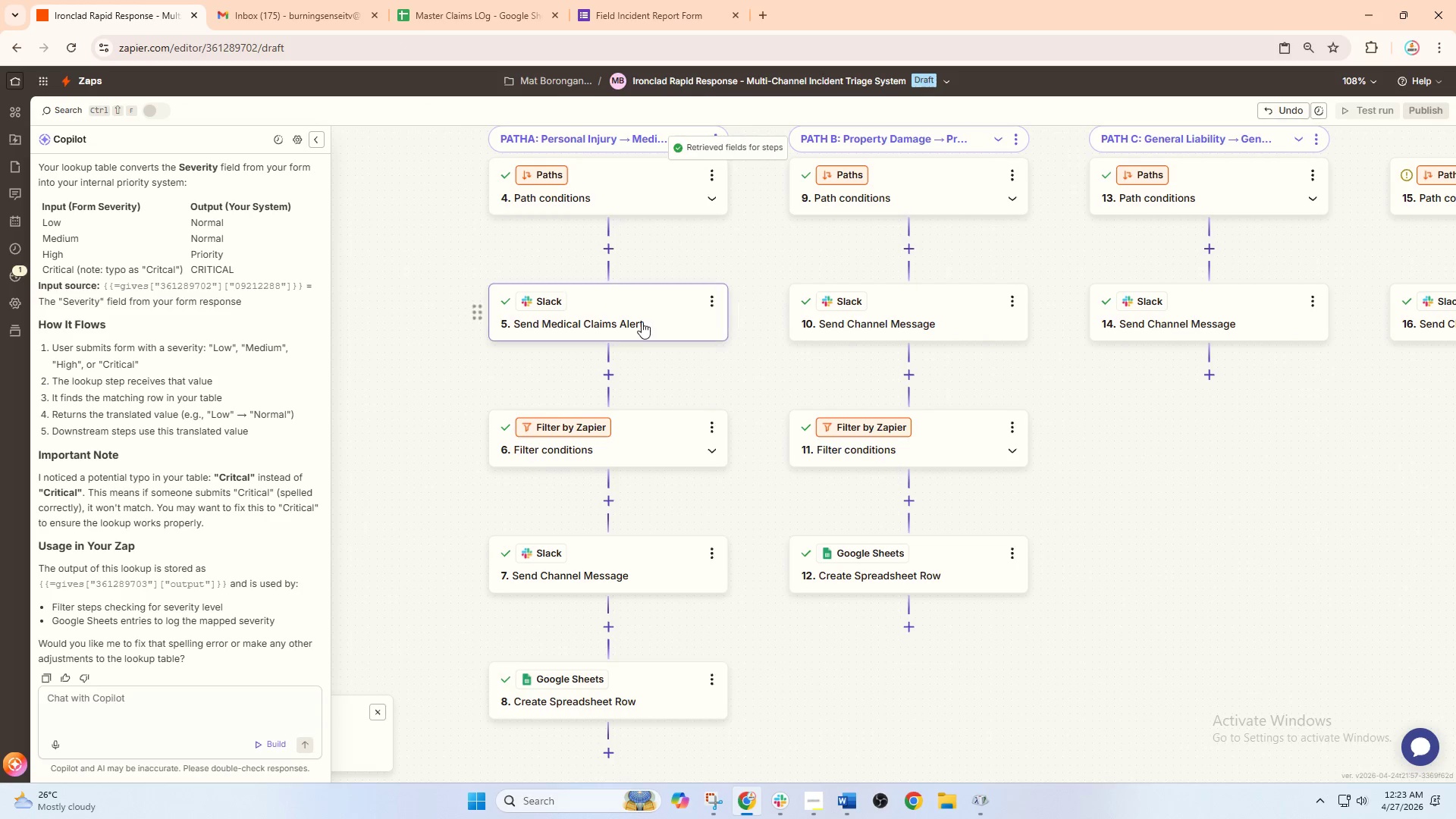 
left_click([631, 275])
 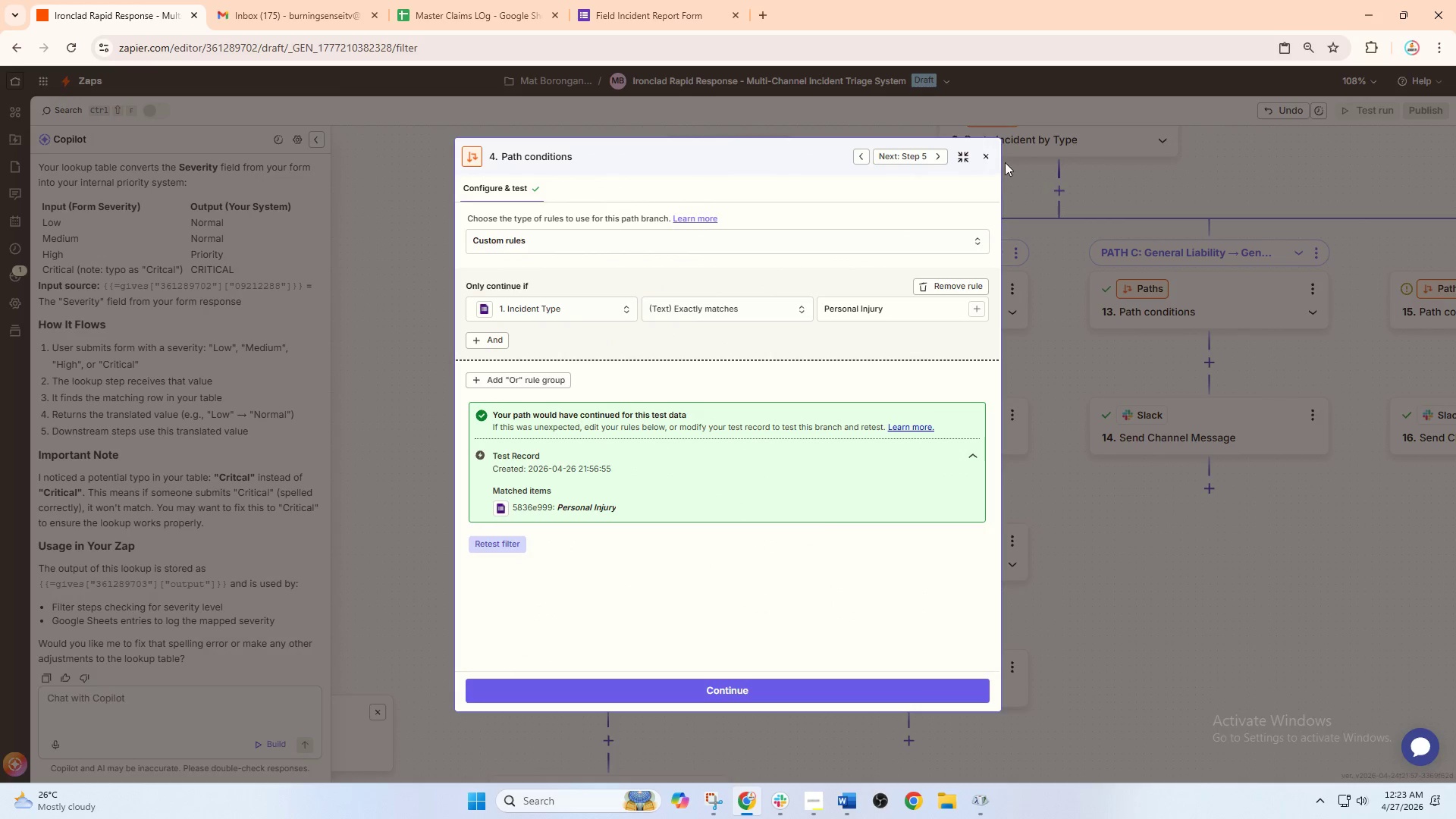 
scroll: coordinate [635, 349], scroll_direction: up, amount: 3.0
 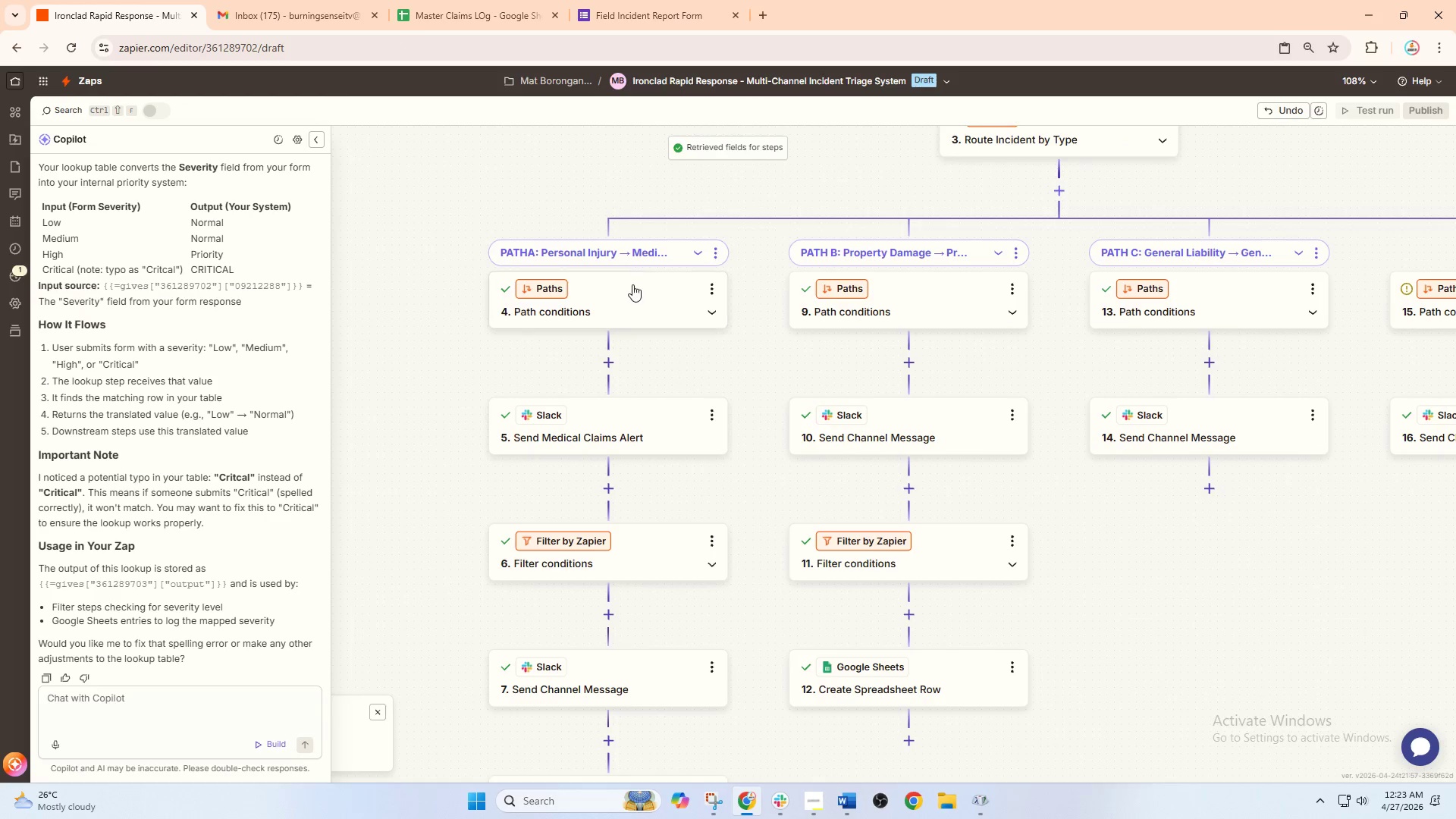 
left_click([981, 155])
 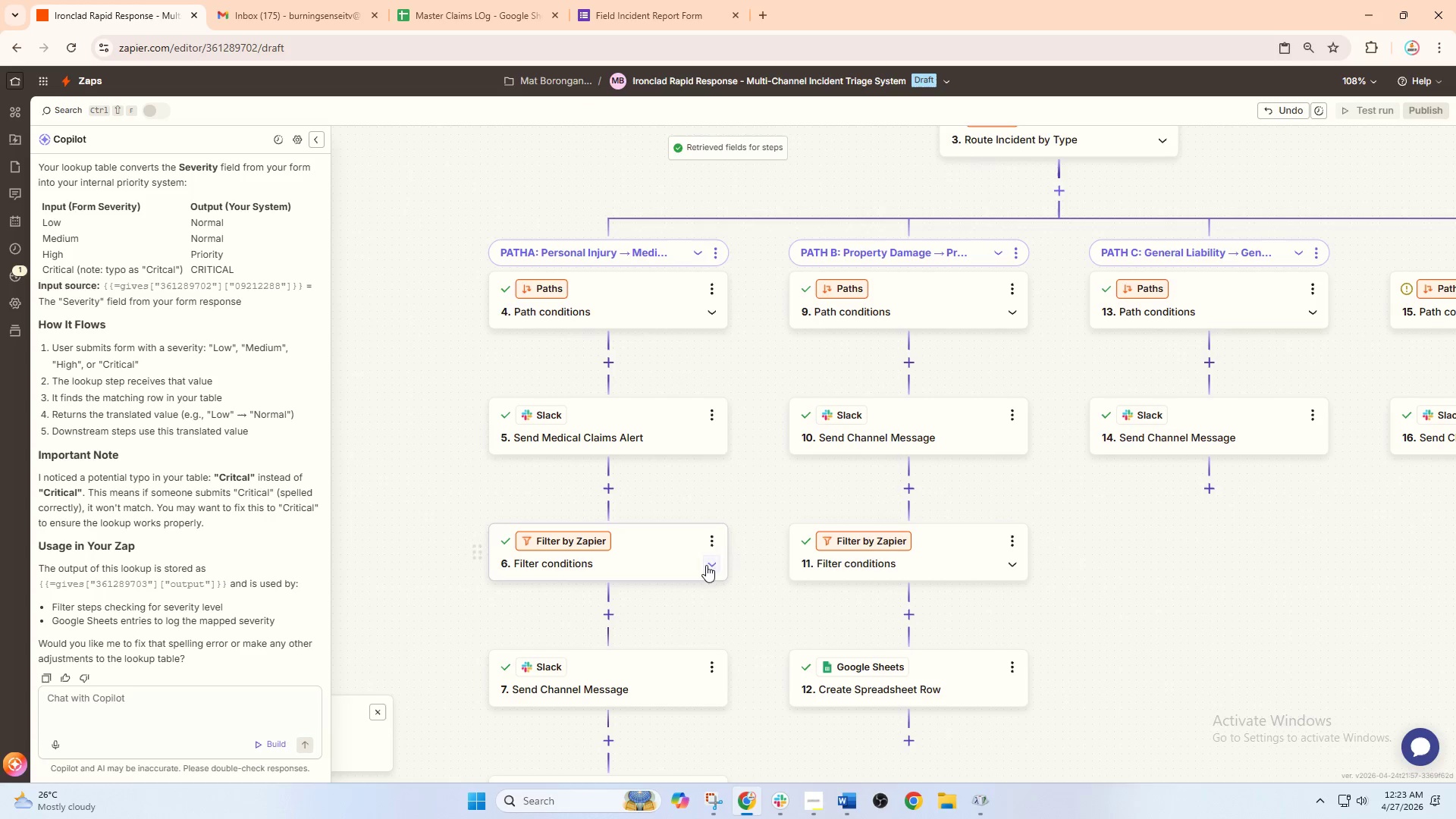 
left_click_drag(start_coordinate=[755, 546], to_coordinate=[795, 344])
 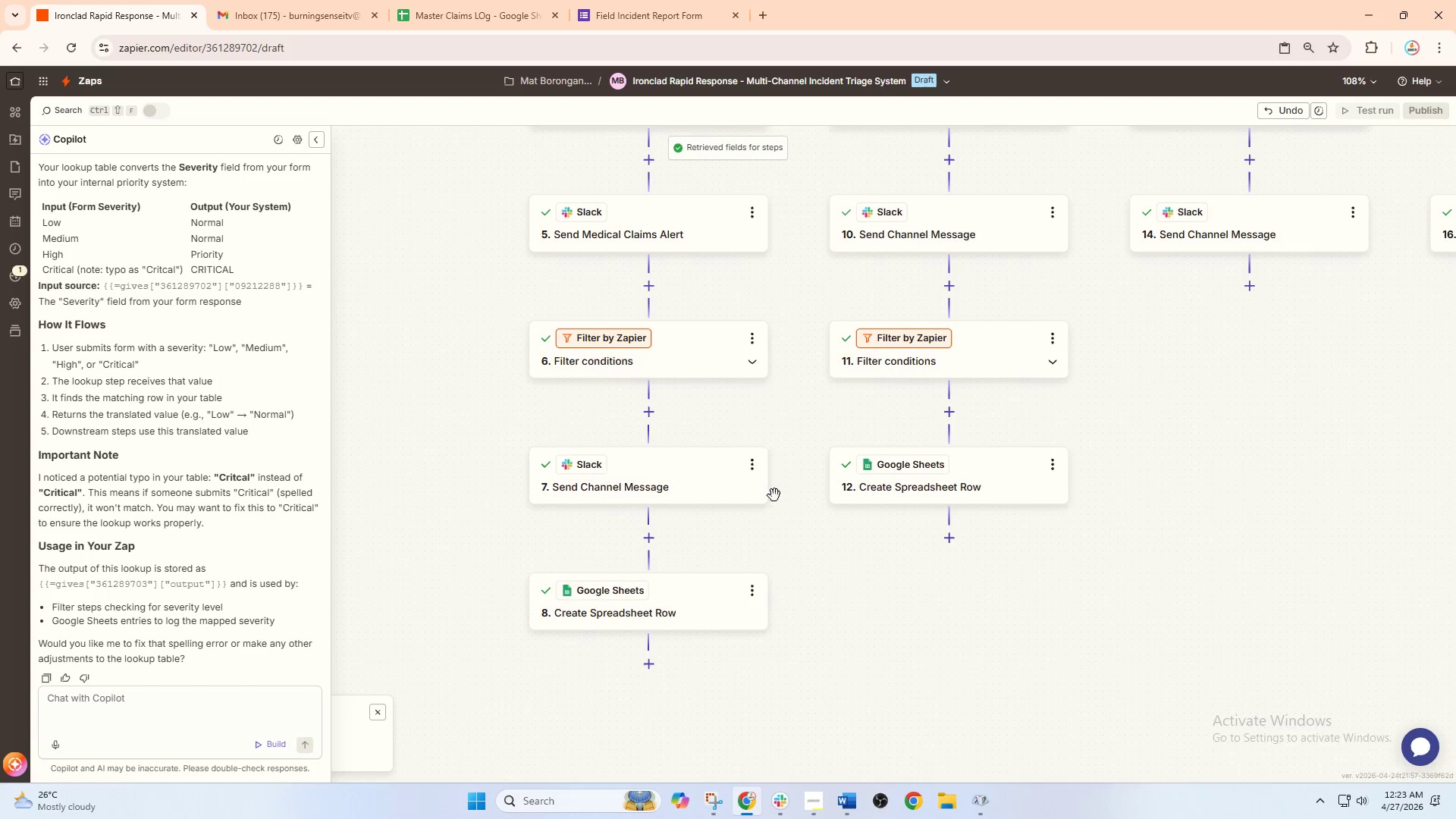 
left_click_drag(start_coordinate=[774, 495], to_coordinate=[730, 459])
 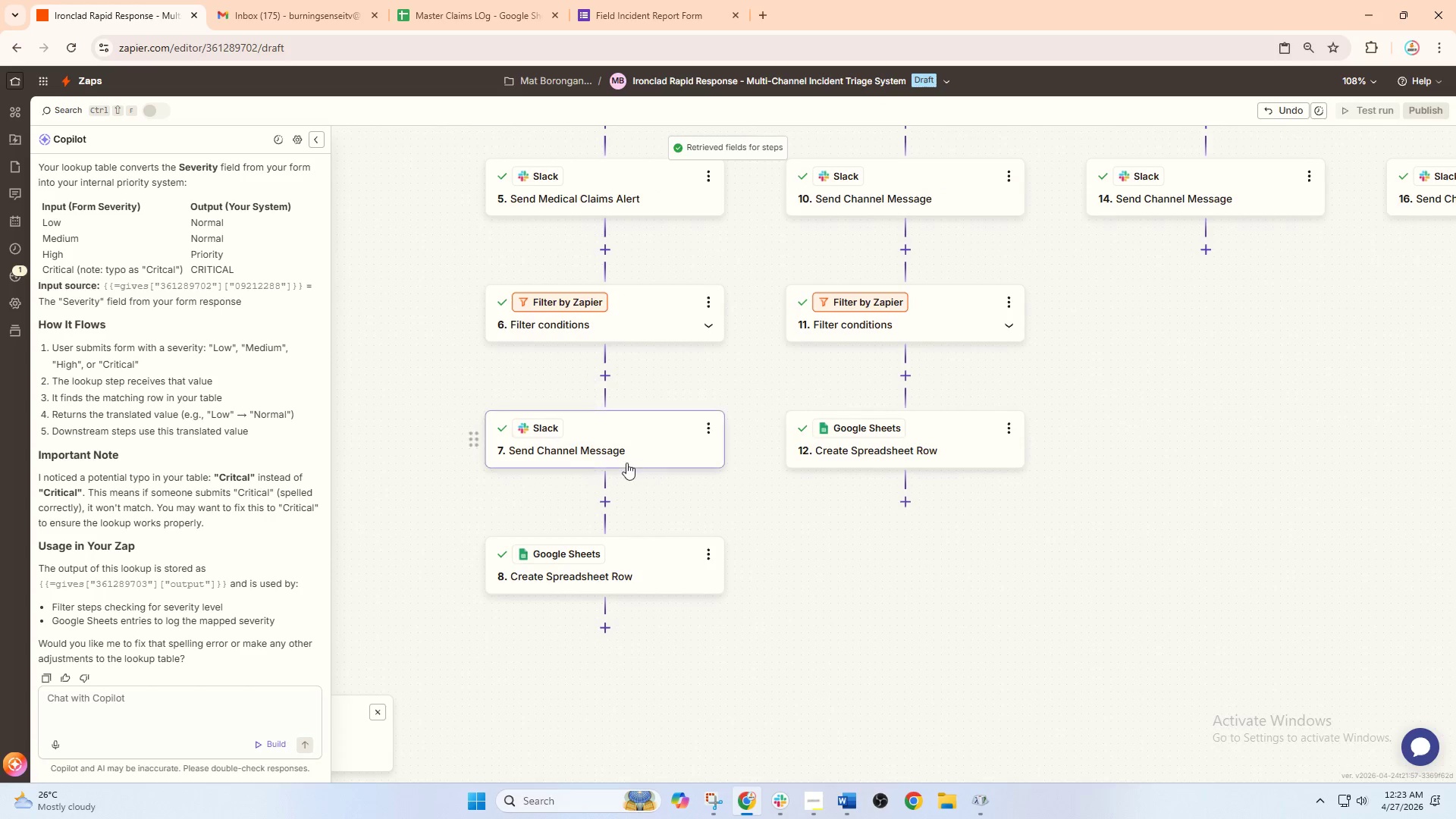 
left_click([626, 463])
 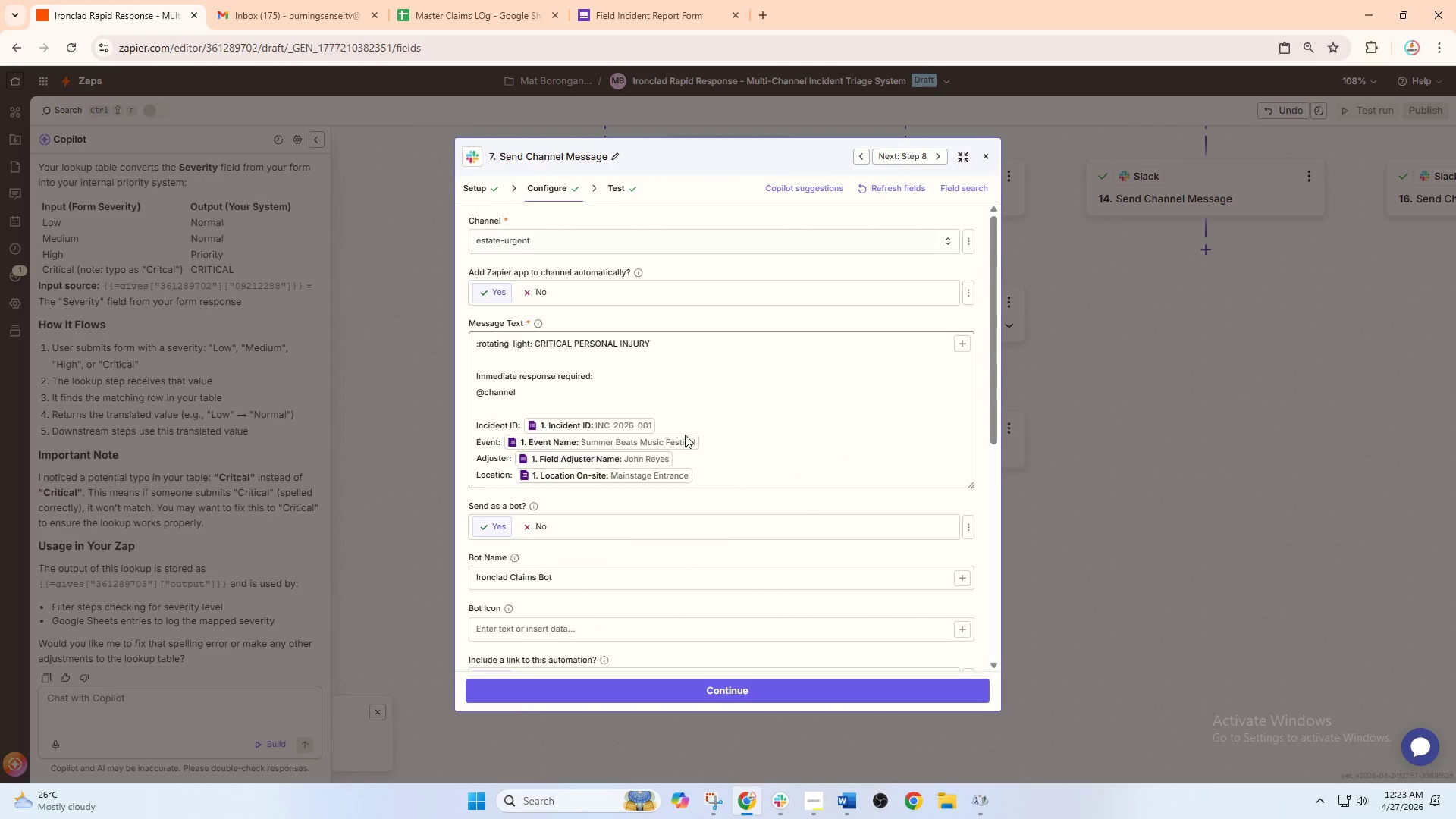 
scroll: coordinate [592, 495], scroll_direction: none, amount: 0.0
 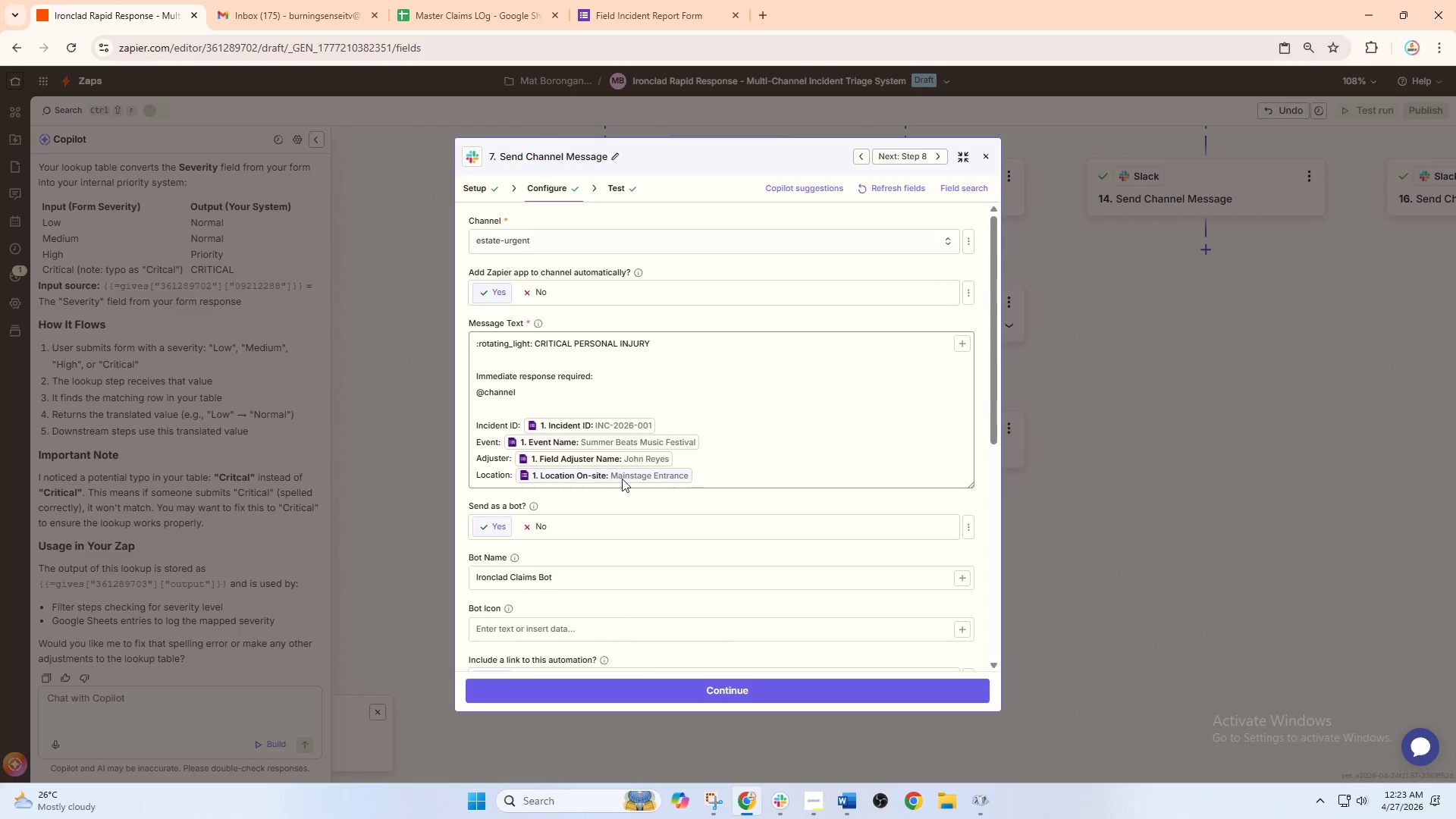 
mouse_move([641, 474])
 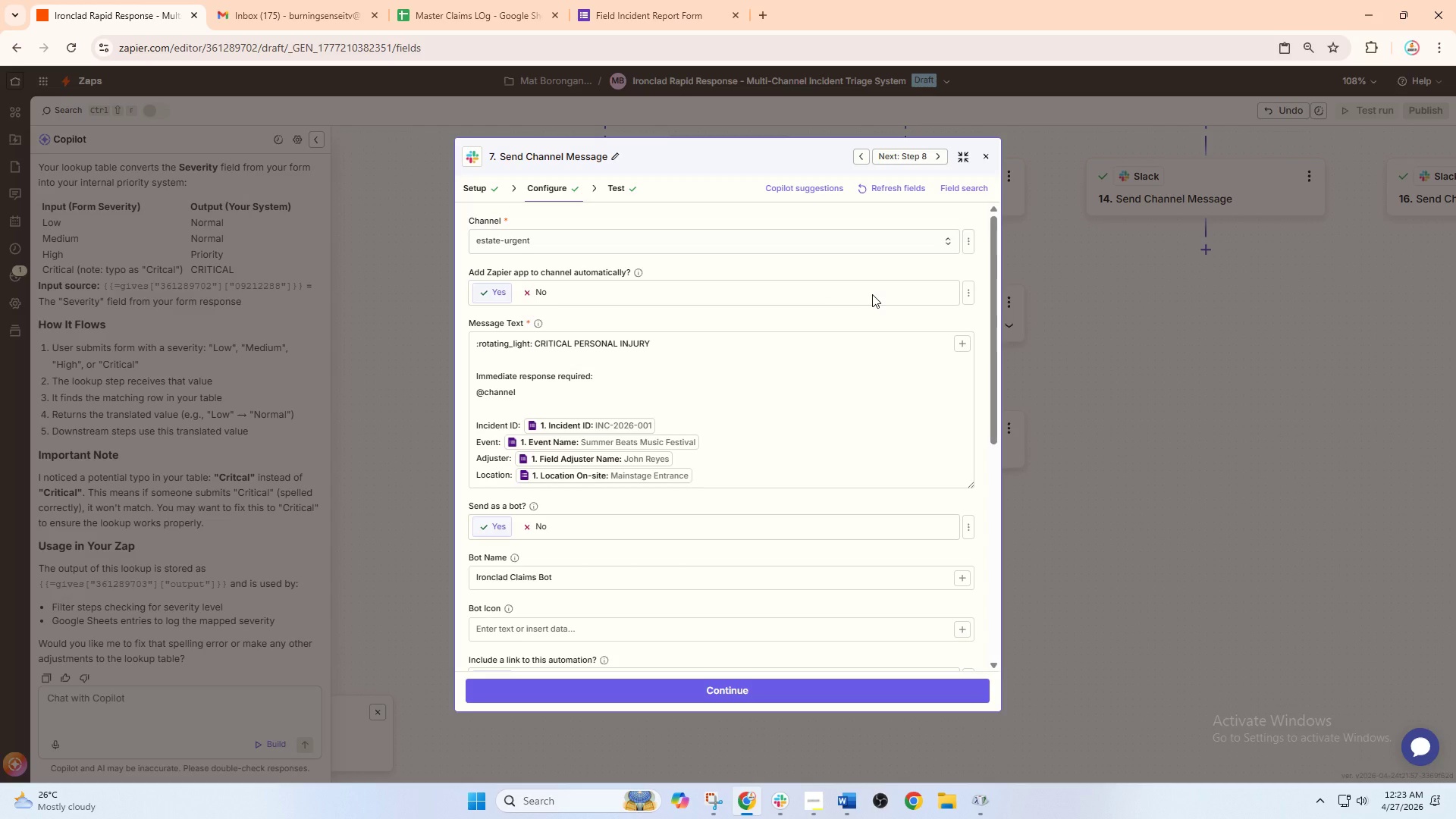 
wait(24.8)
 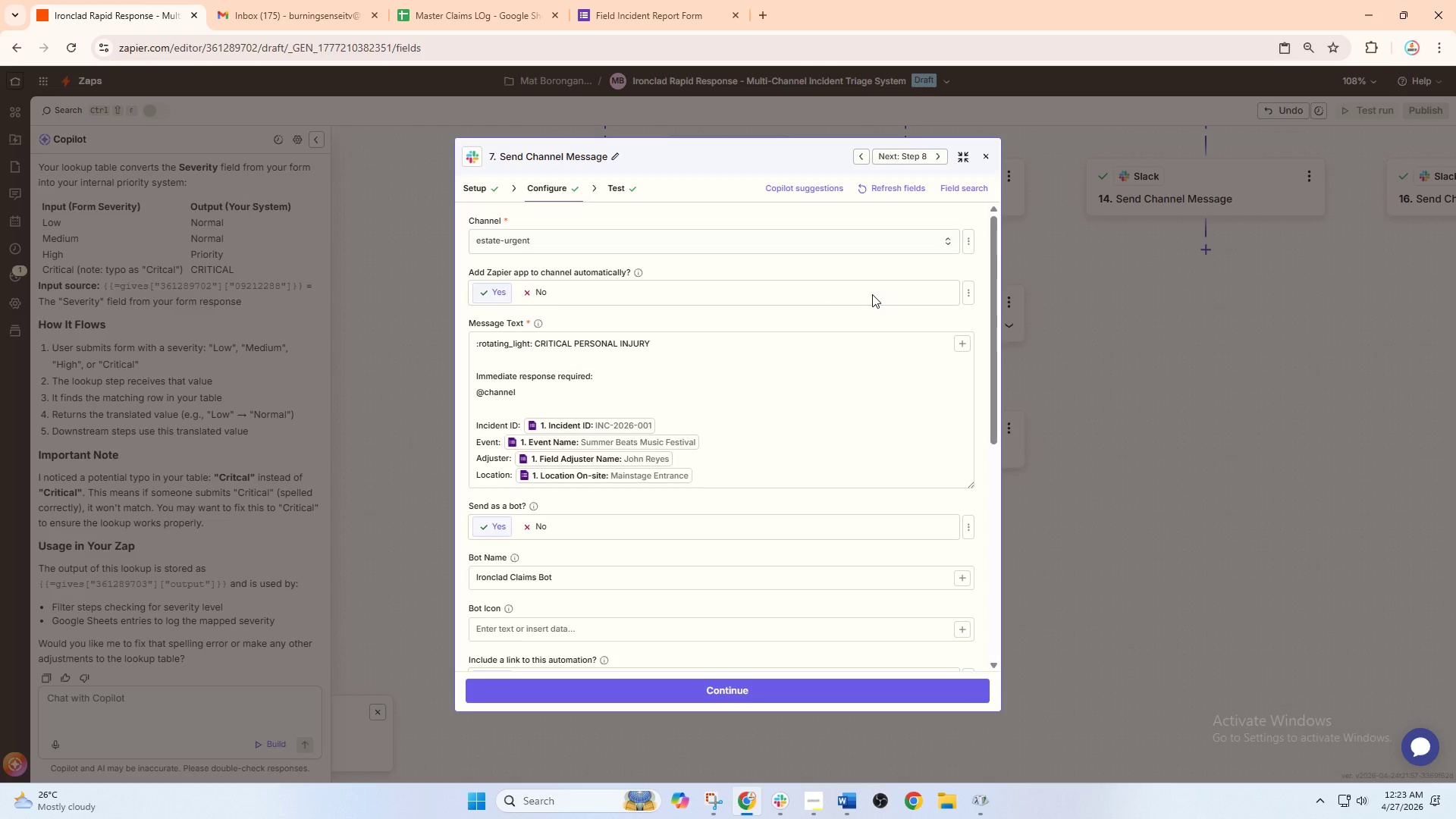 
left_click([988, 158])
 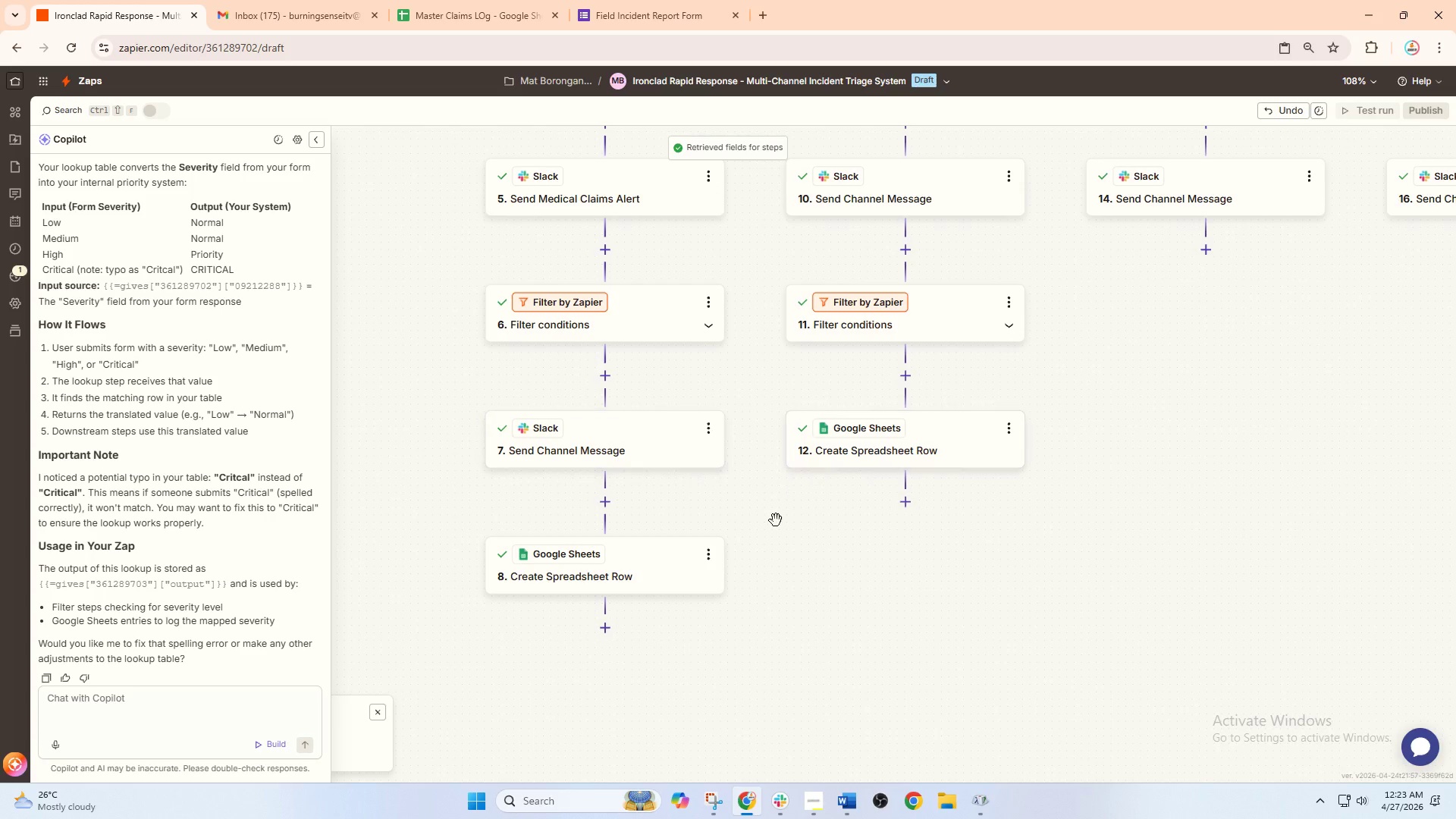 
left_click_drag(start_coordinate=[774, 526], to_coordinate=[769, 653])
 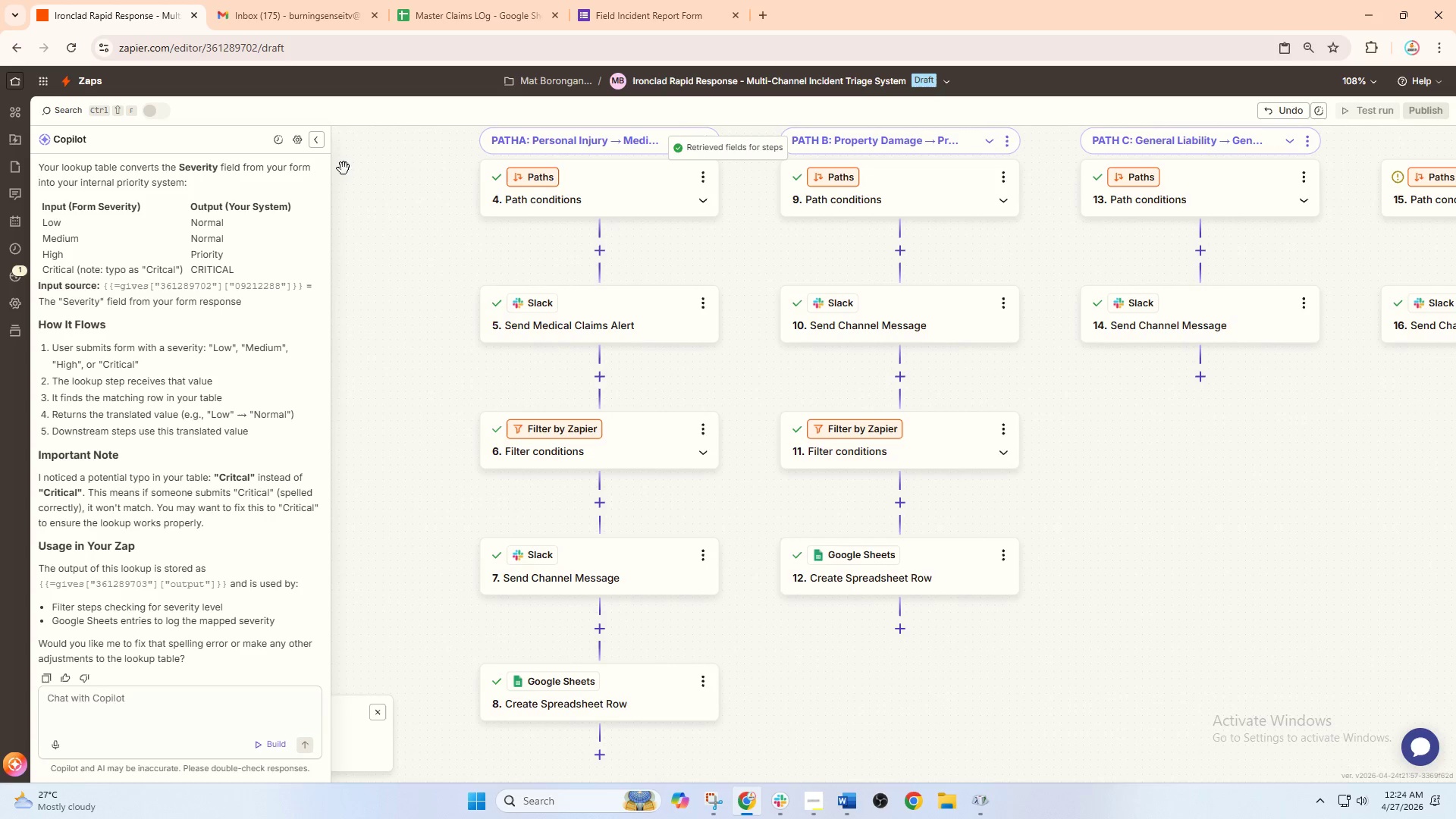 
left_click([316, 146])
 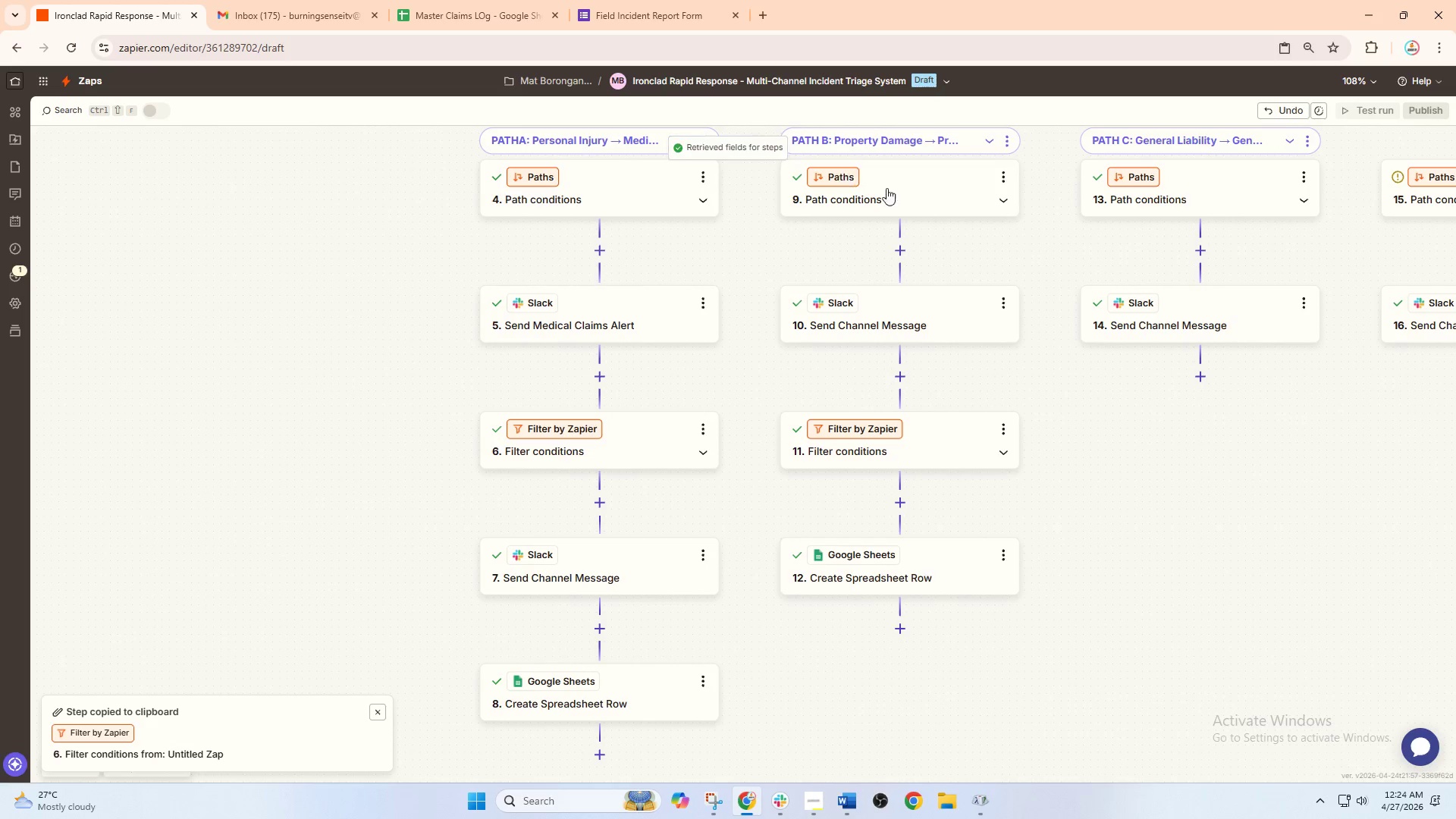 
scroll: coordinate [966, 295], scroll_direction: up, amount: 4.0
 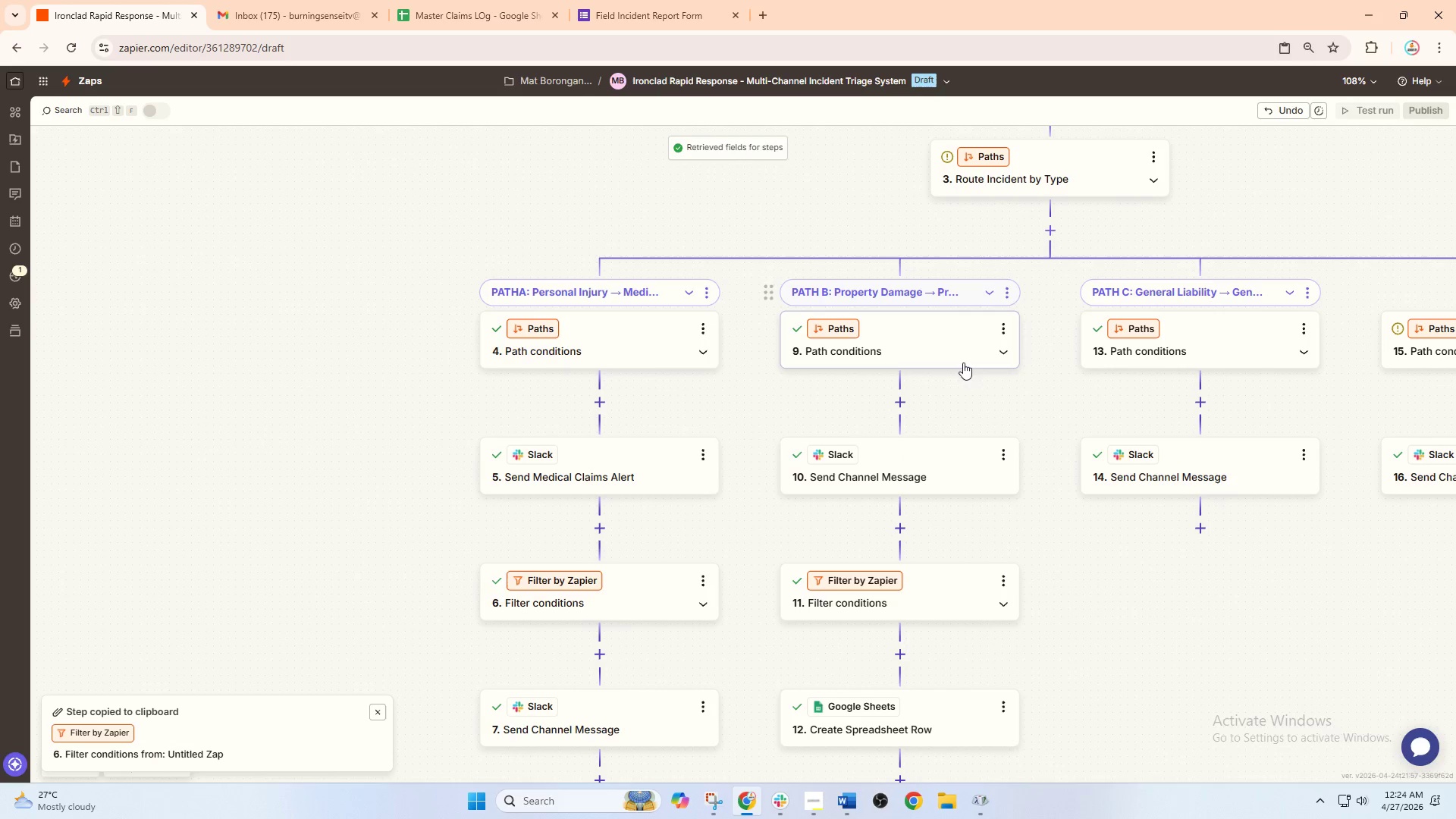 
left_click([918, 341])
 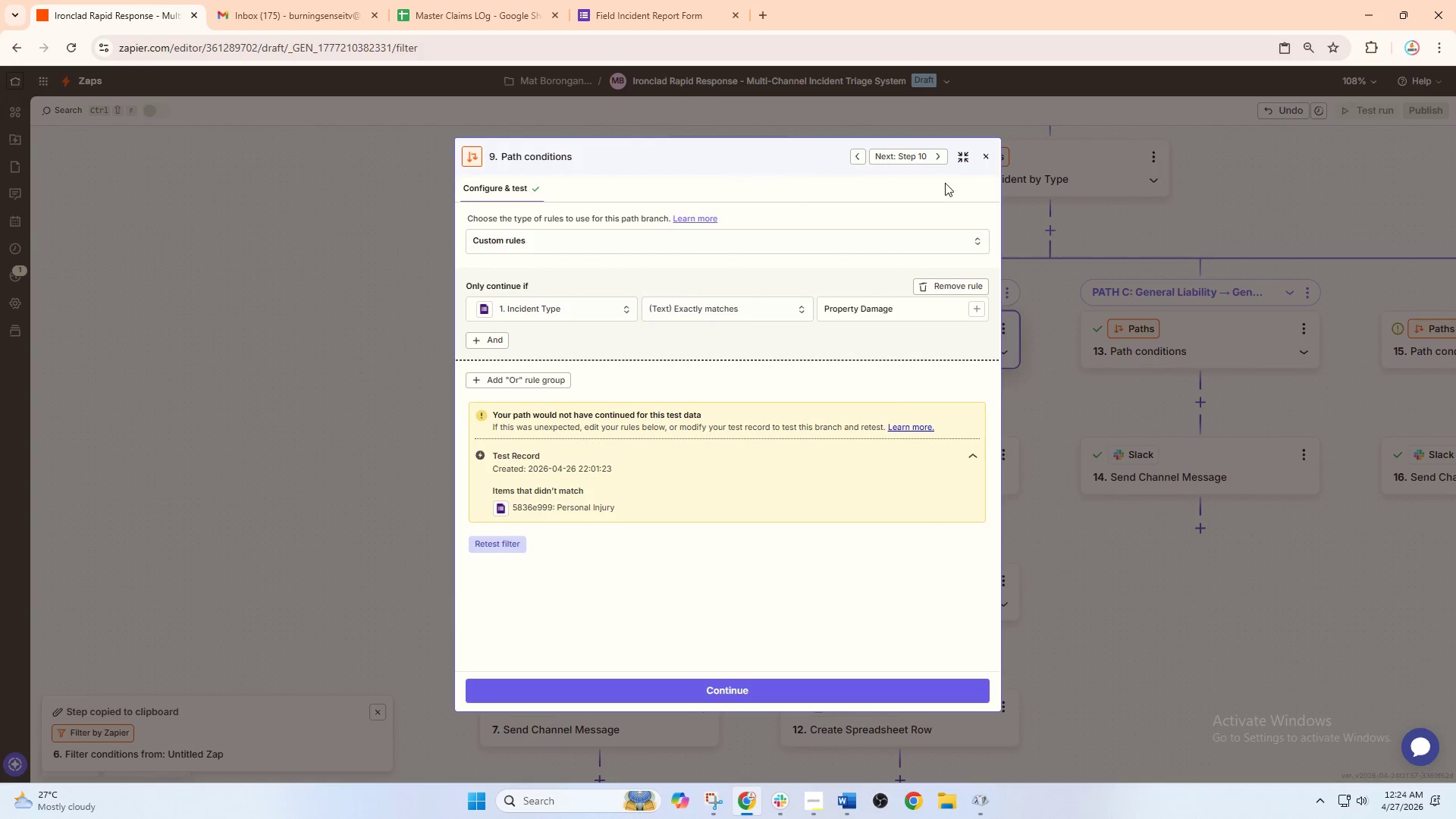 
left_click([987, 152])
 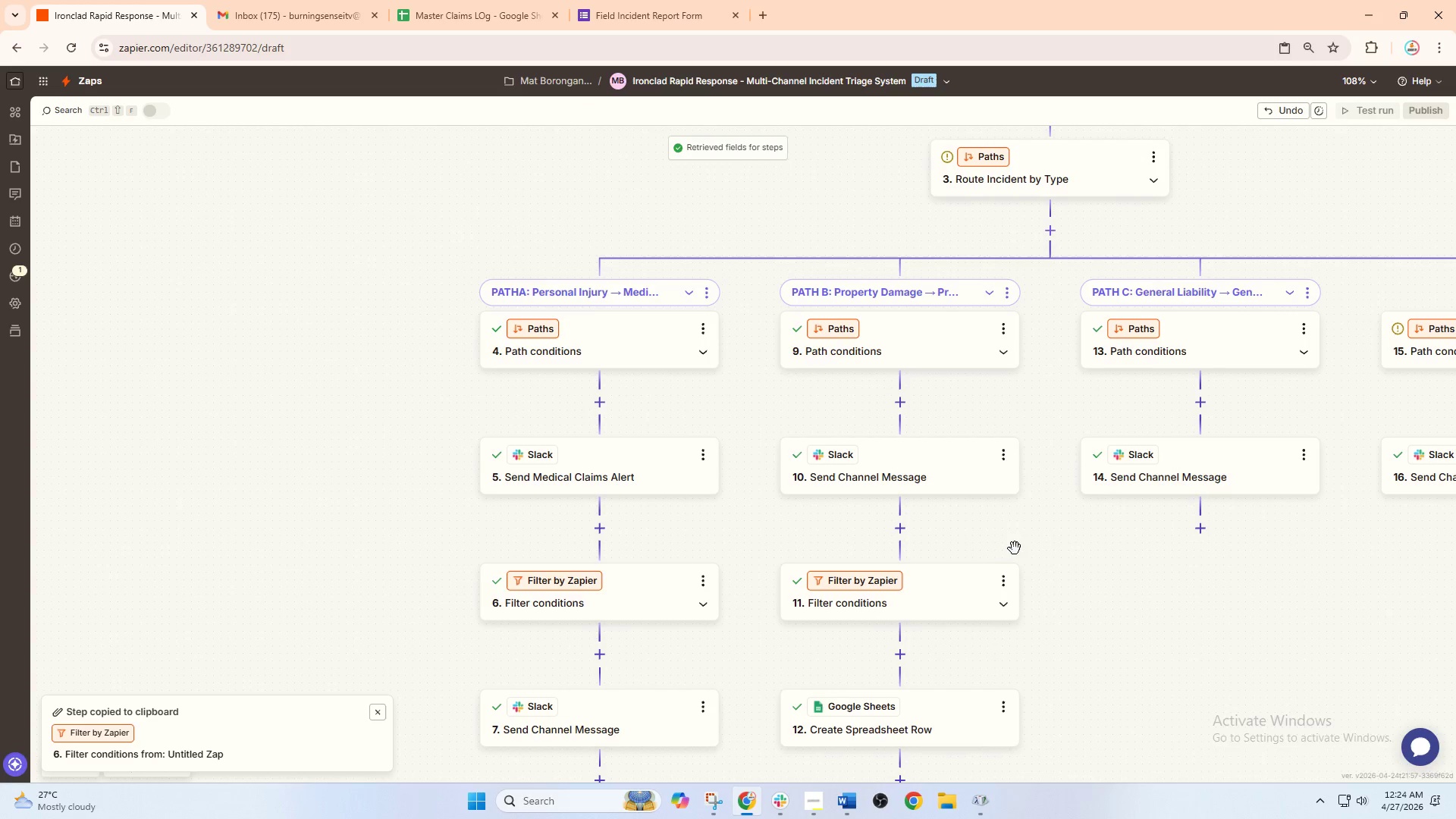 
left_click_drag(start_coordinate=[1129, 547], to_coordinate=[1056, 326])
 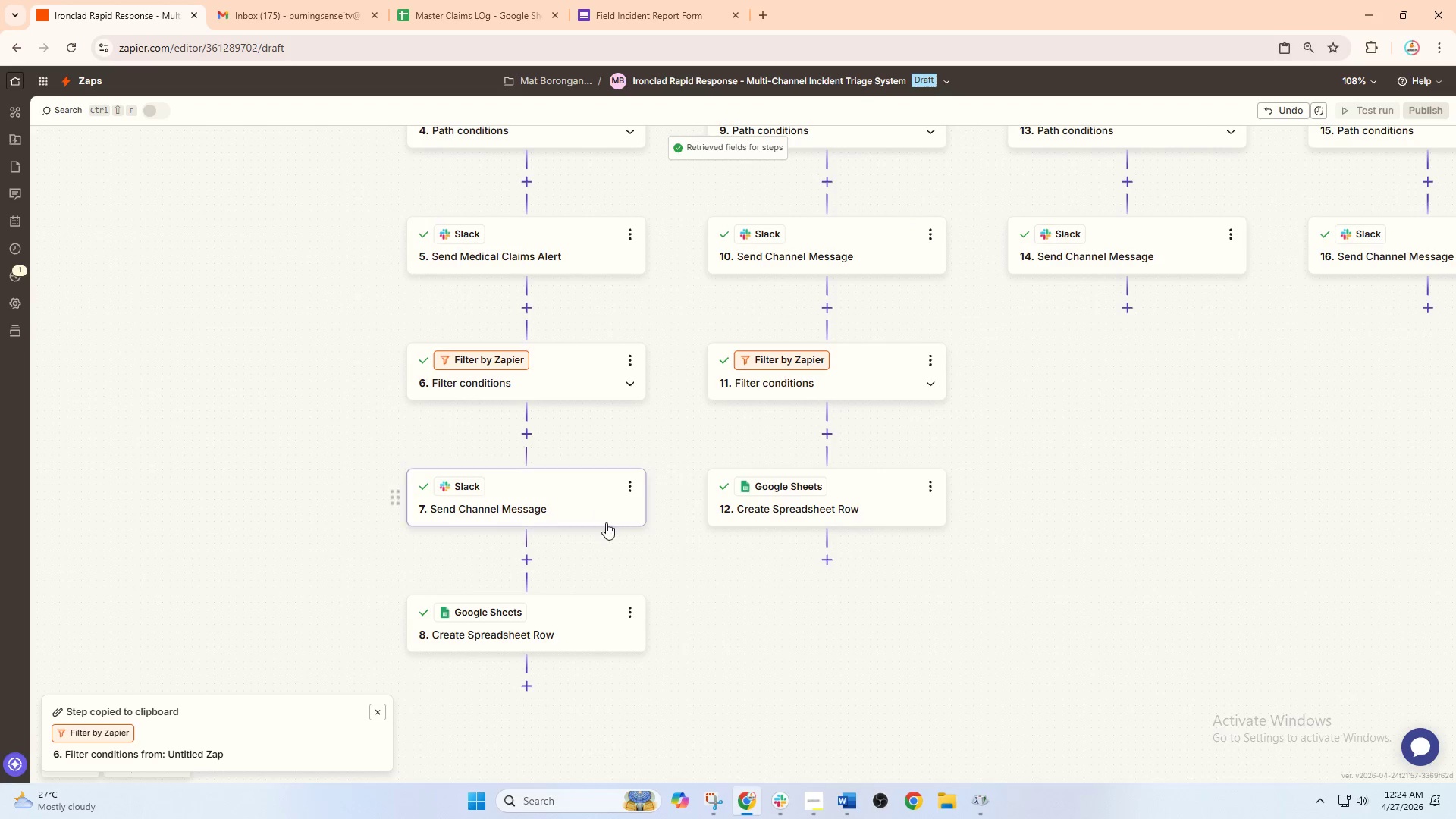 
left_click_drag(start_coordinate=[736, 557], to_coordinate=[711, 606])
 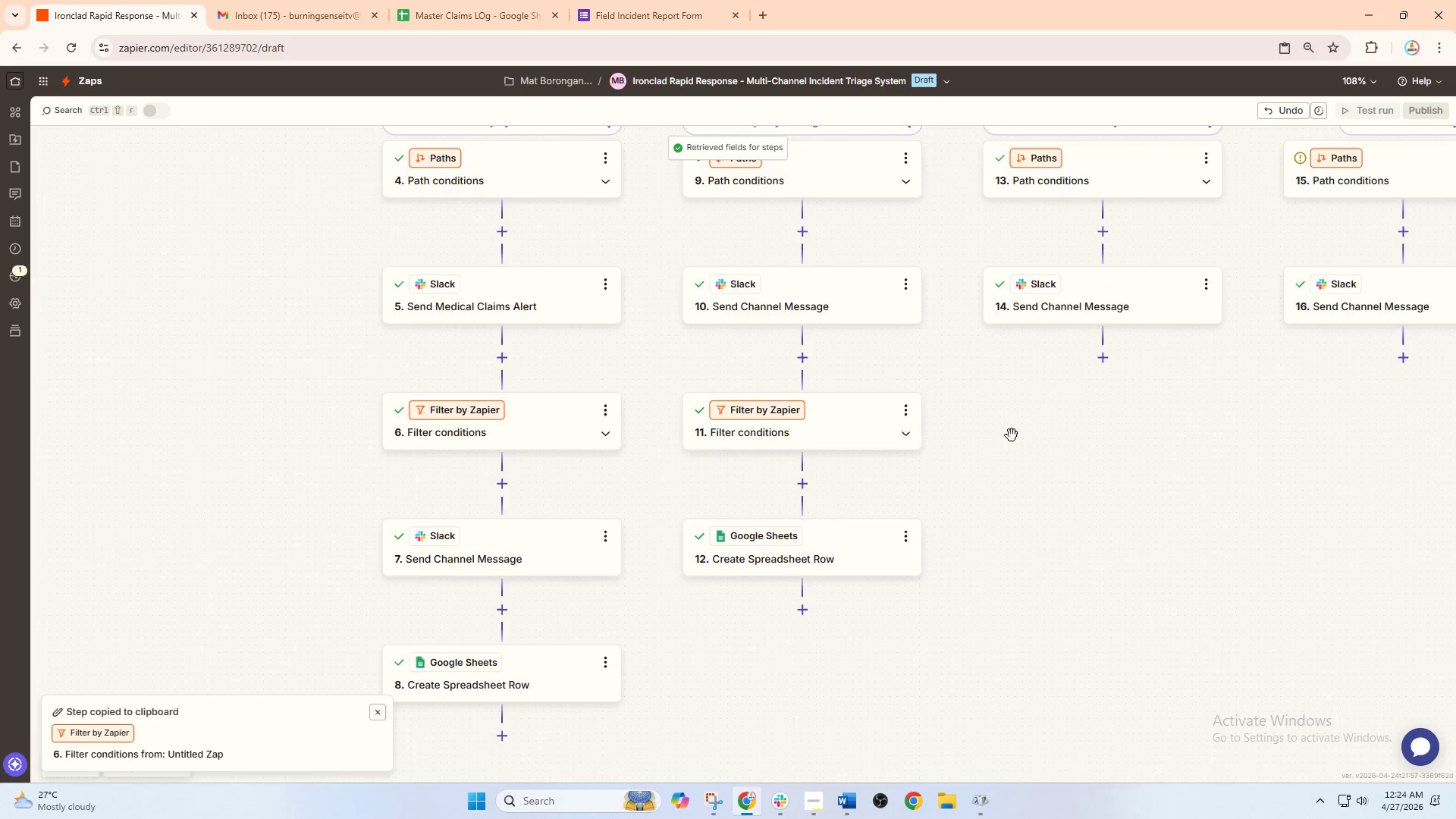 
left_click_drag(start_coordinate=[1012, 436], to_coordinate=[797, 474])
 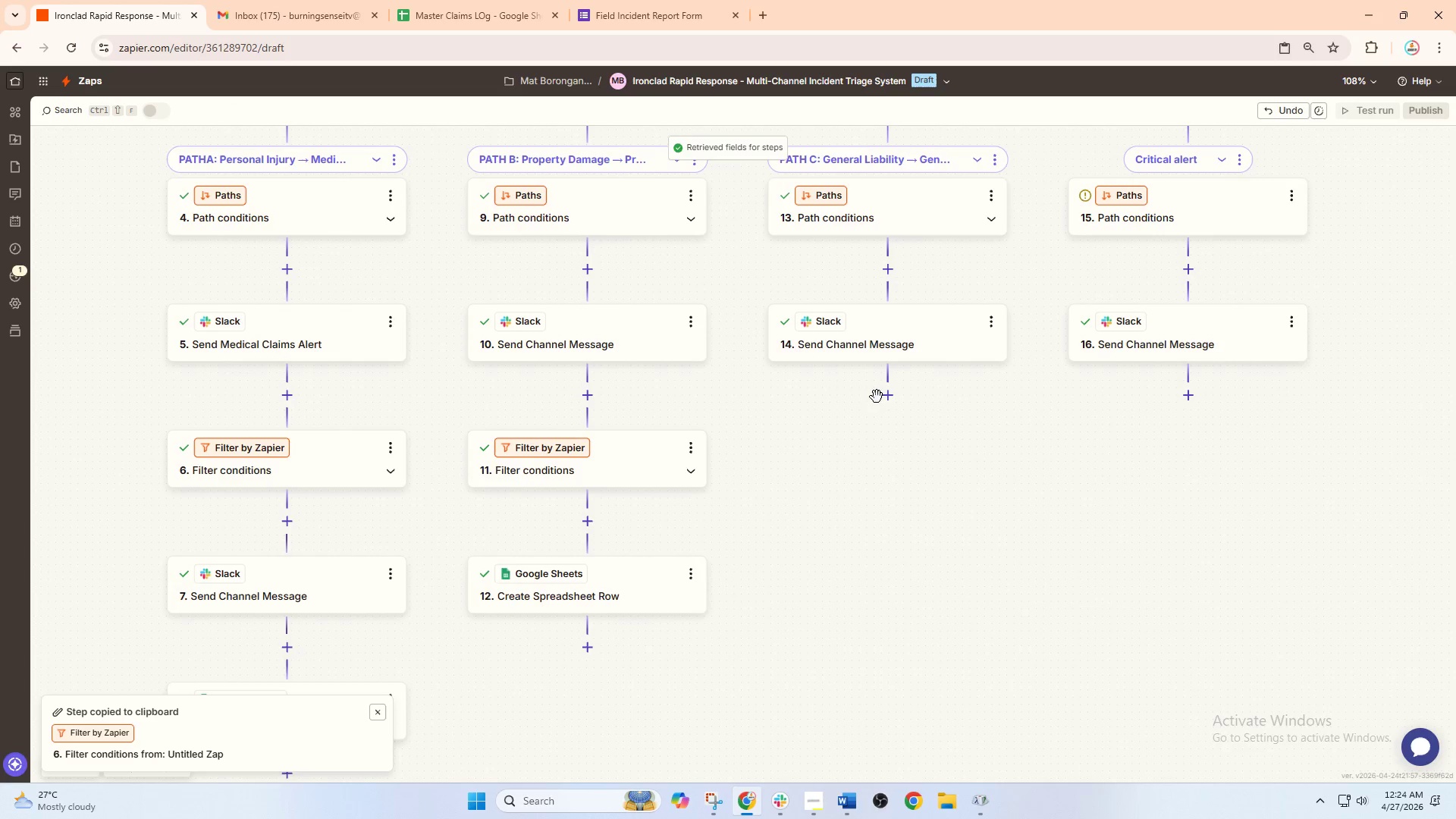 
left_click([886, 394])
 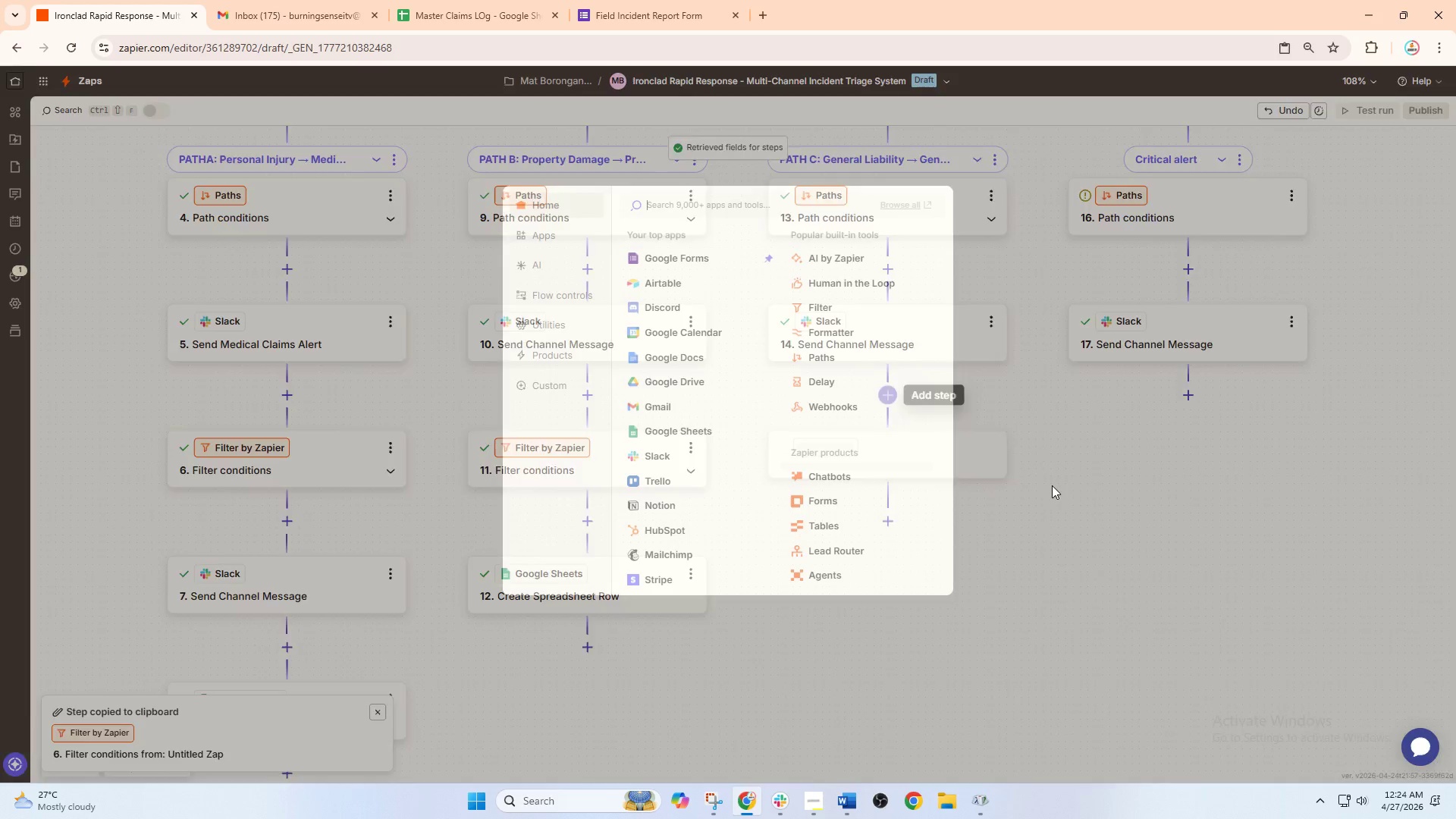 
left_click([1156, 491])
 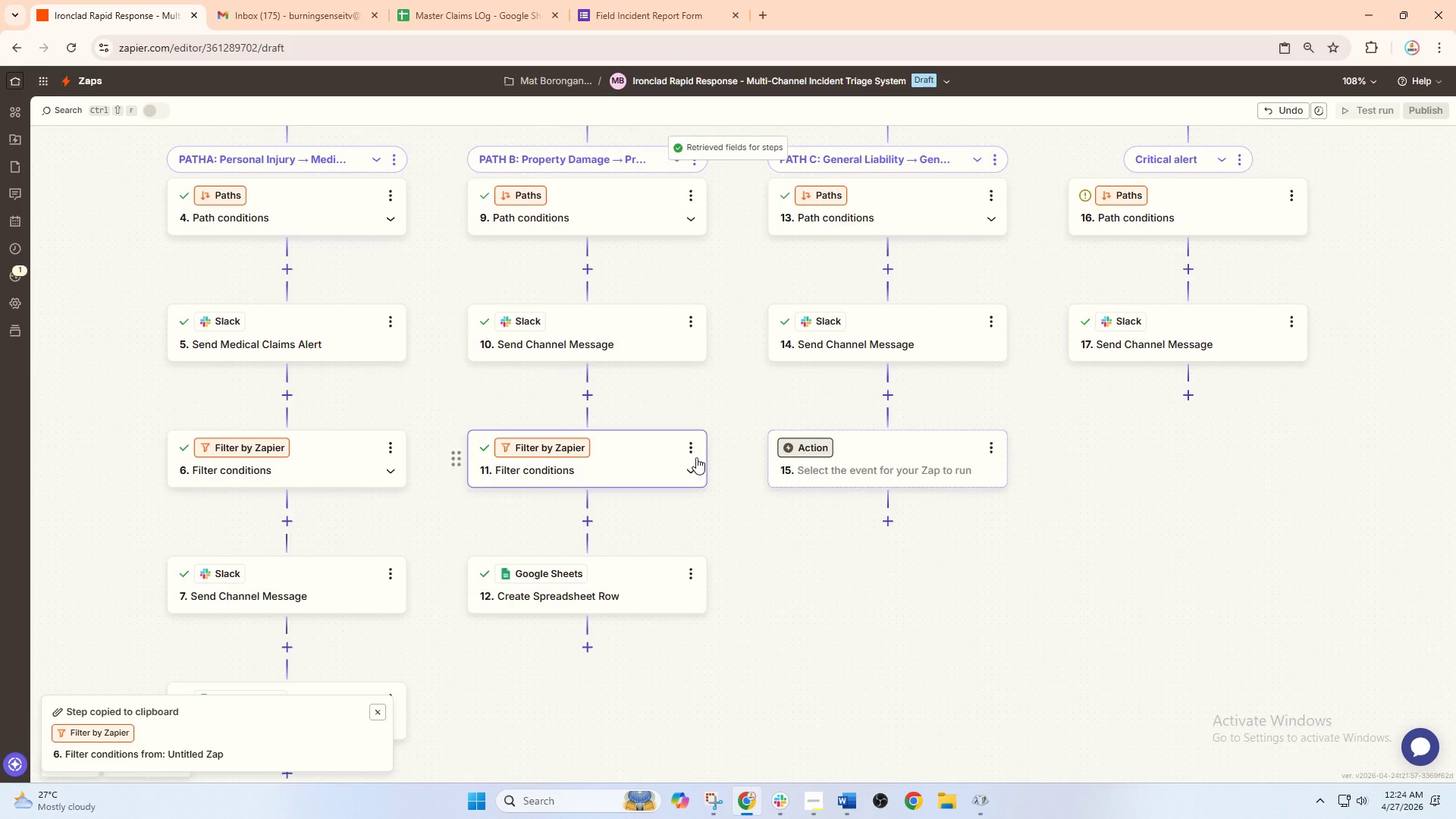 
left_click([688, 442])
 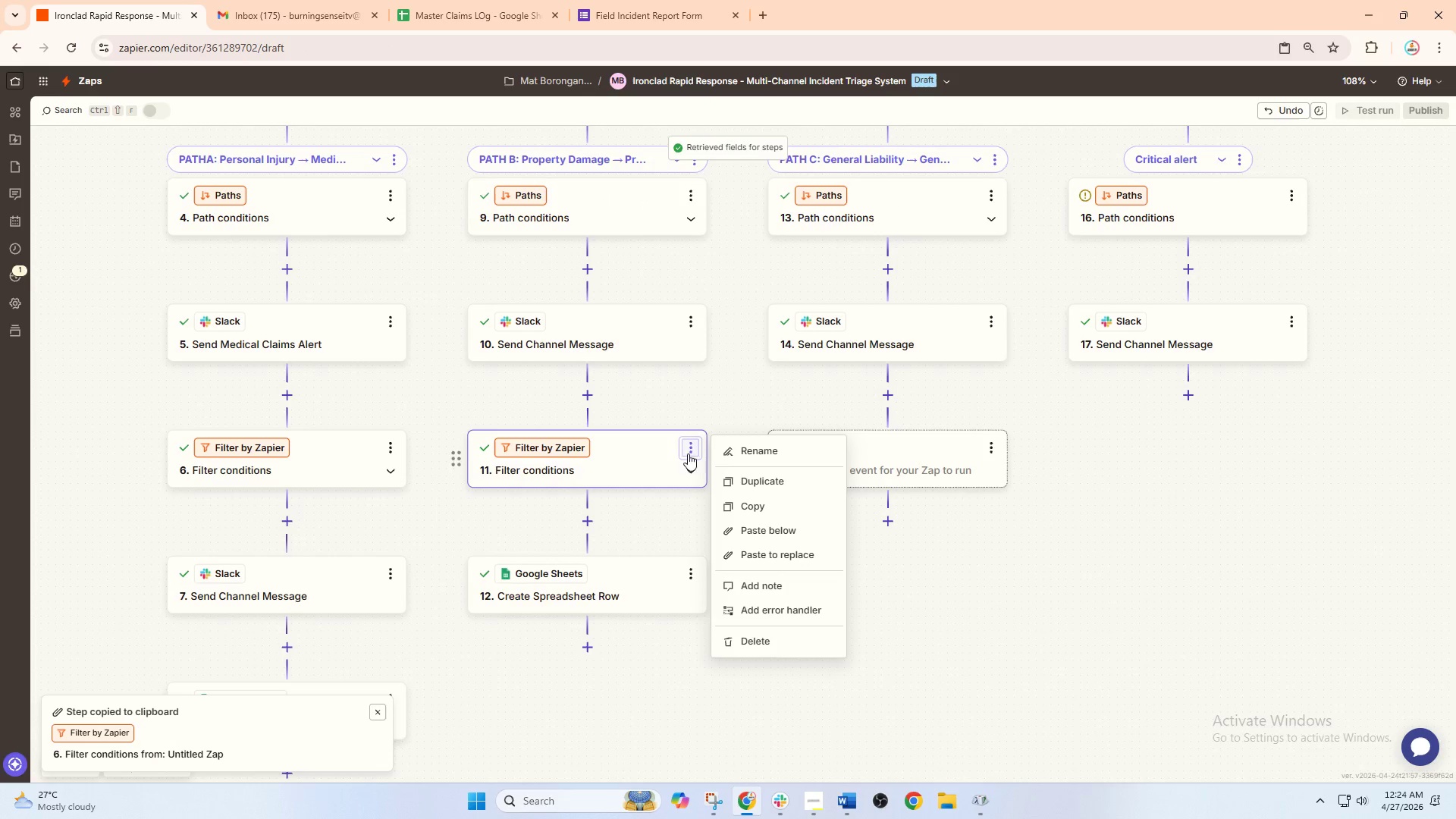 
left_click([595, 461])
 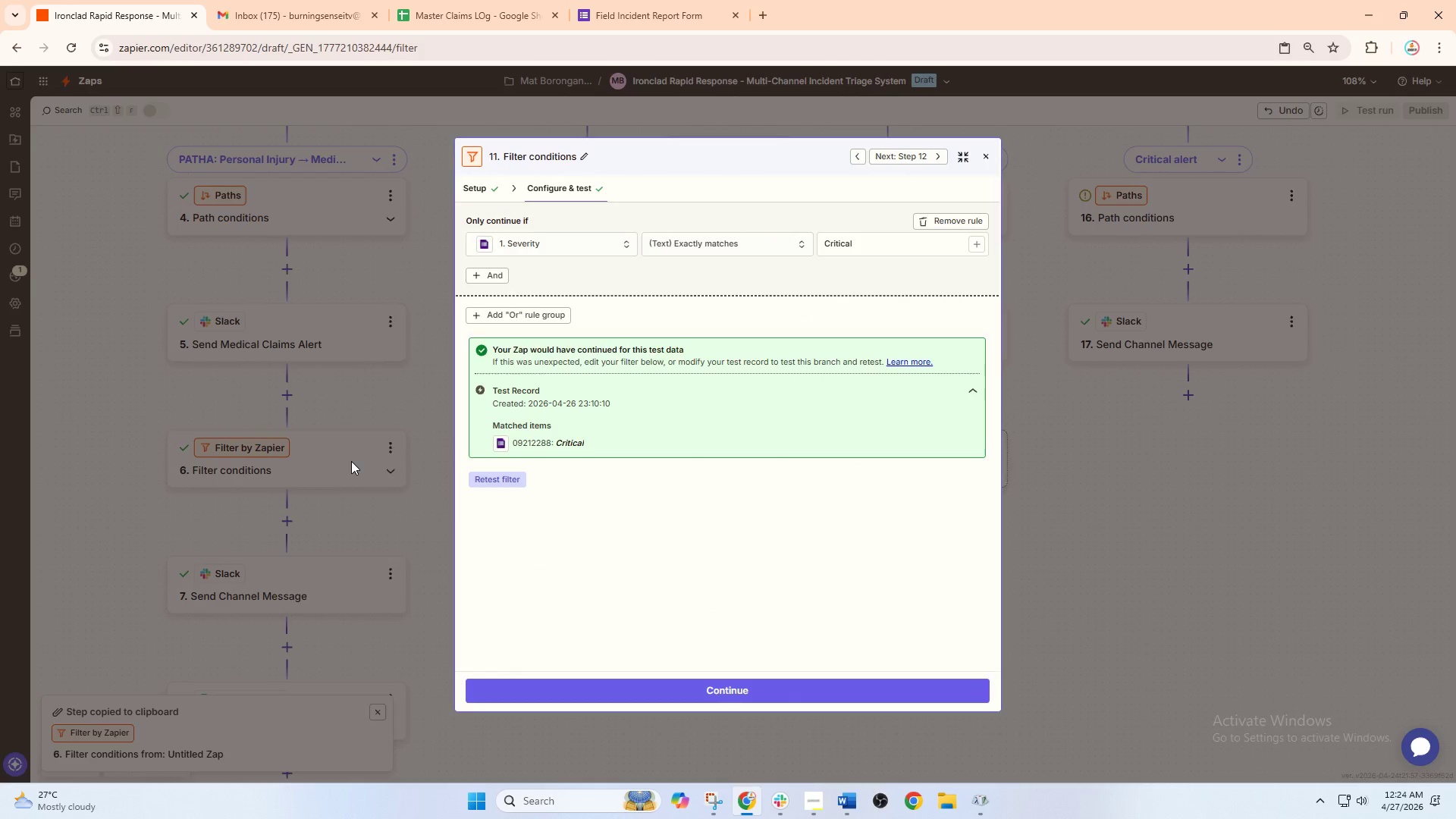 
double_click([351, 461])
 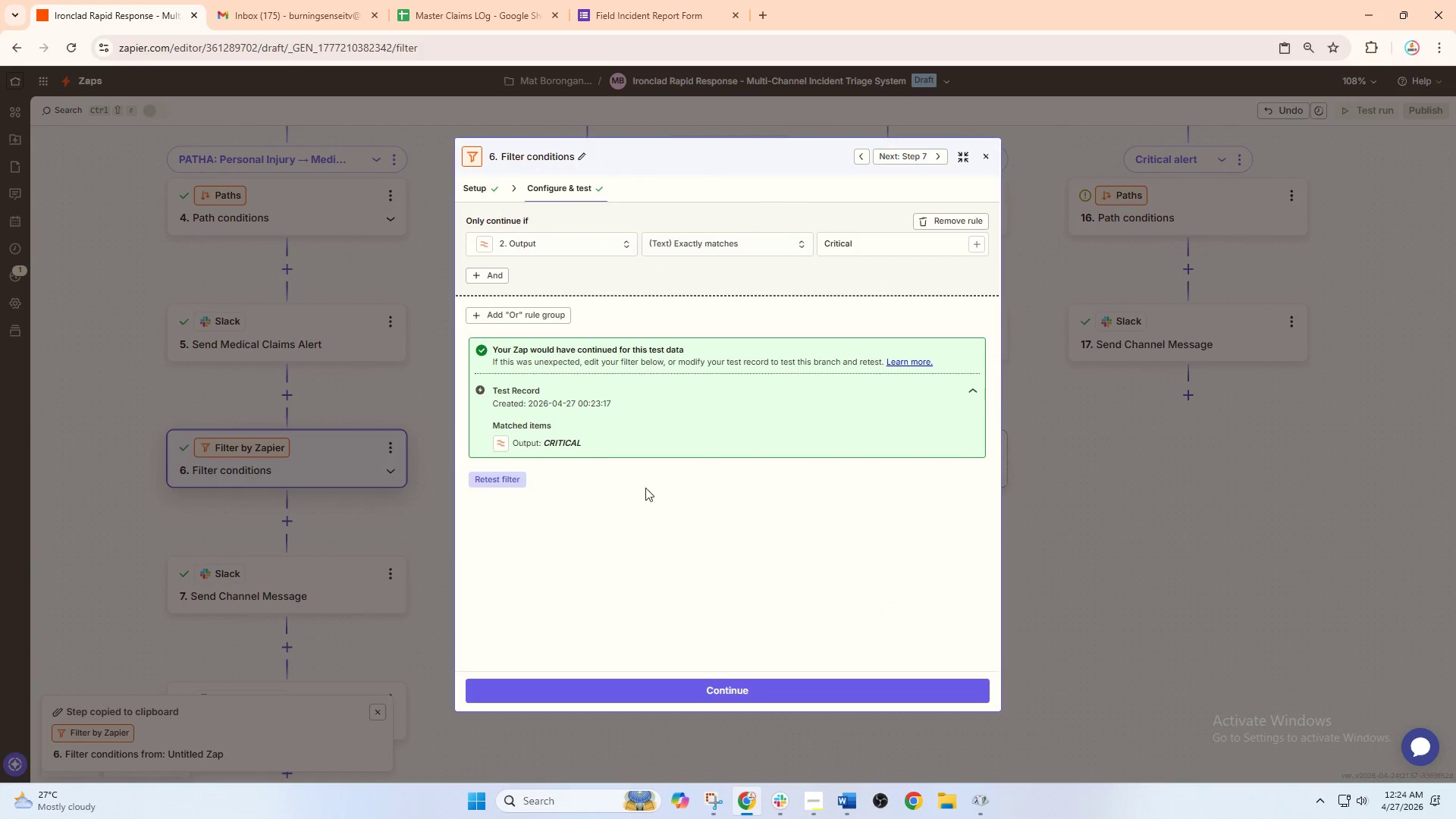 
left_click([1016, 480])
 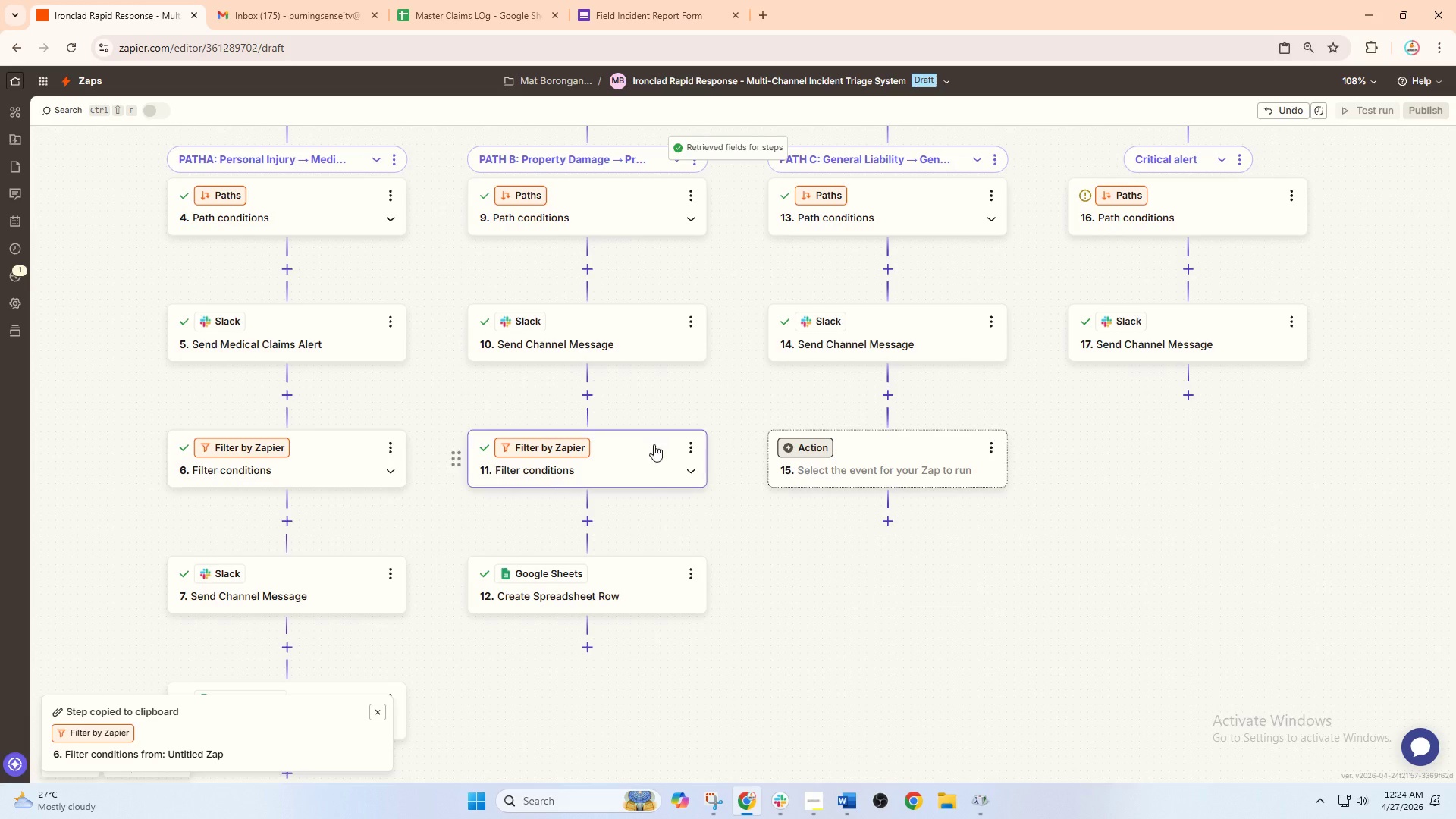 
left_click([692, 442])
 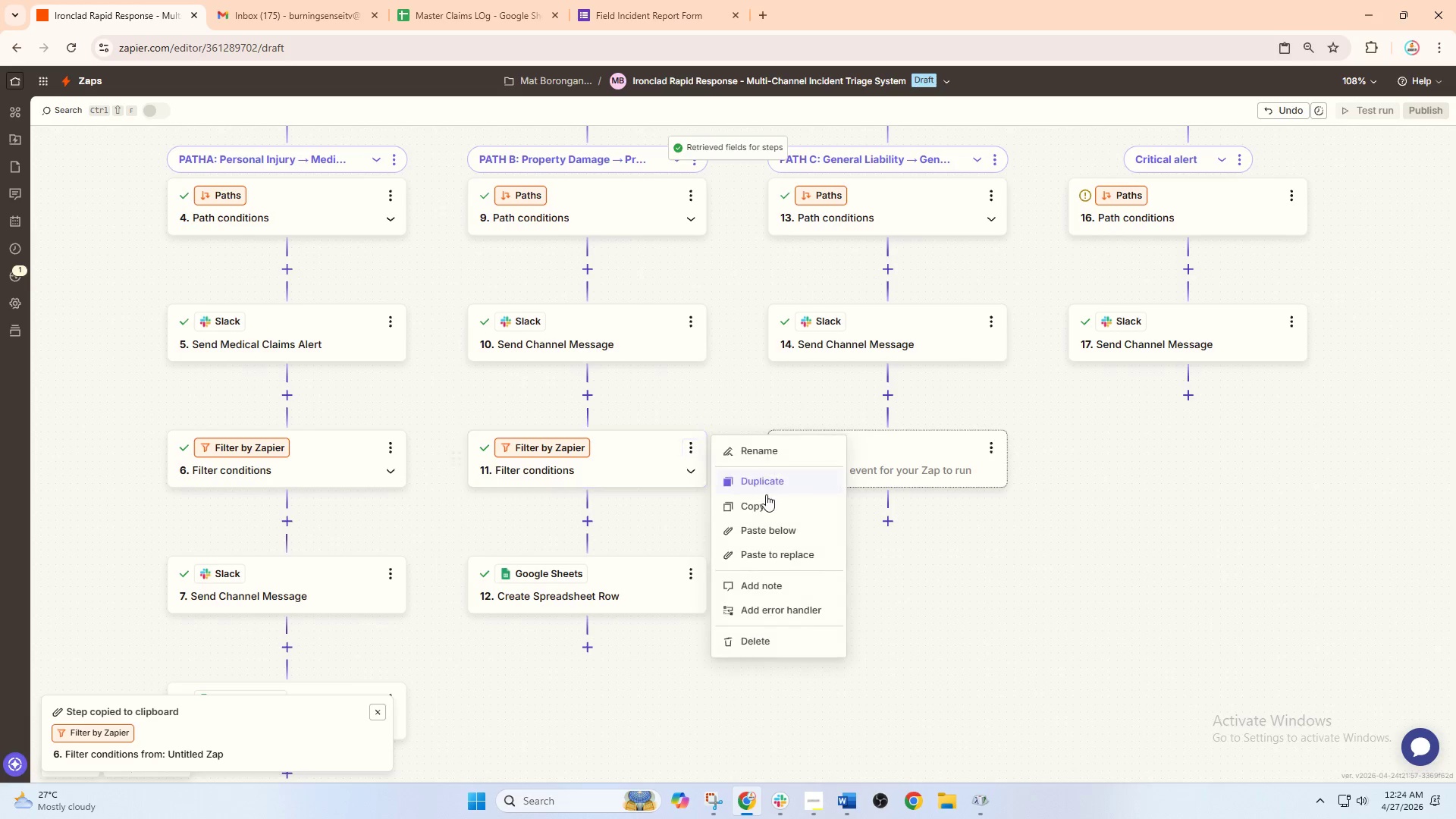 
left_click([762, 509])
 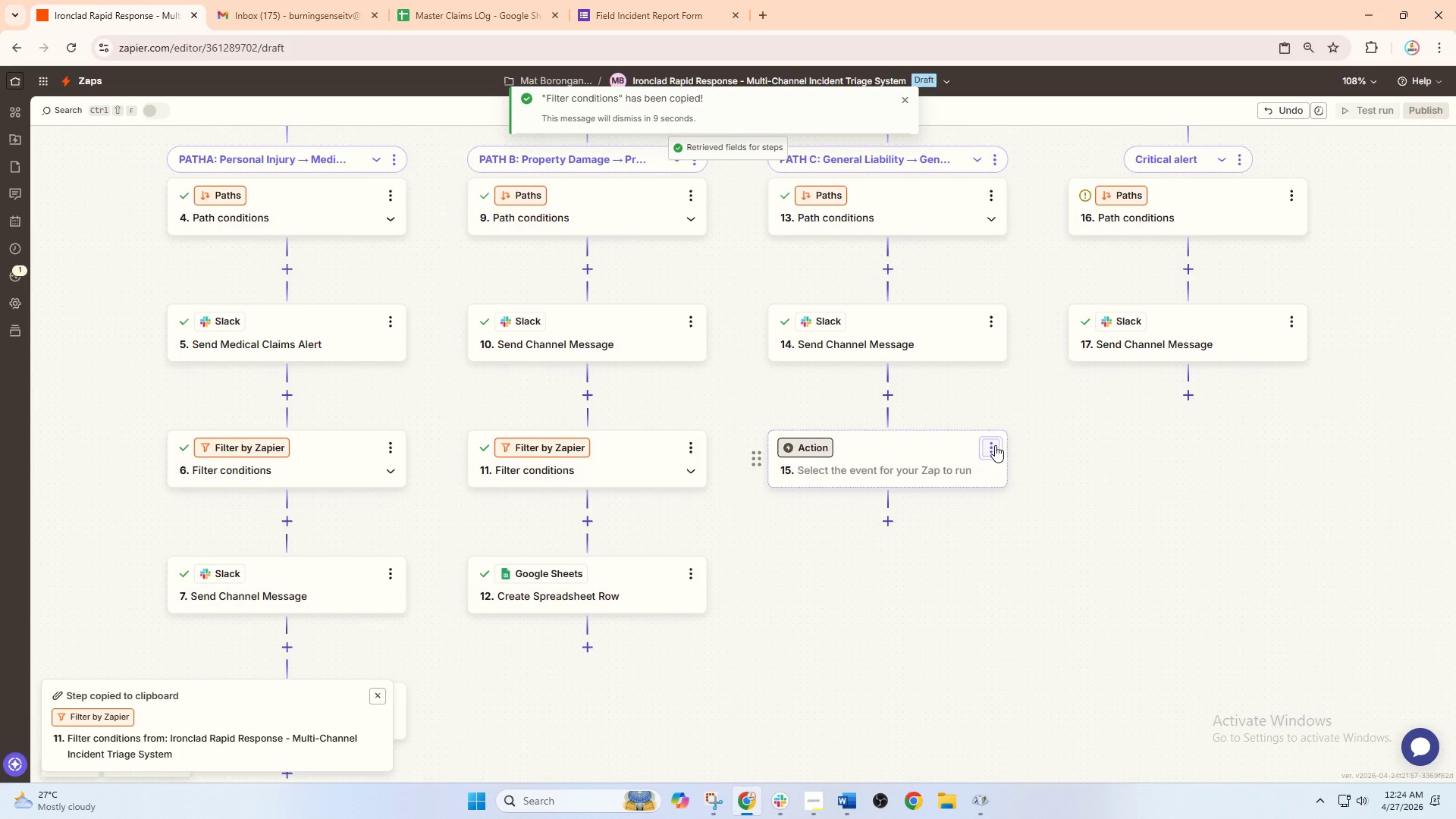 
left_click([976, 447])
 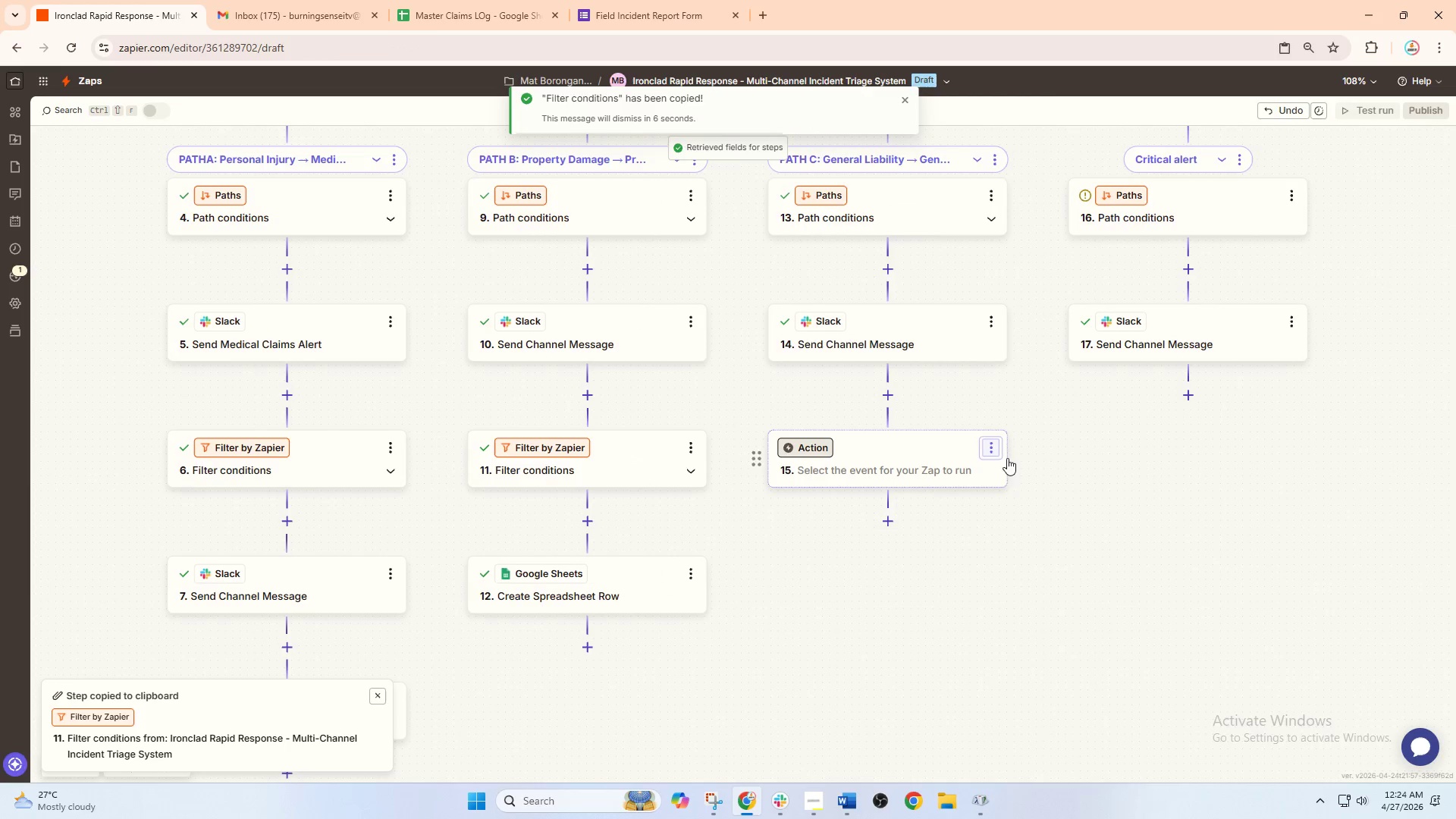 
left_click([986, 448])
 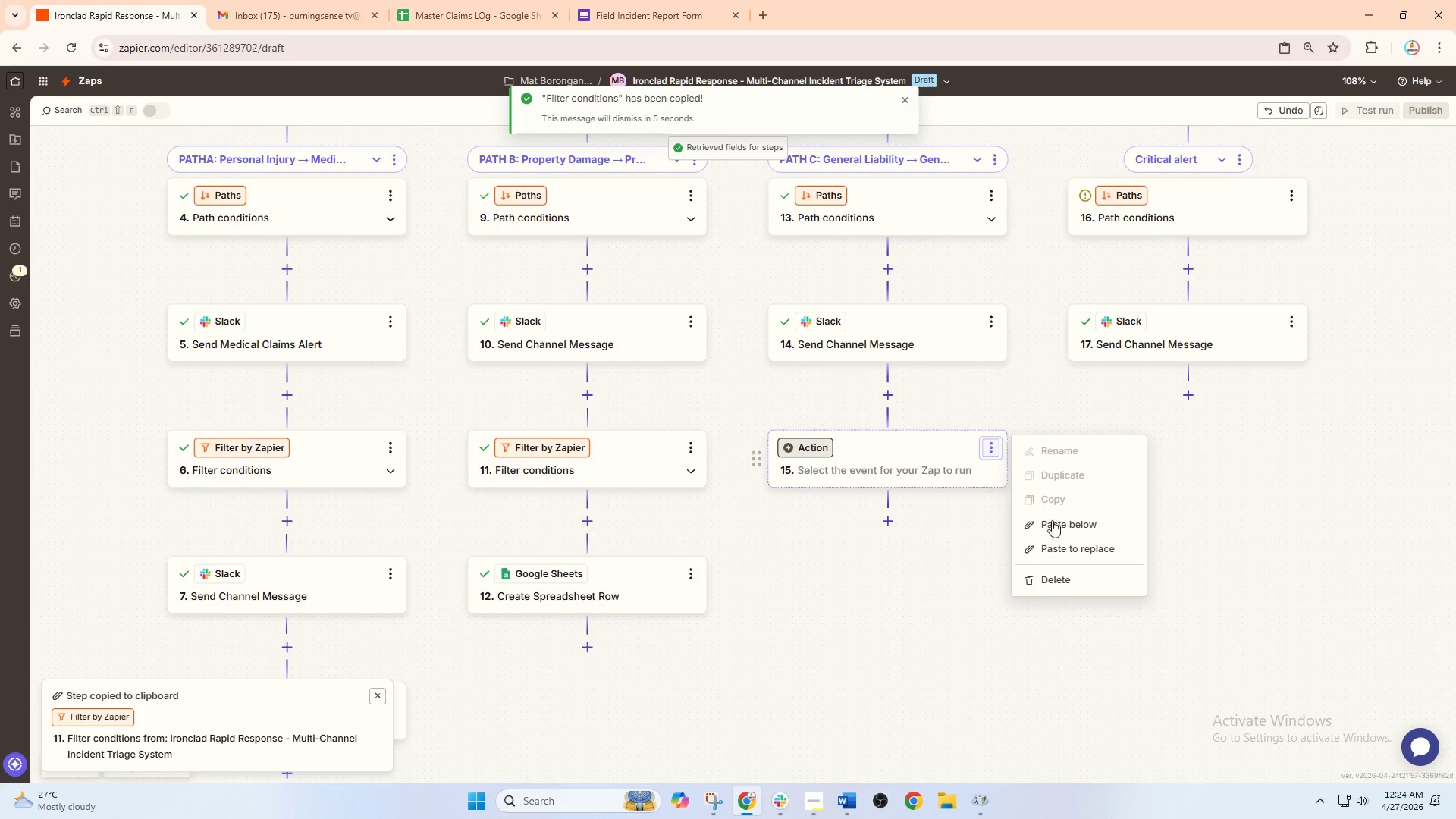 
left_click([1070, 549])
 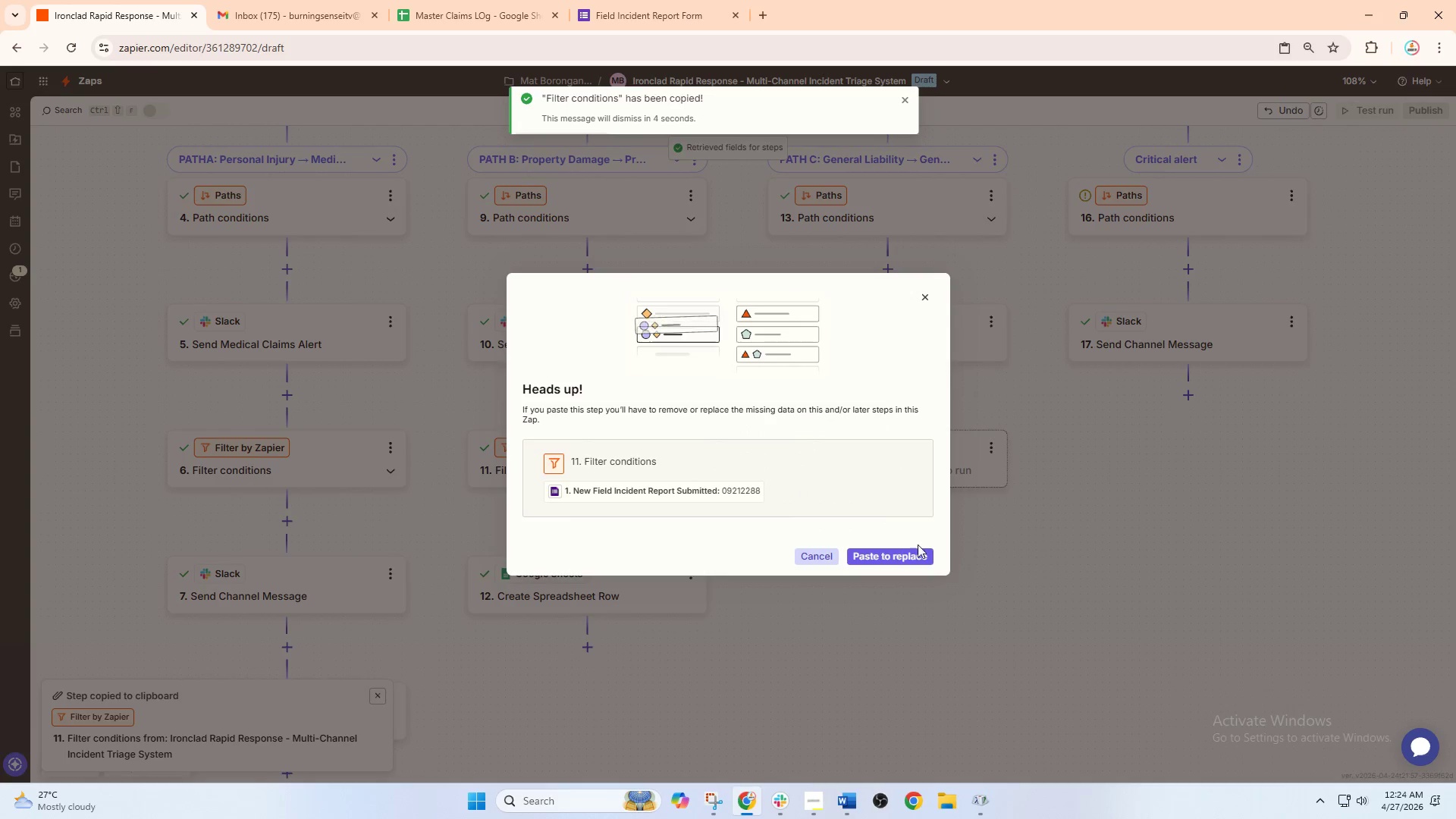 
left_click([888, 557])
 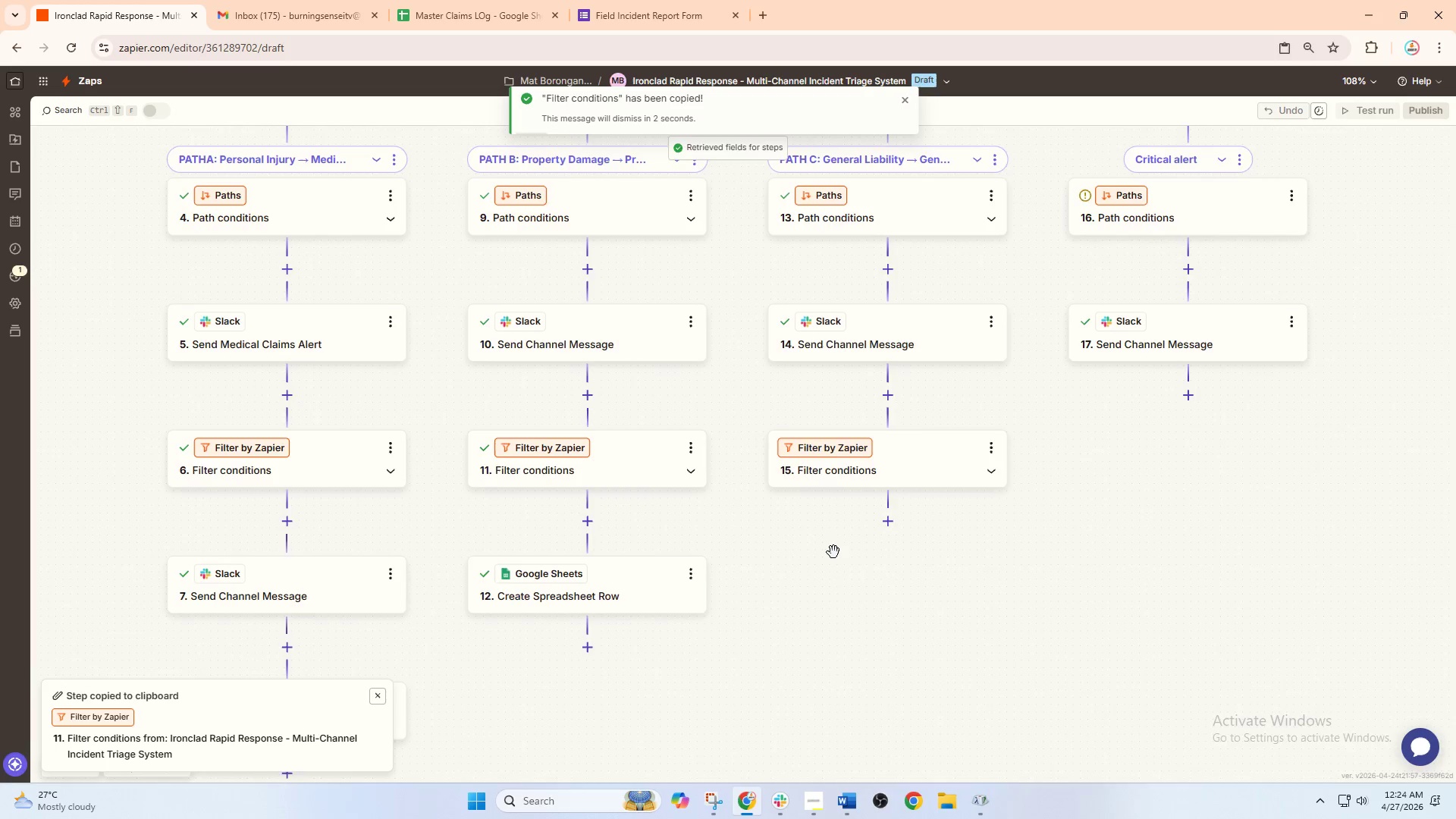 
left_click([861, 467])
 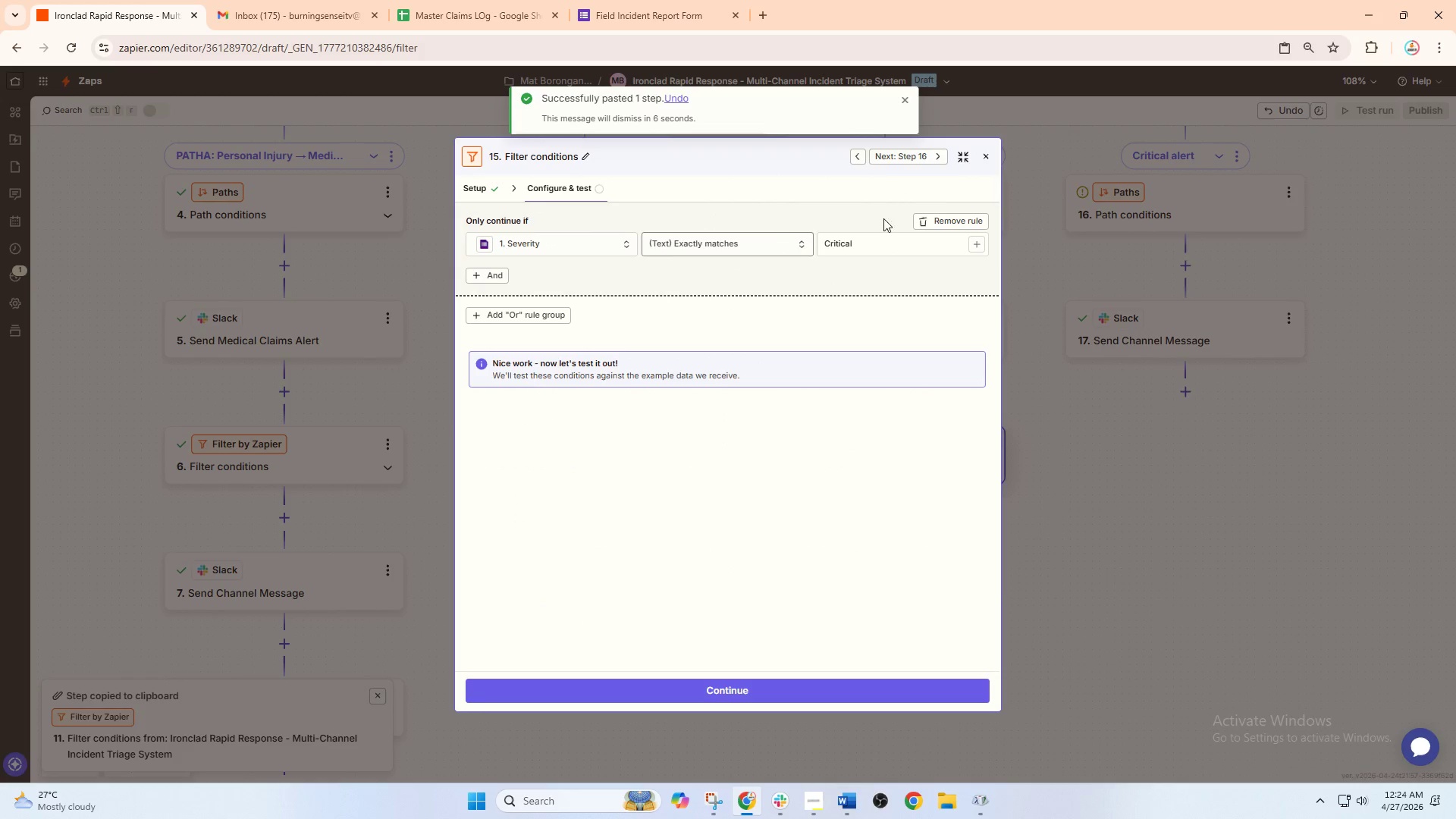 
wait(6.2)
 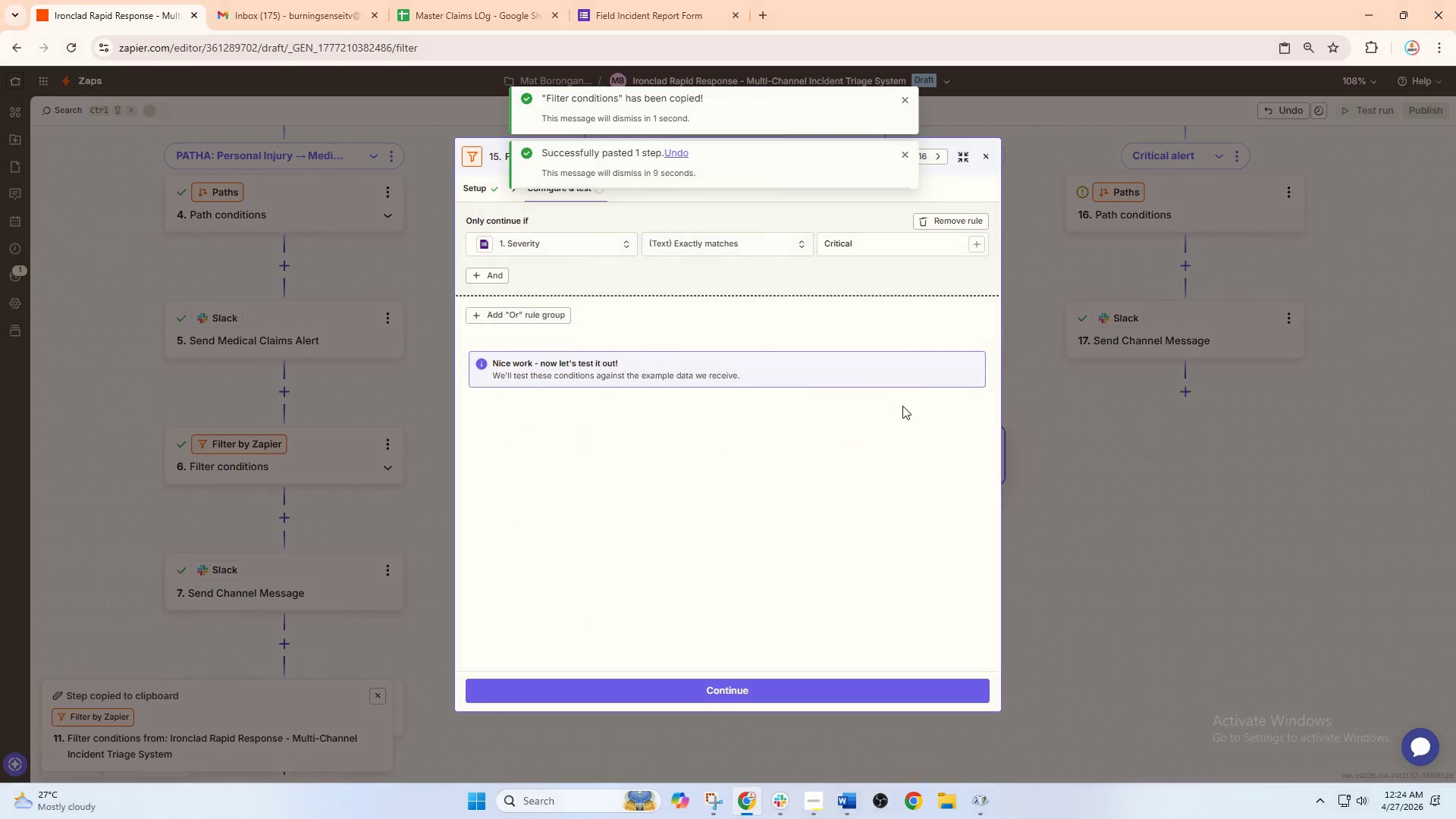 
left_click([984, 164])
 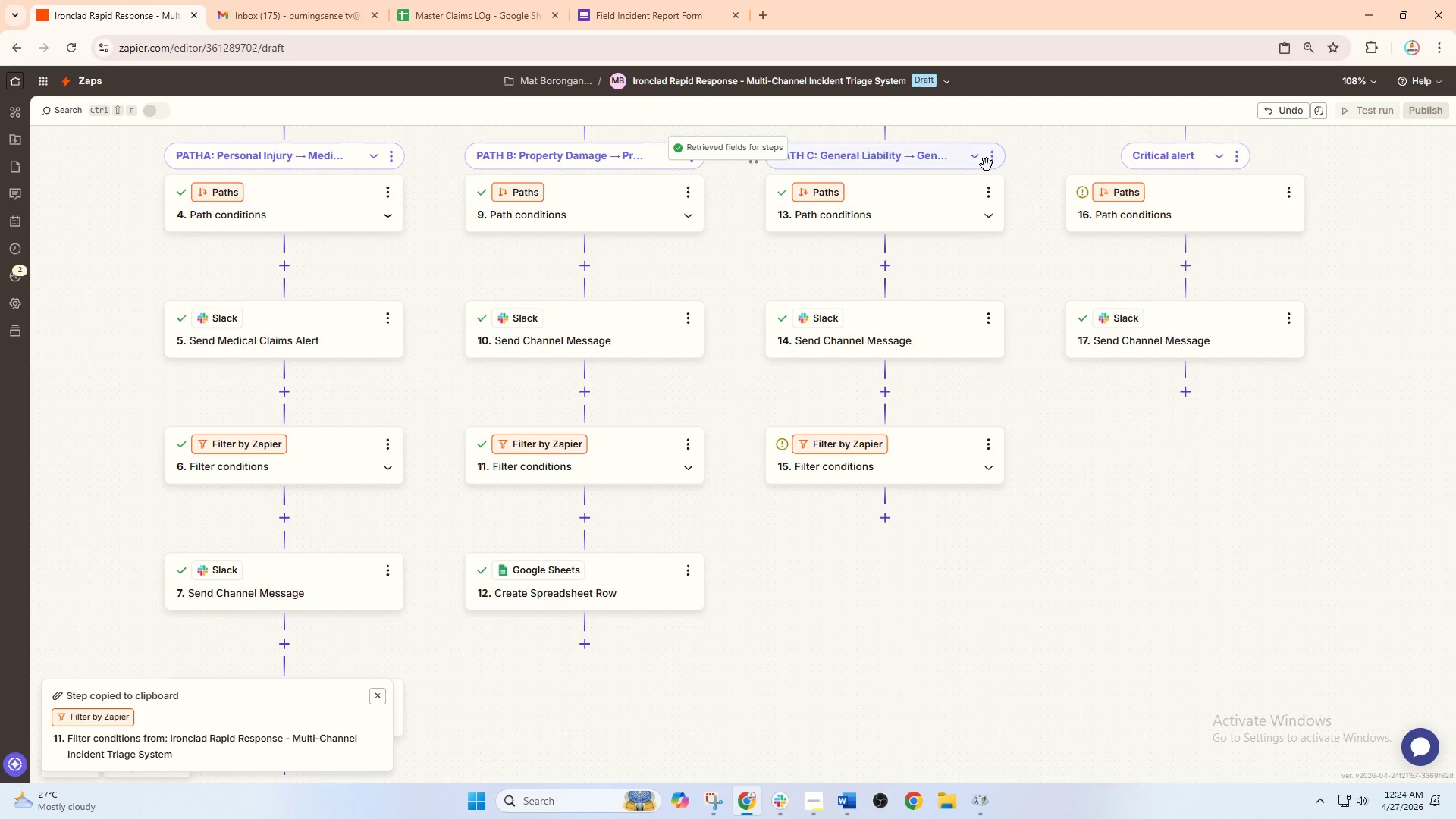 
wait(12.08)
 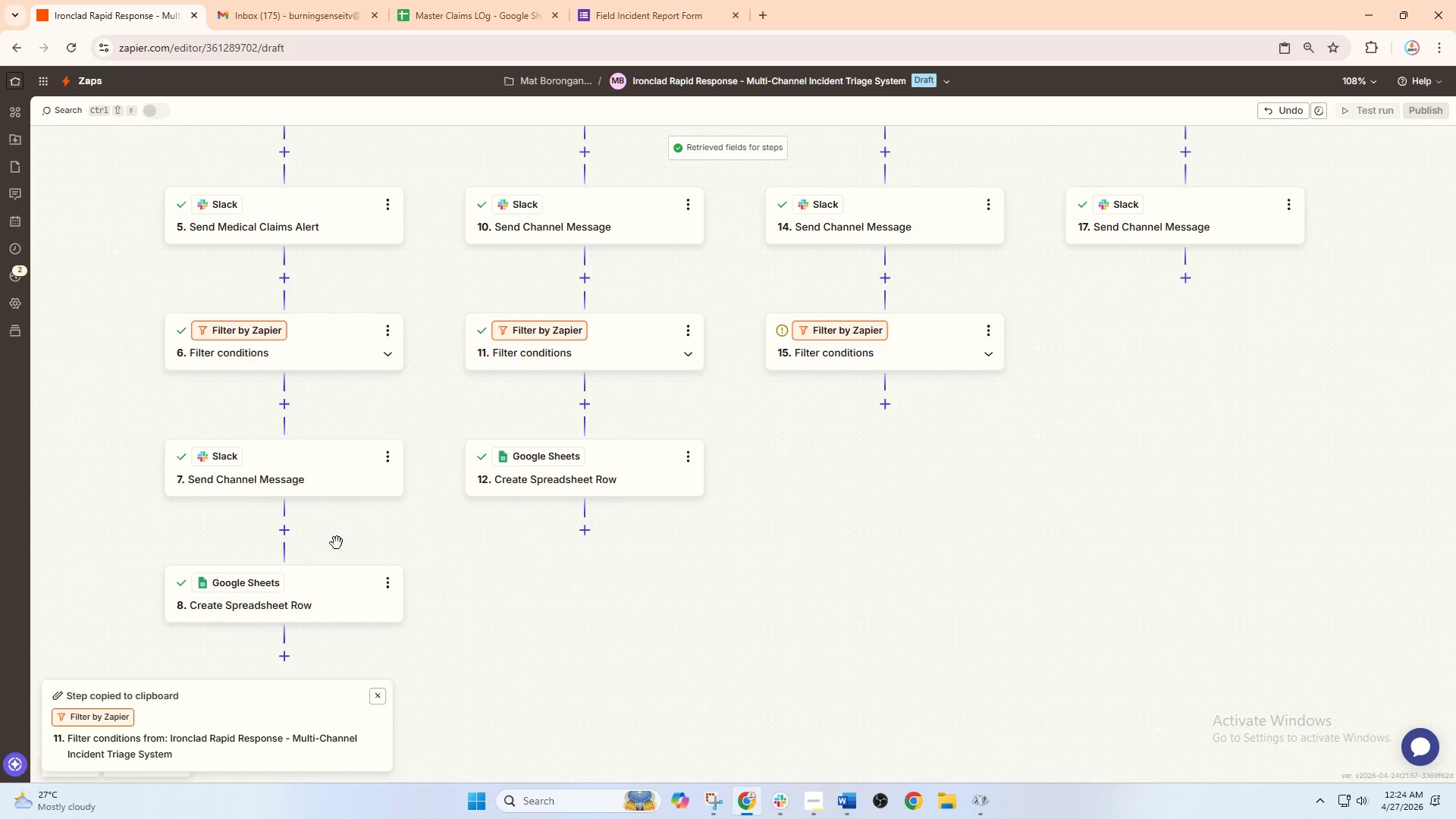 
left_click([280, 598])
 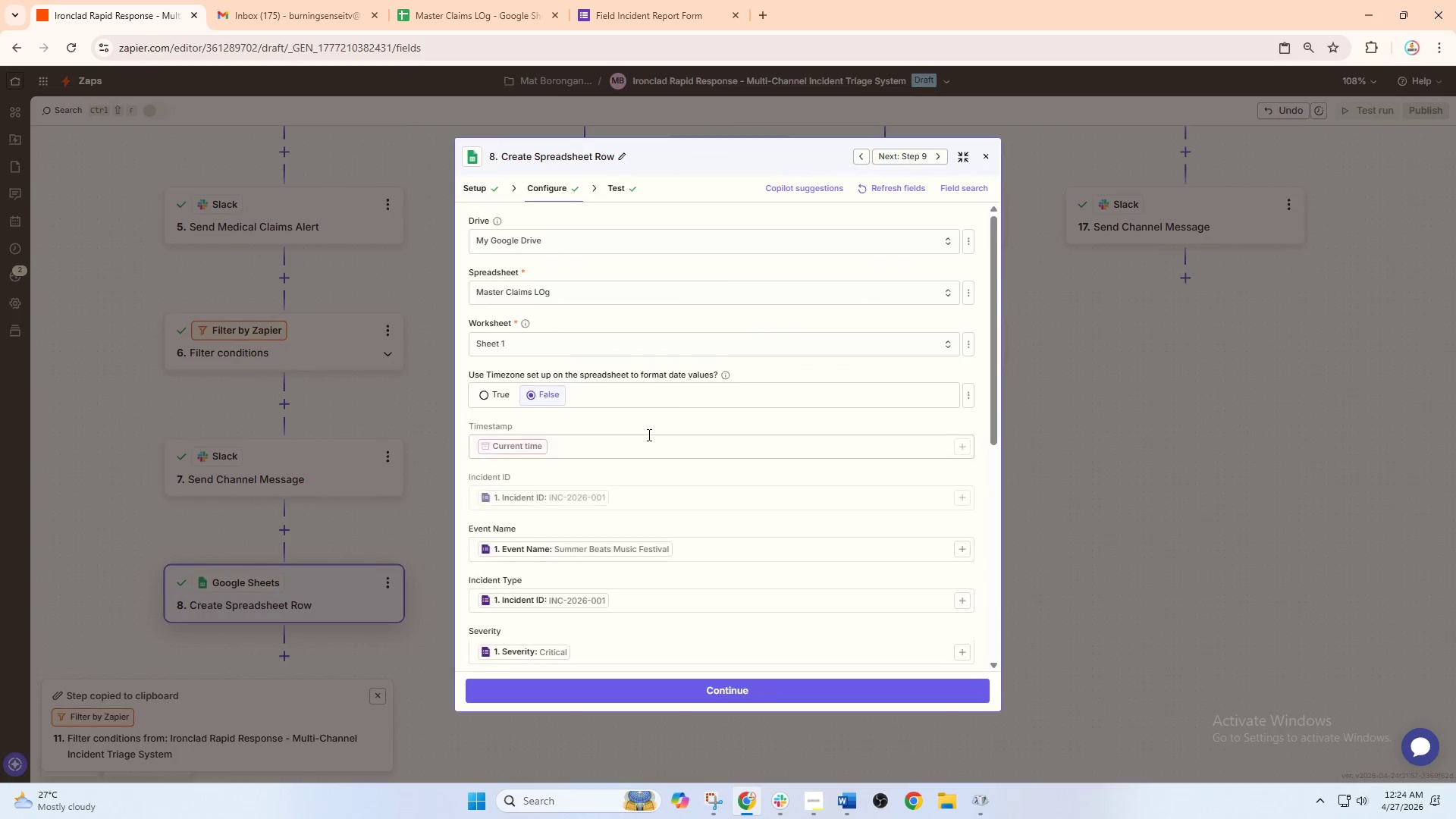 
scroll: coordinate [566, 547], scroll_direction: down, amount: 15.0
 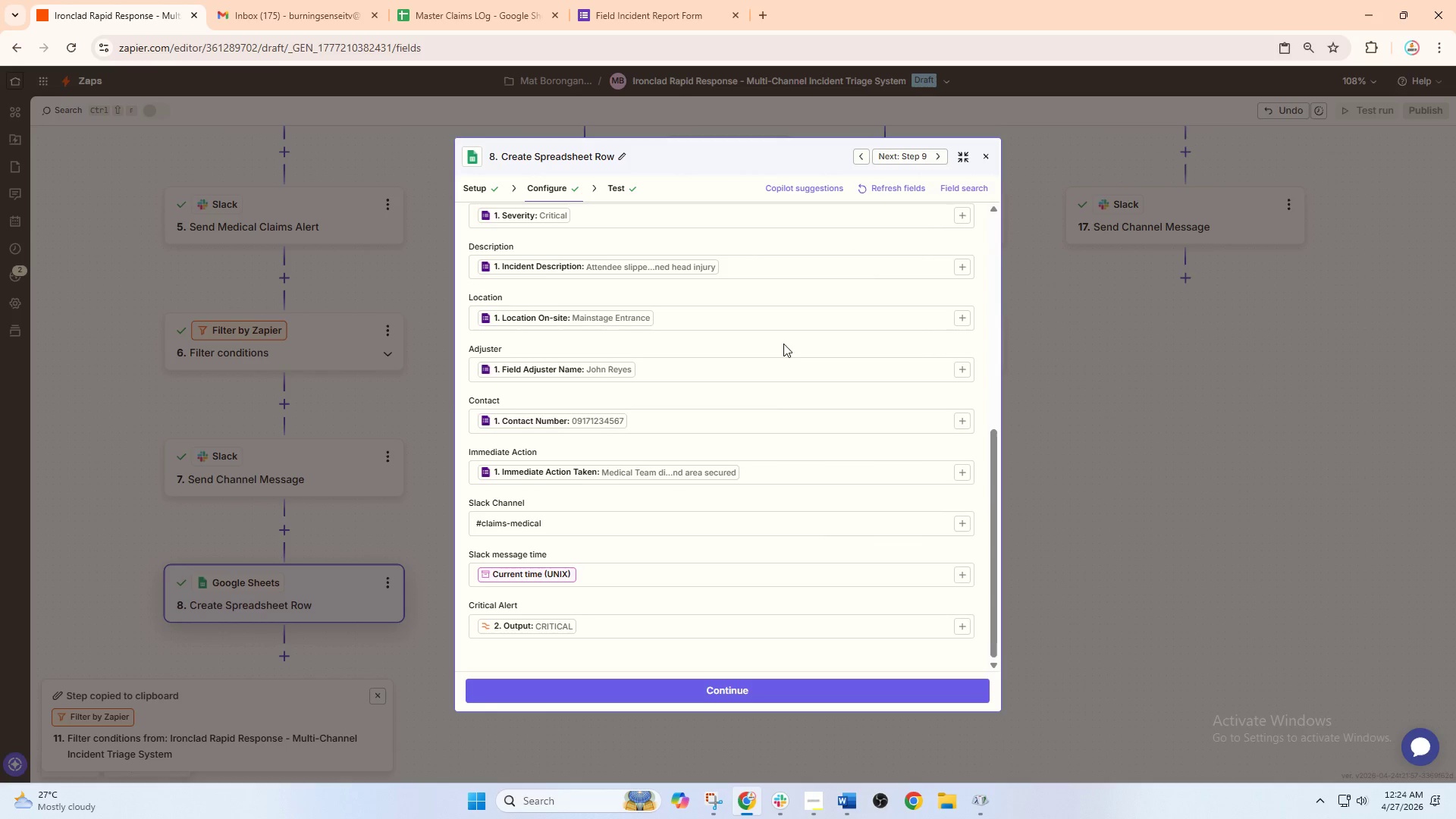 
left_click([989, 152])
 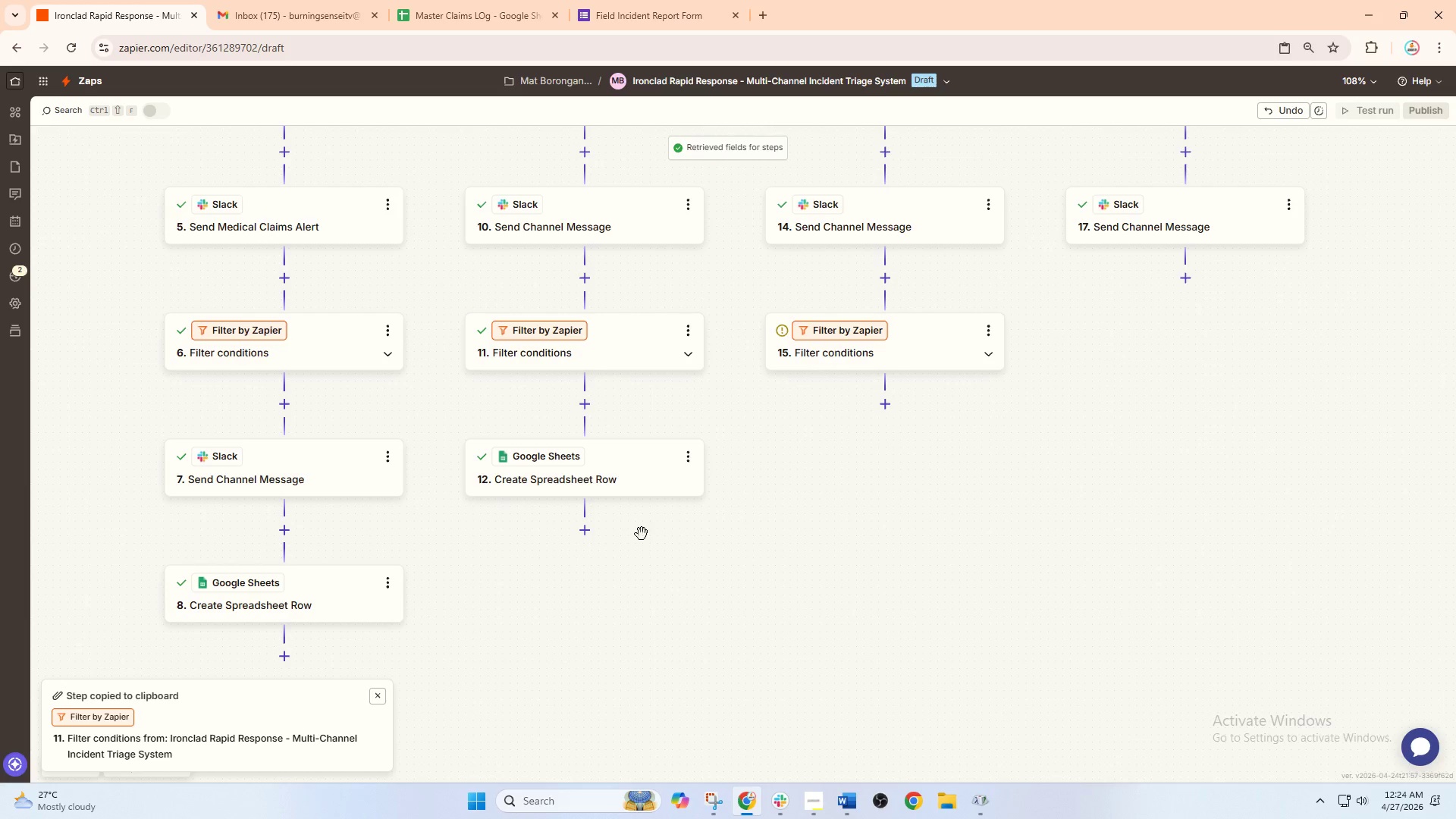 
left_click([604, 483])
 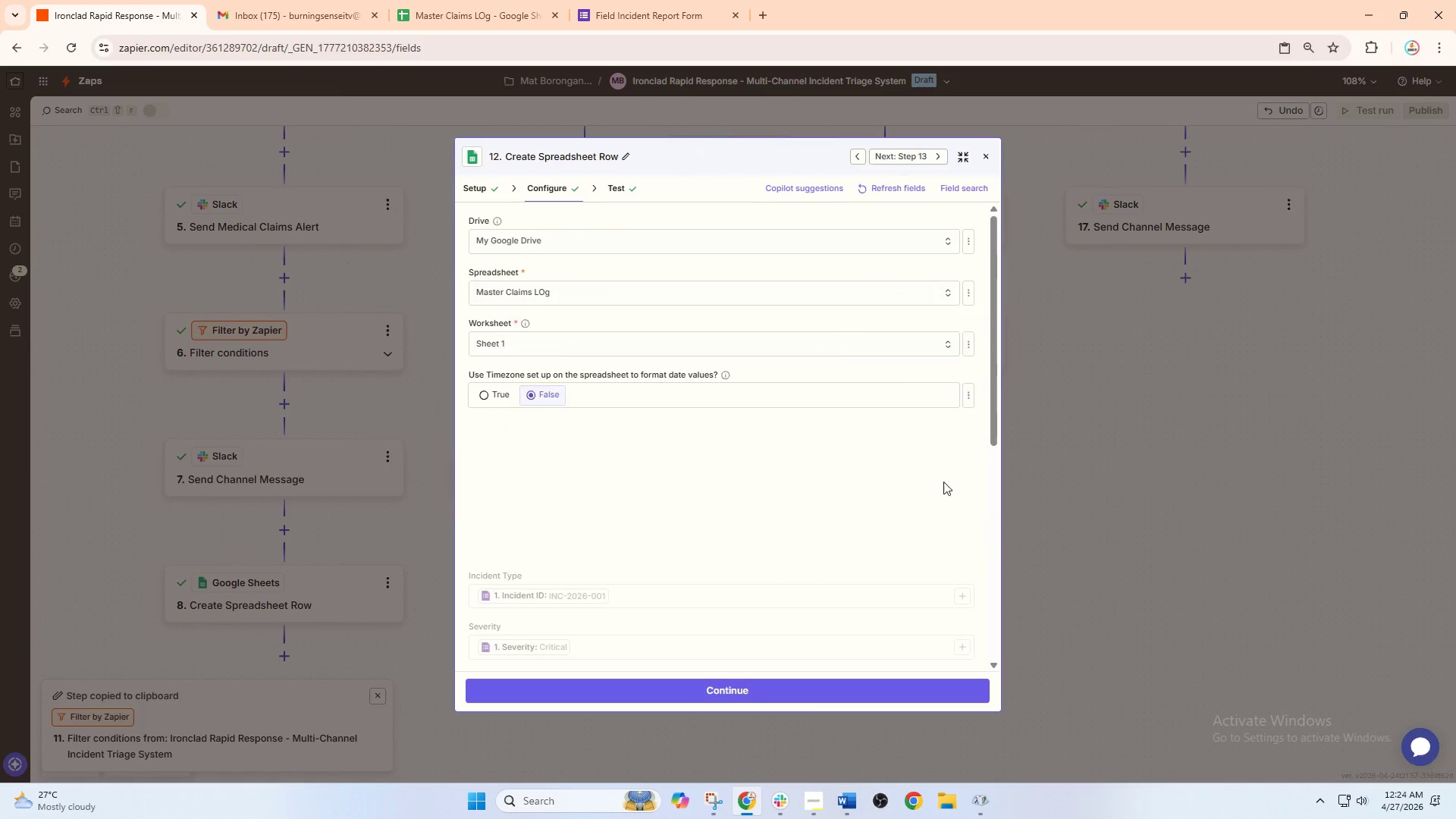 
left_click_drag(start_coordinate=[1156, 480], to_coordinate=[1151, 475])
 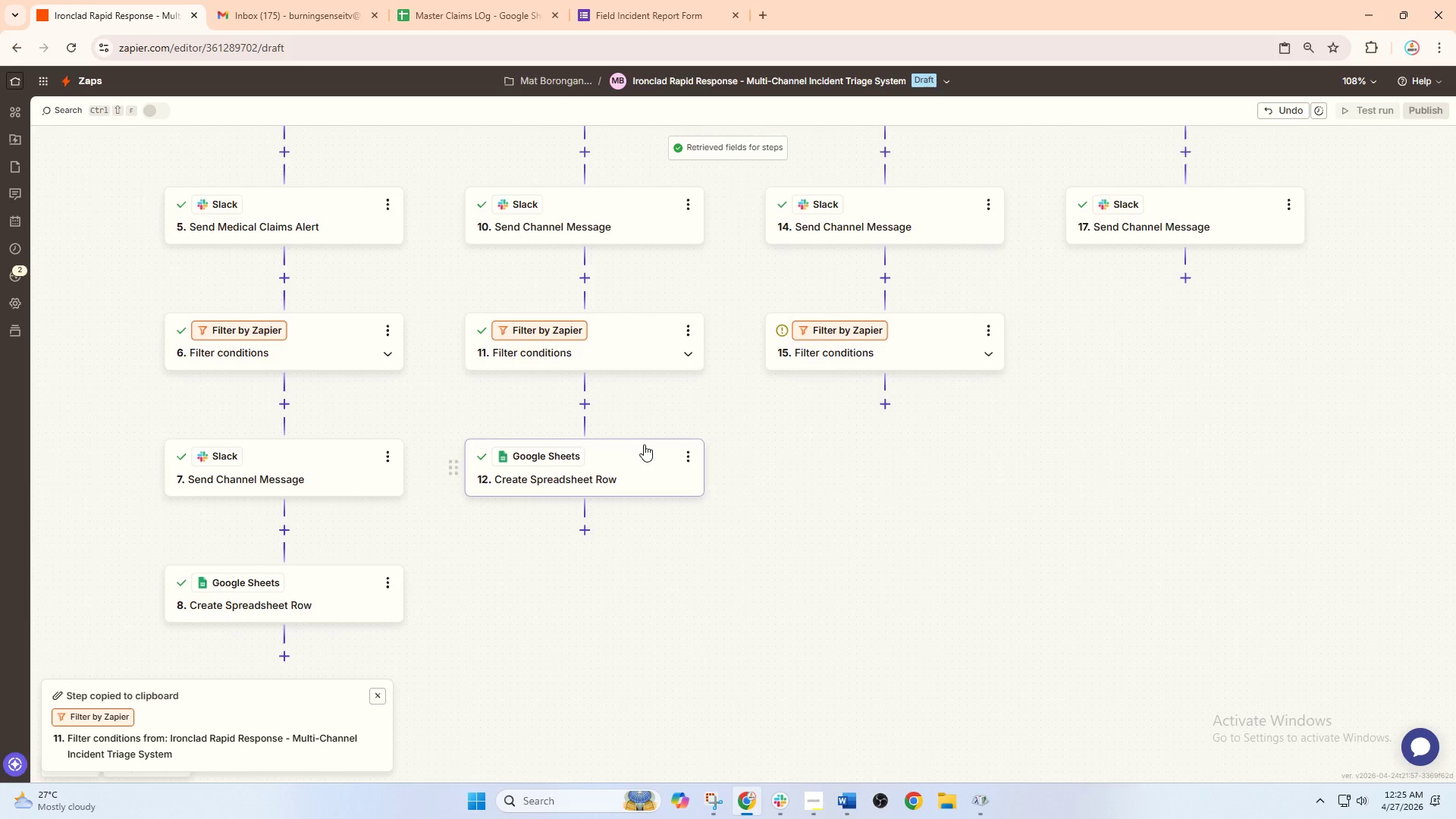 
scroll: coordinate [676, 444], scroll_direction: up, amount: 2.0
 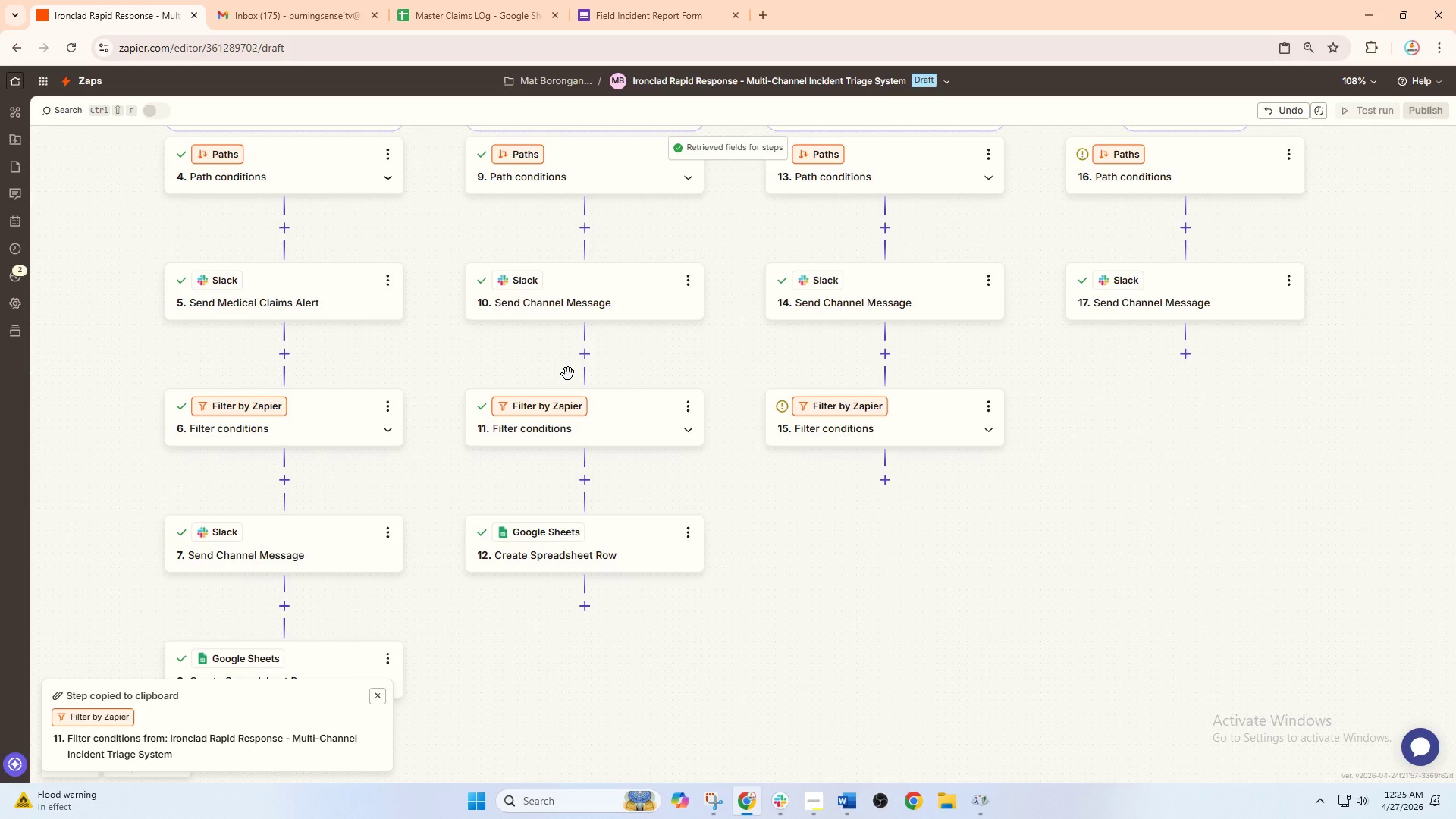 
wait(24.53)
 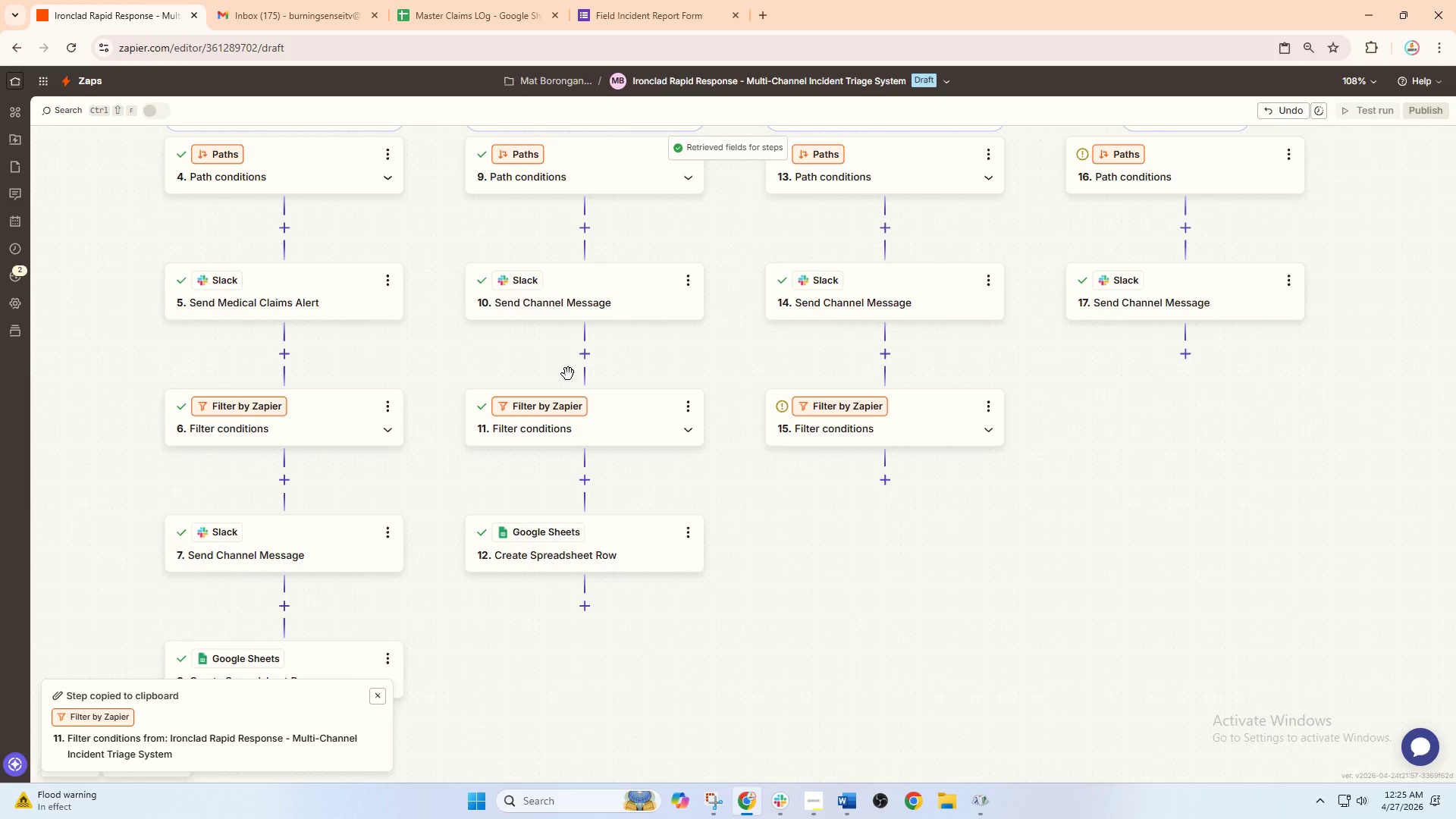 
scroll: coordinate [334, 447], scroll_direction: up, amount: 2.0
 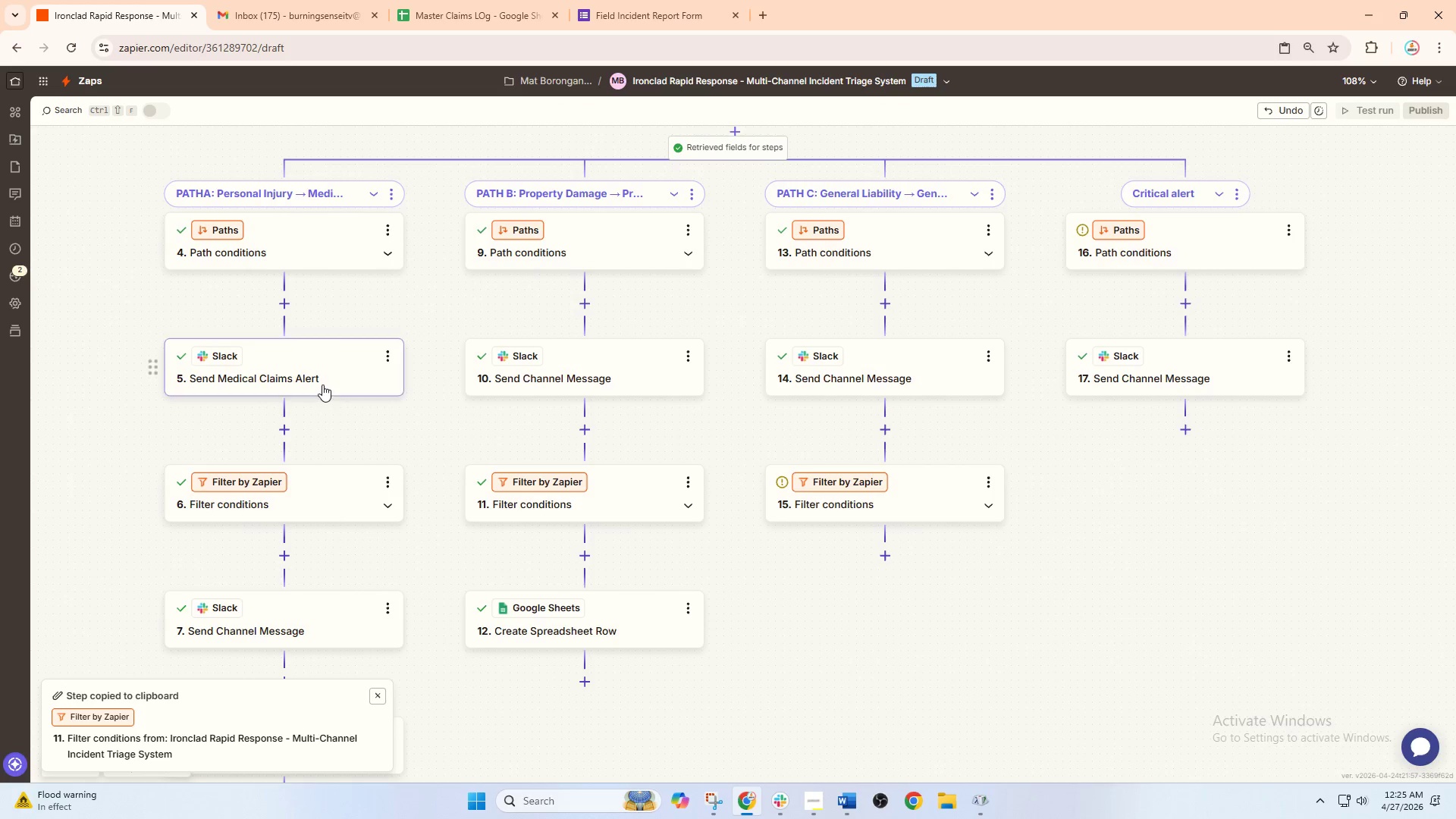 
wait(5.34)
 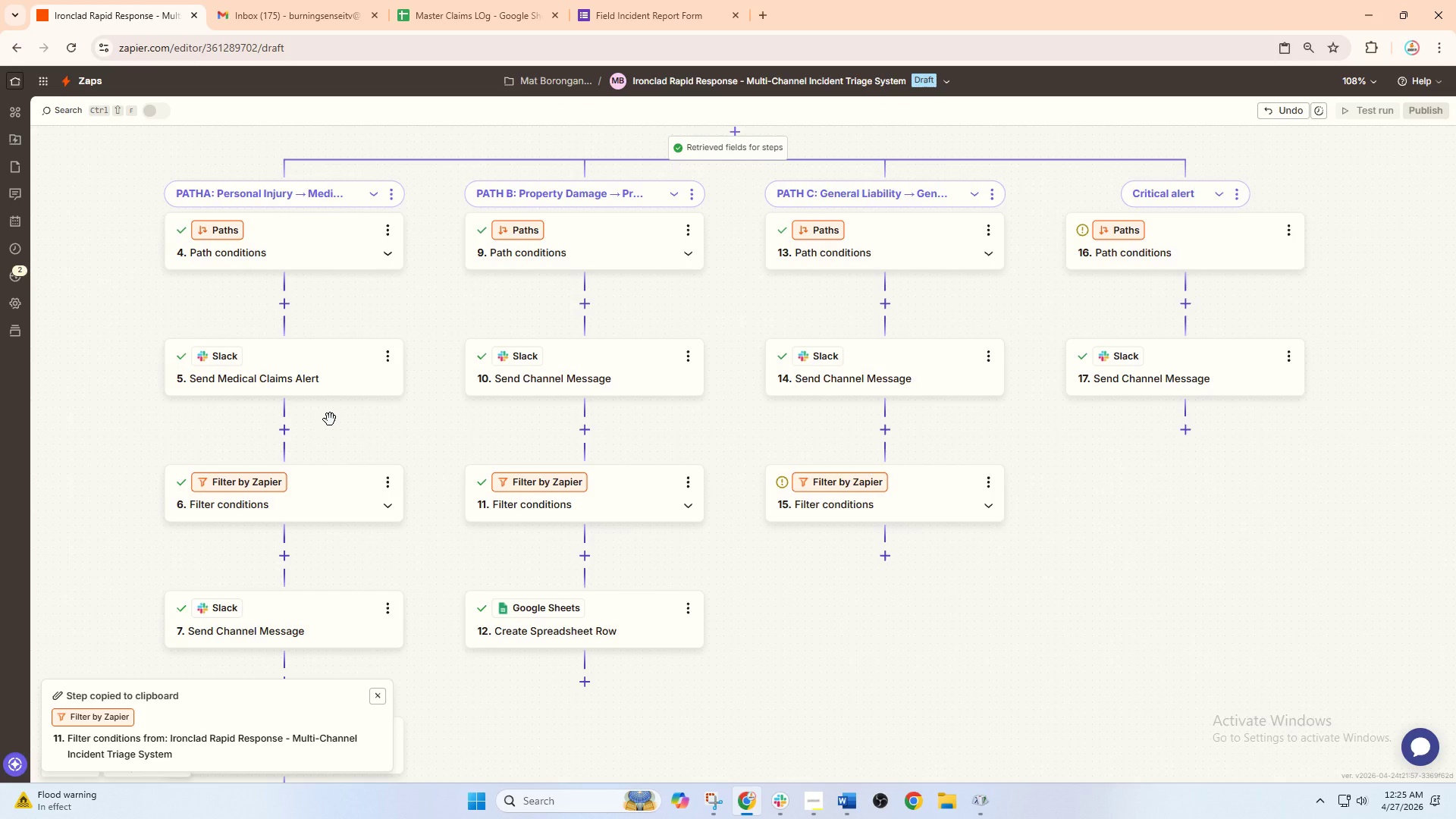 
left_click([301, 364])
 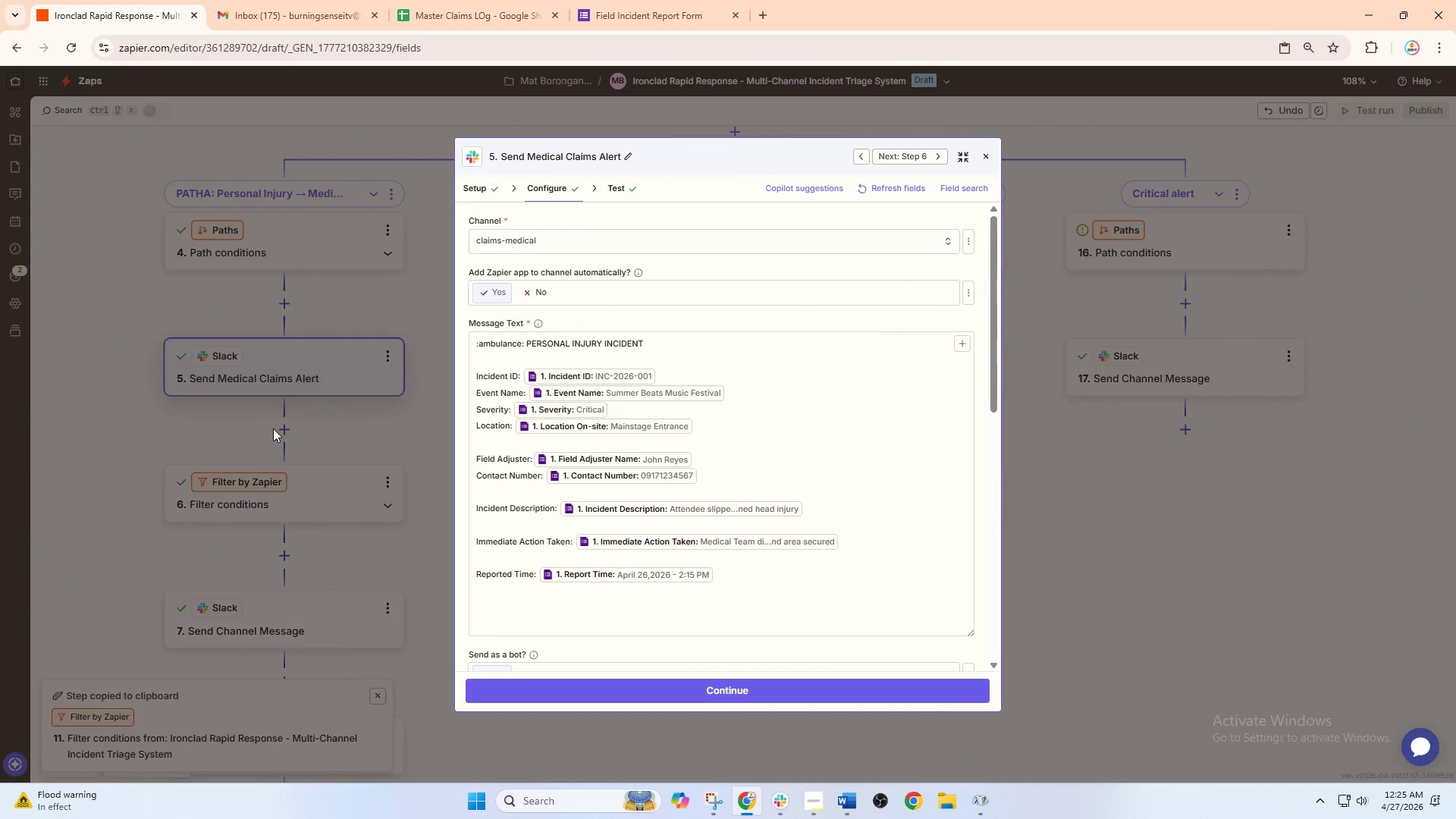 
left_click([152, 410])
 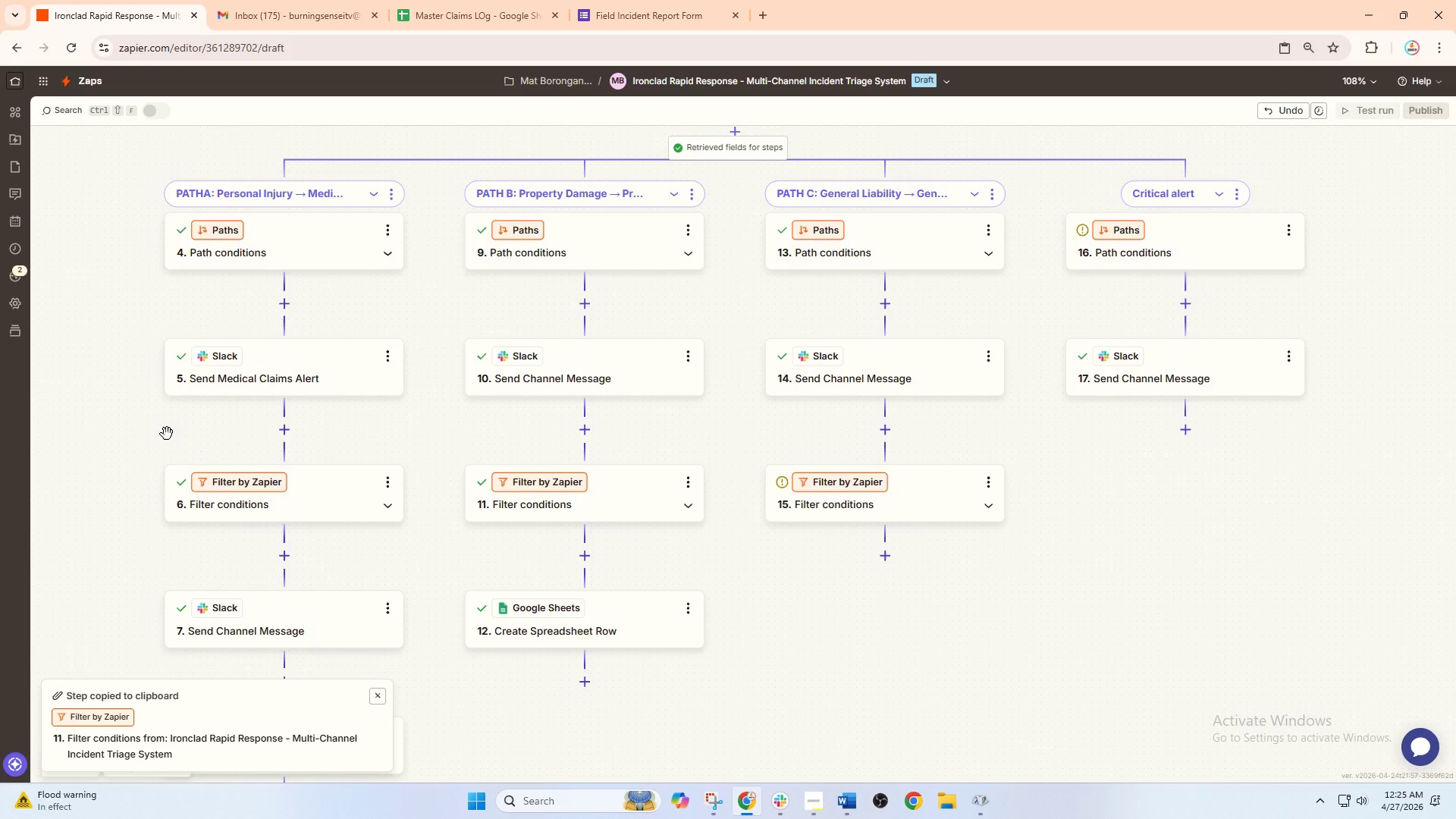 
left_click_drag(start_coordinate=[120, 481], to_coordinate=[120, 403])
 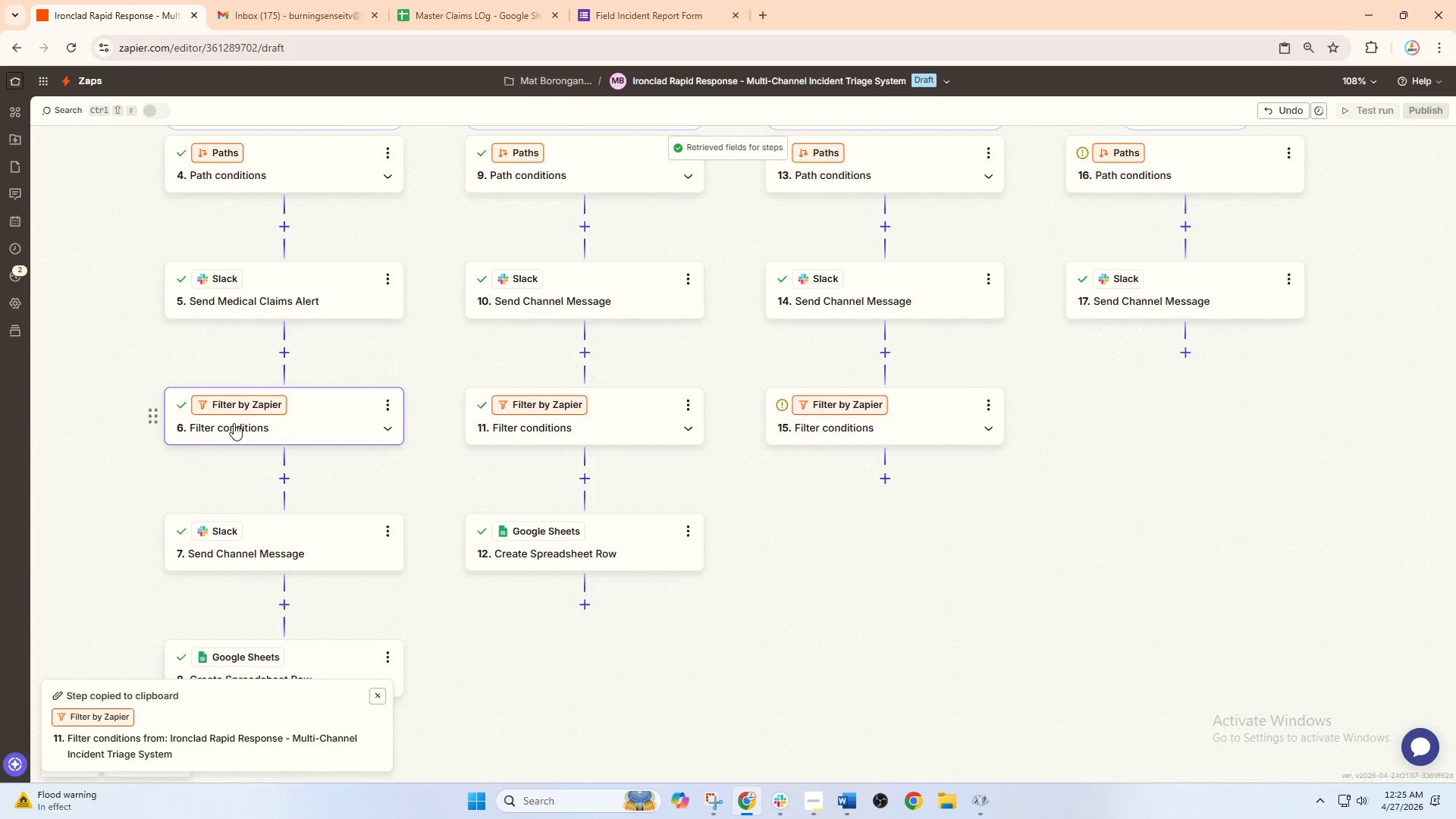 
left_click_drag(start_coordinate=[180, 476], to_coordinate=[186, 394])
 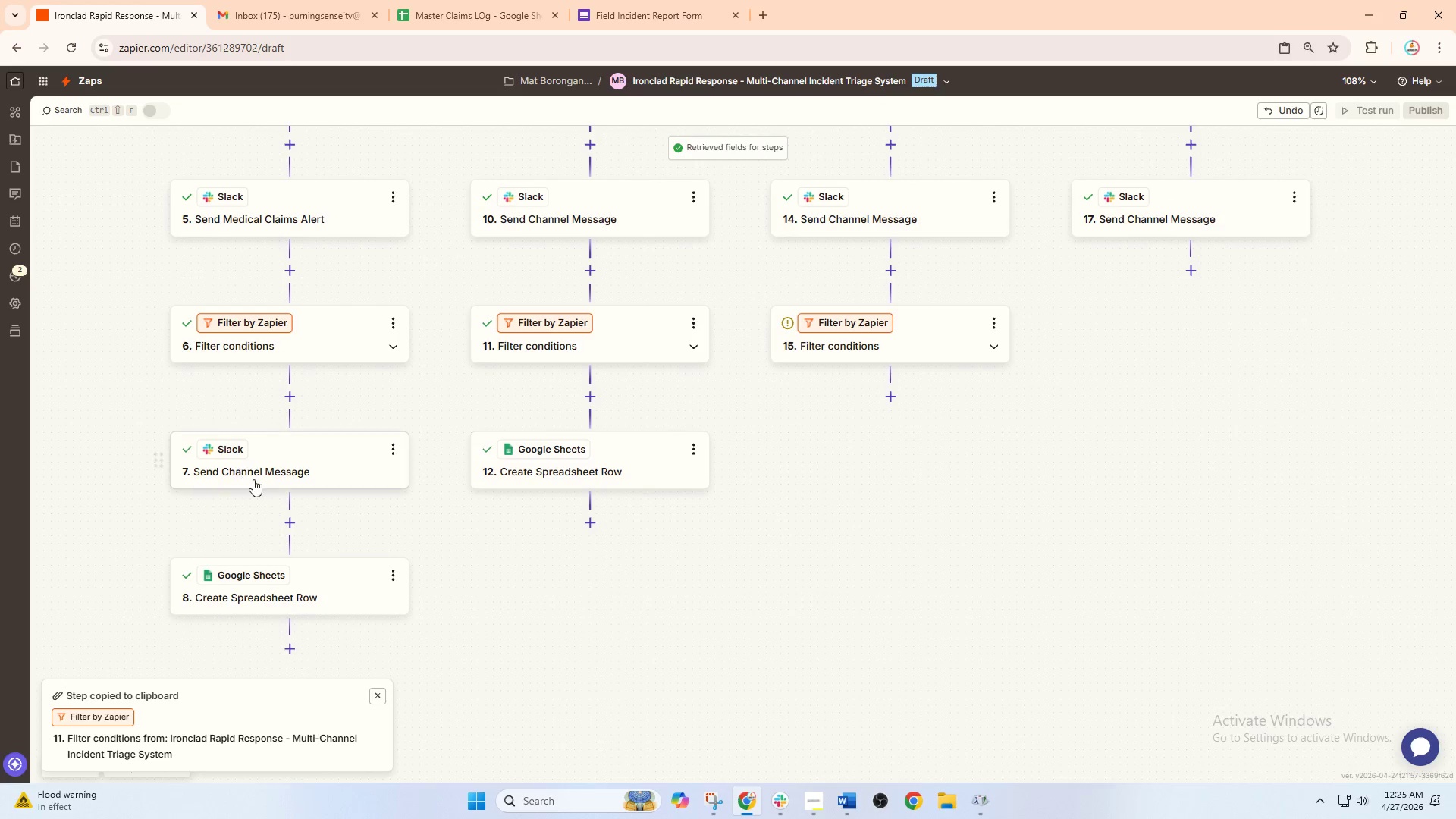 
left_click([253, 479])
 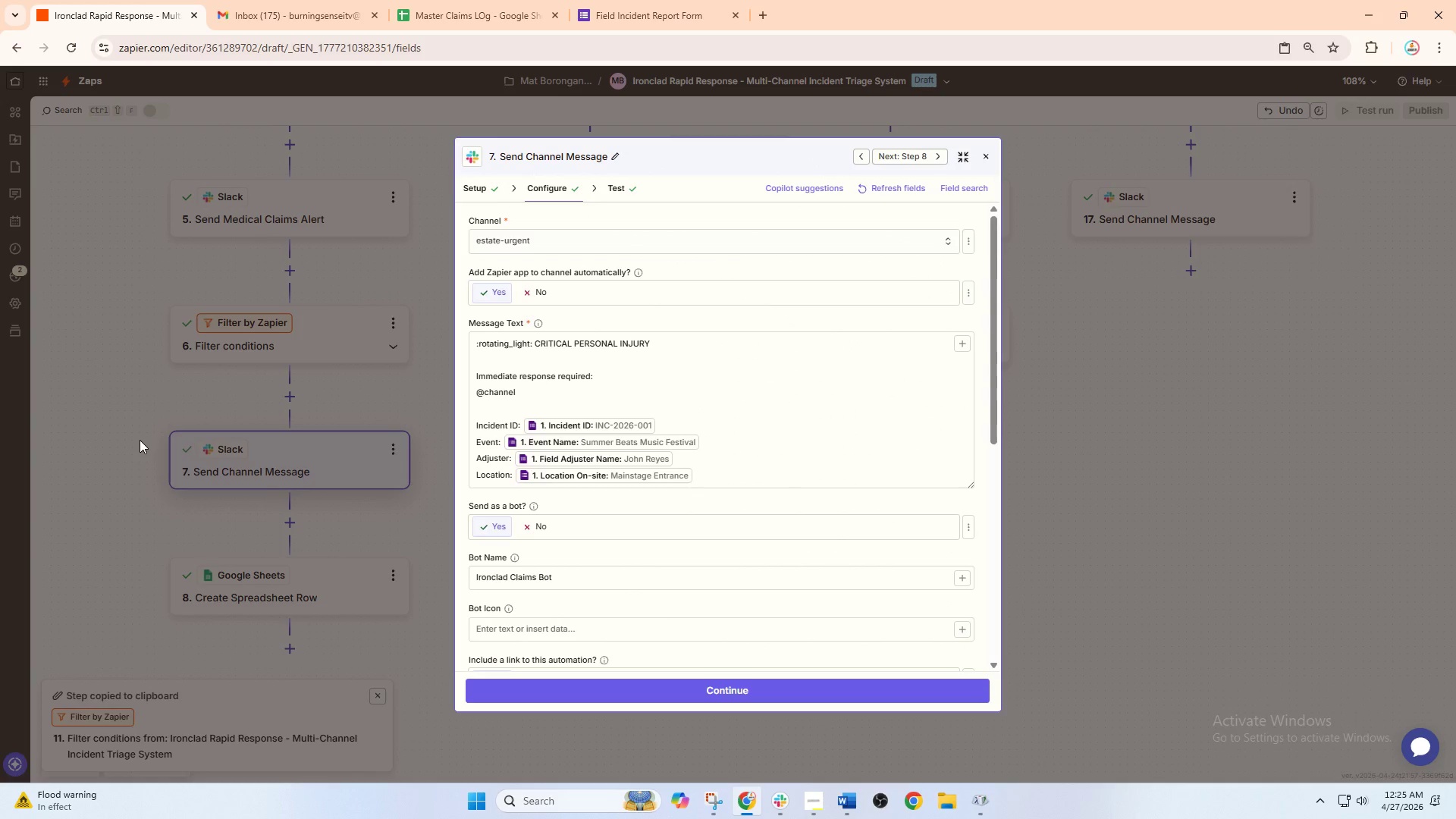 
left_click_drag(start_coordinate=[144, 495], to_coordinate=[147, 364])
 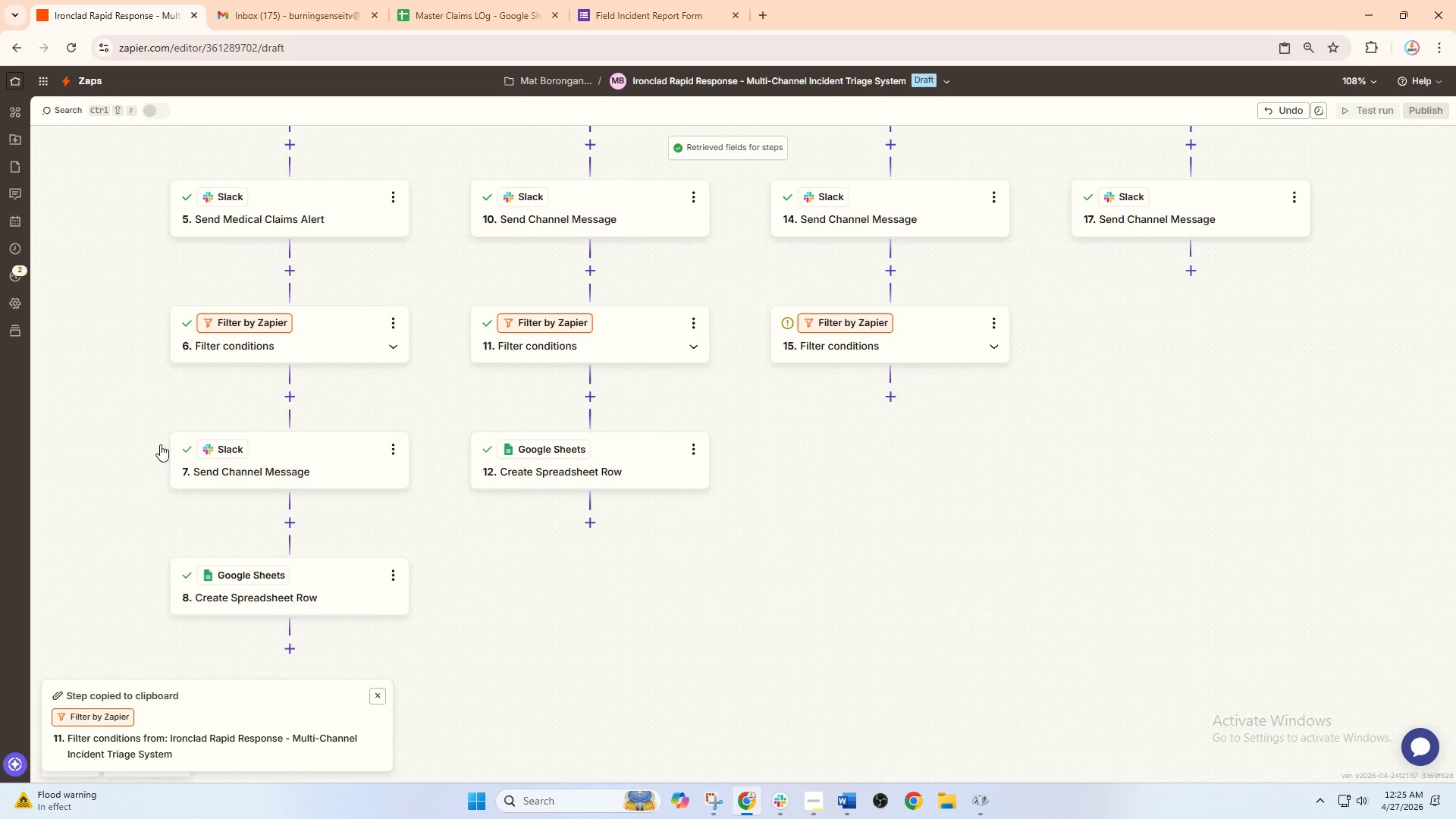 
left_click_drag(start_coordinate=[153, 456], to_coordinate=[177, 374])
 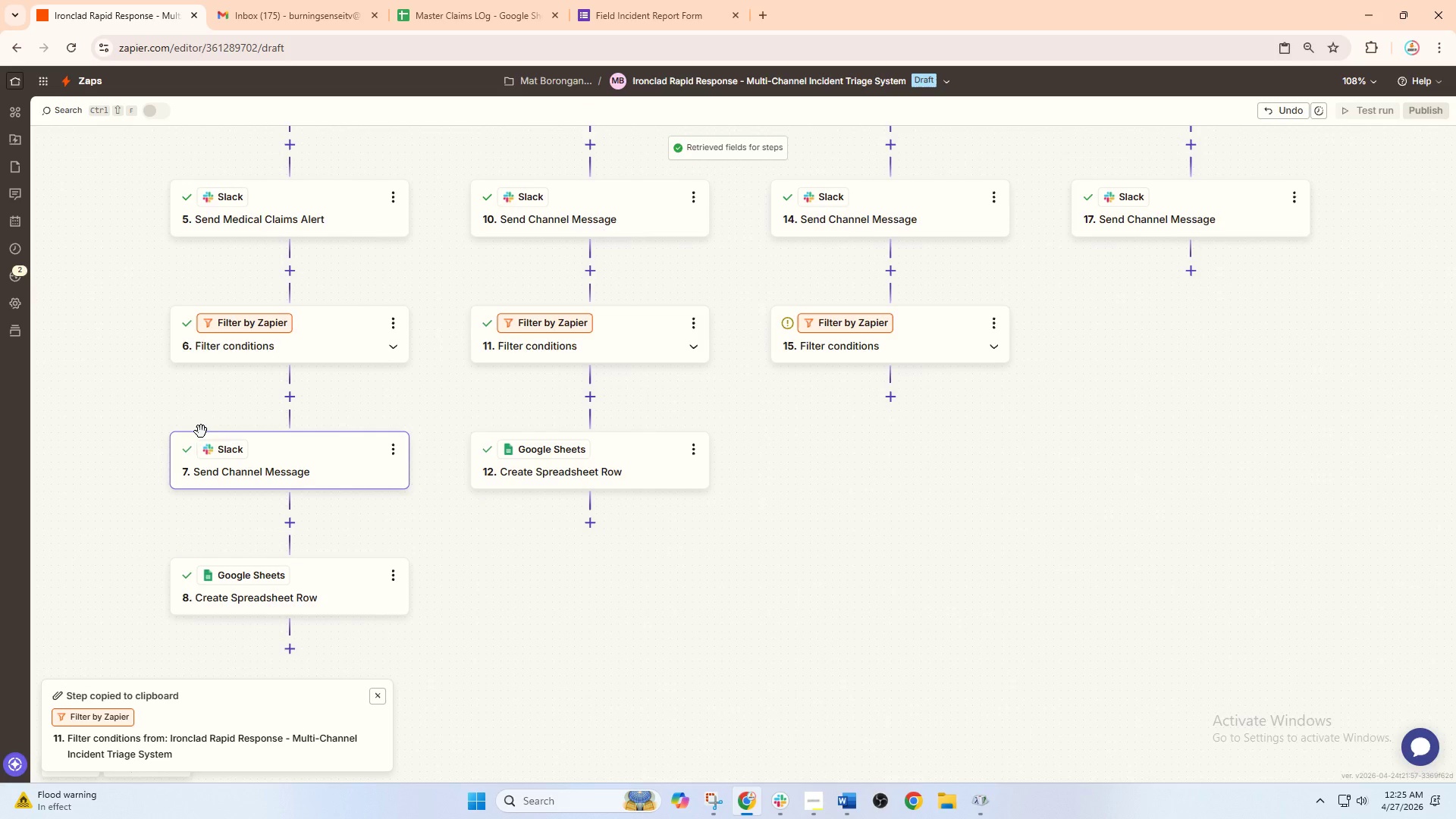 
mouse_move([227, 467])
 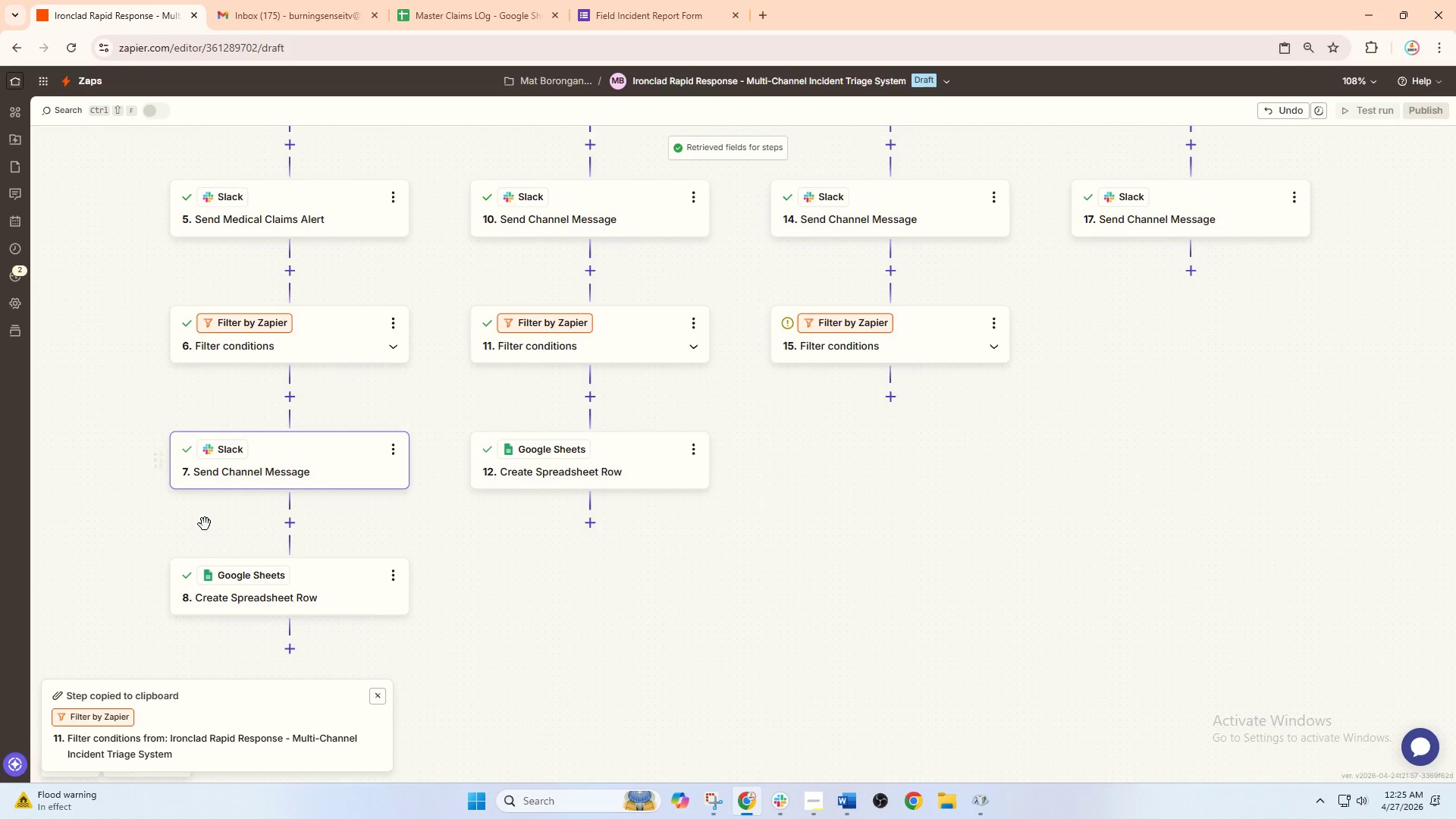 
left_click_drag(start_coordinate=[192, 524], to_coordinate=[206, 499])
 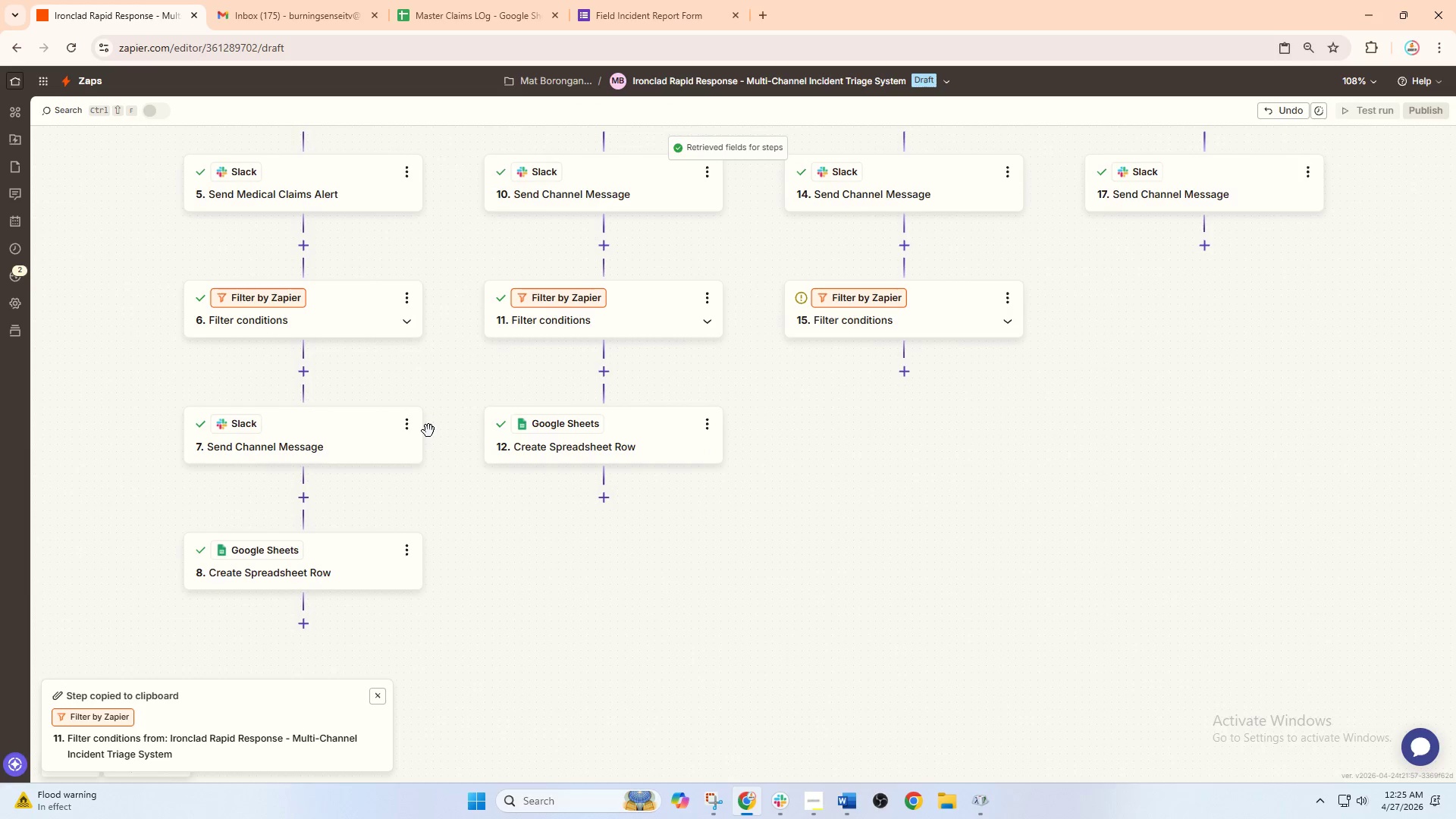 
wait(5.84)
 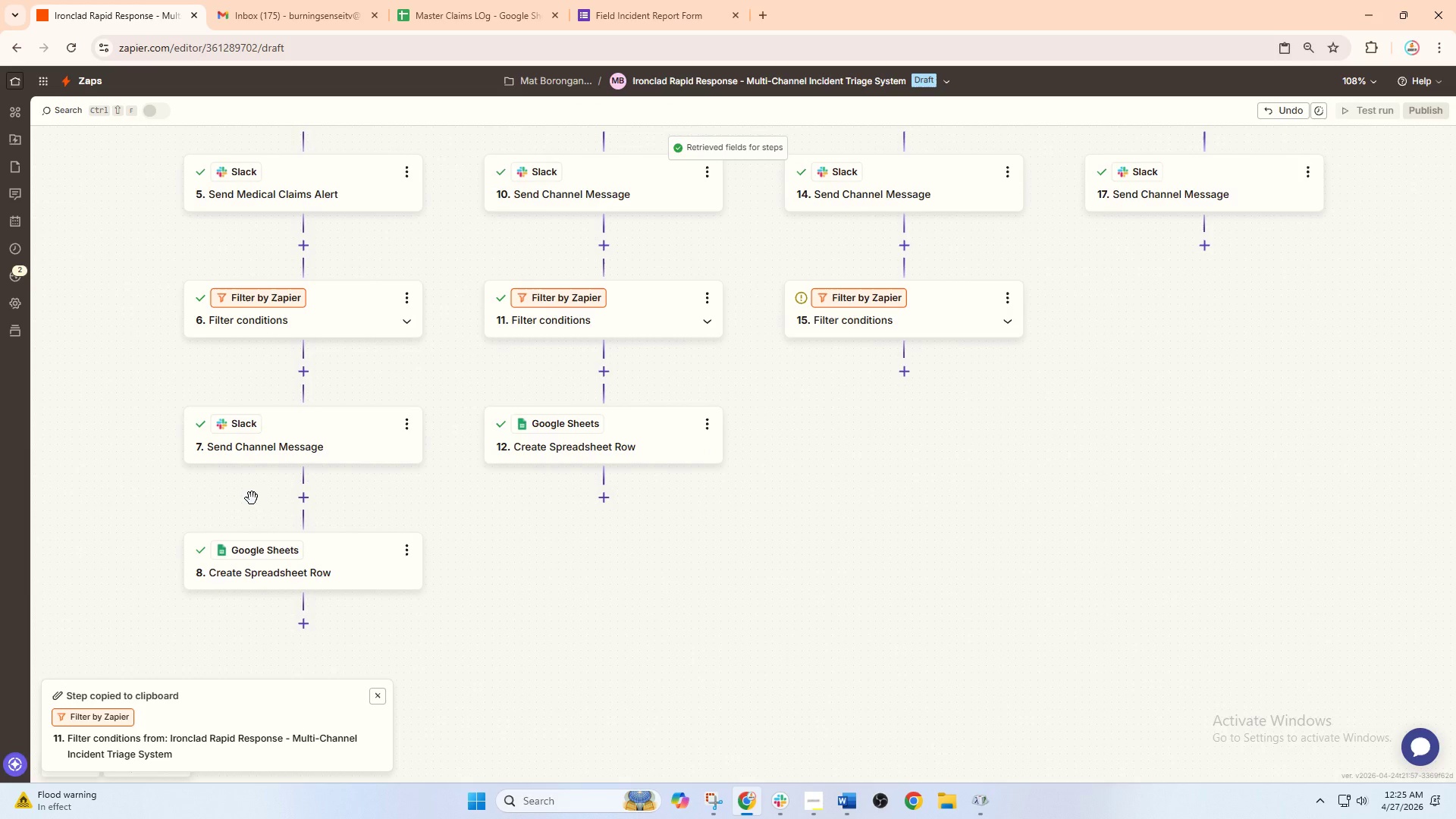 
left_click_drag(start_coordinate=[400, 378], to_coordinate=[404, 408])
 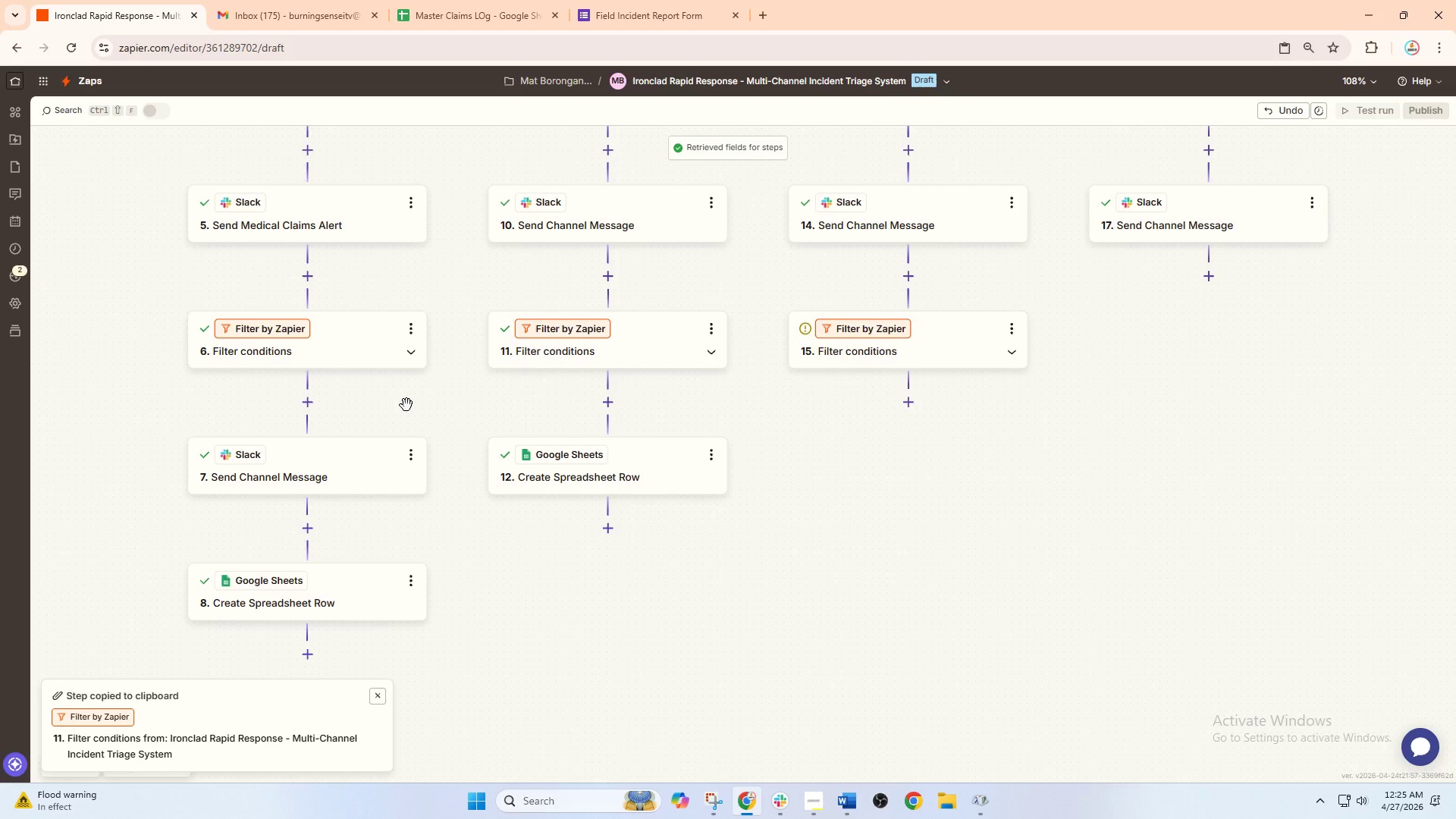 
wait(5.02)
 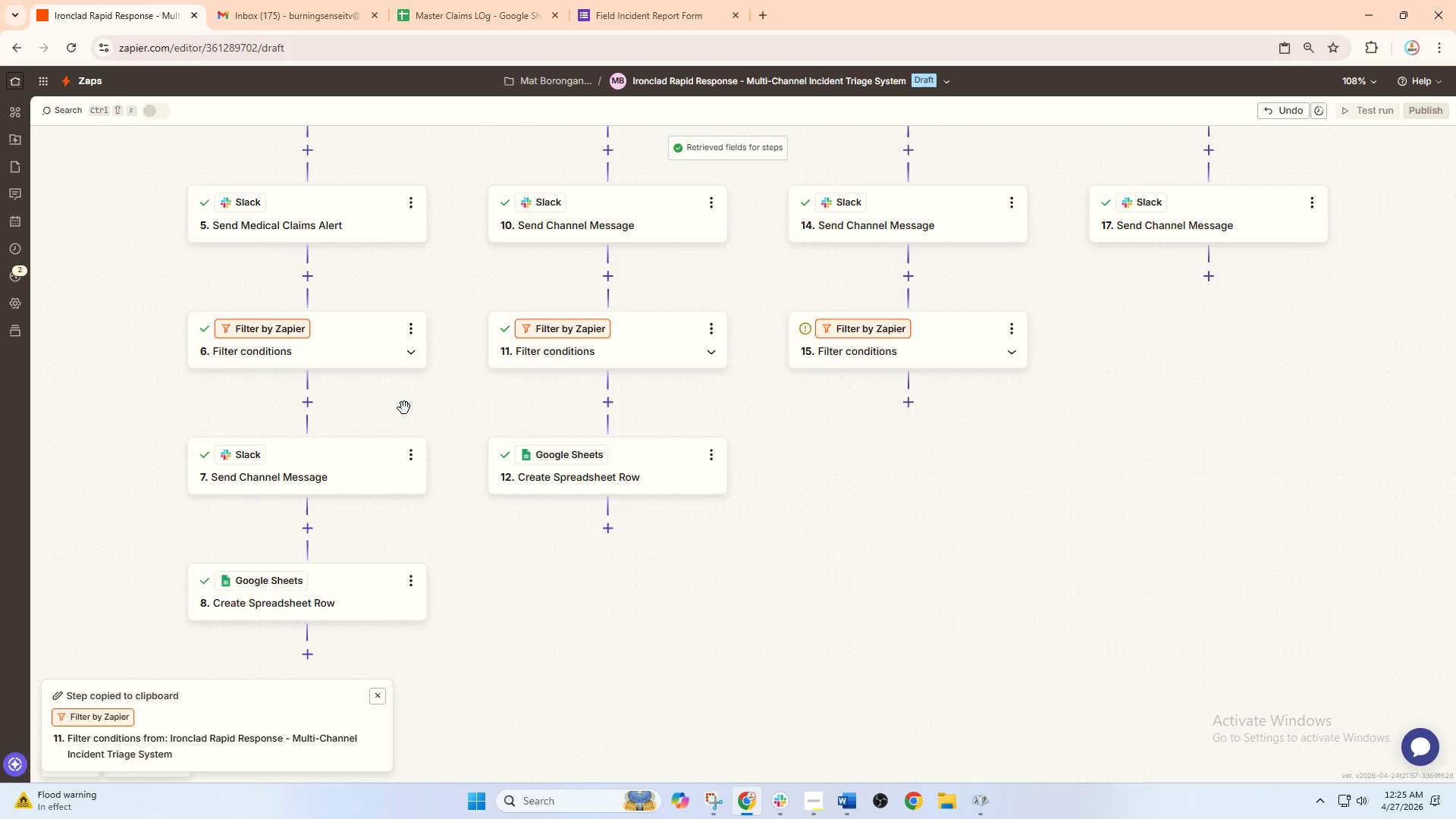 
left_click([417, 334])
 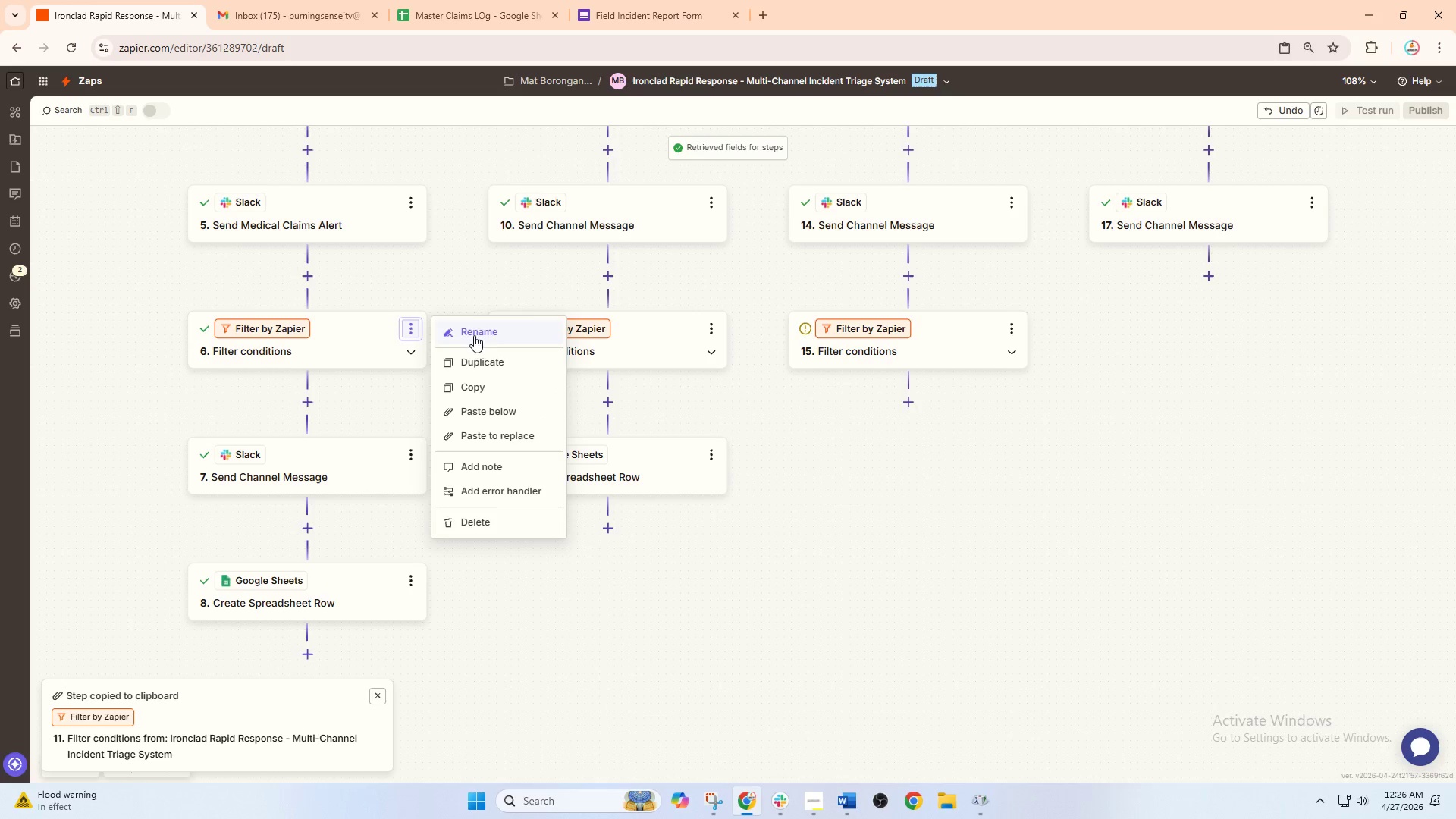 
left_click([491, 336])
 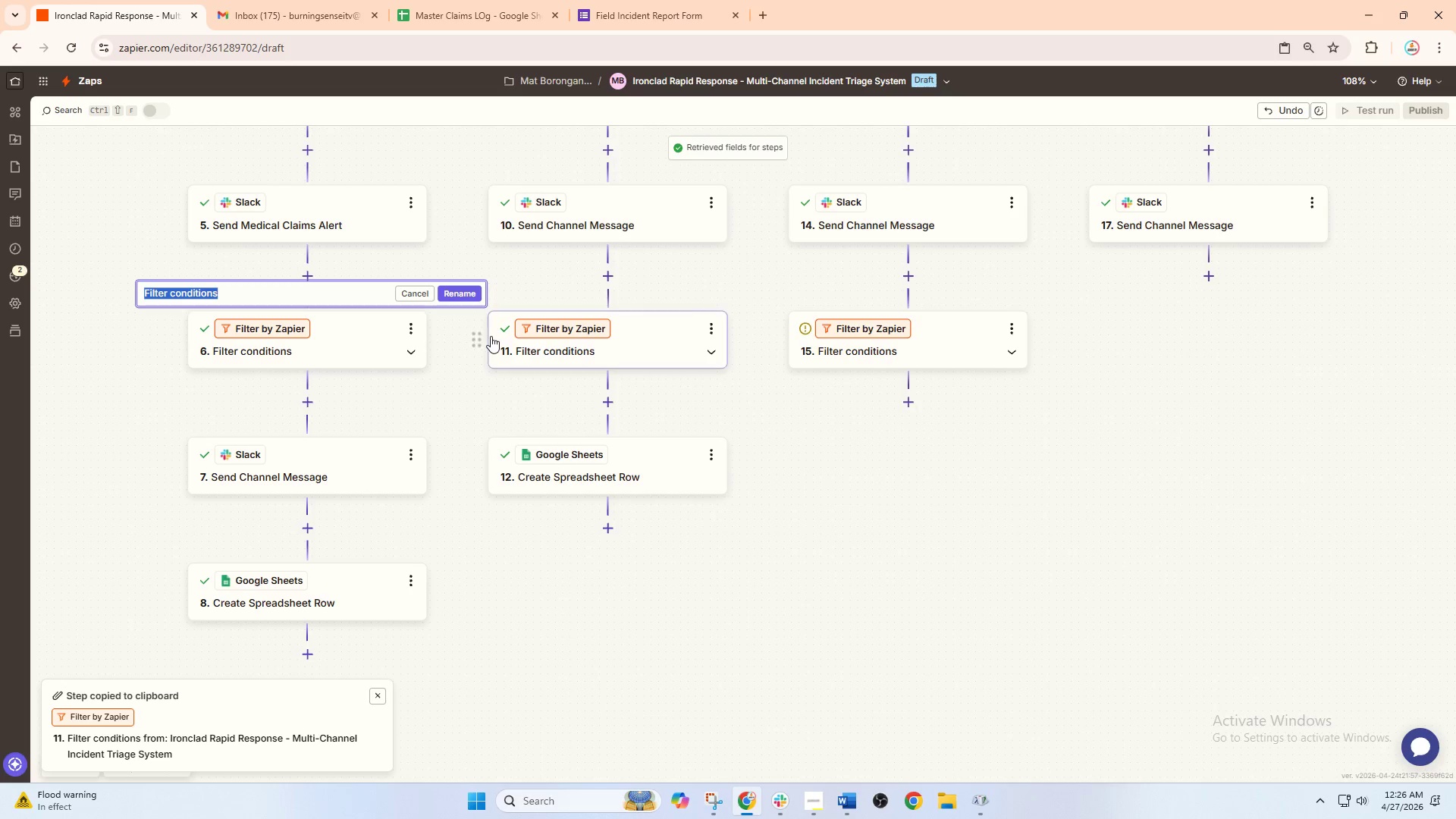 
type(Cirit)
key(Backspace)
key(Backspace)
key(Backspace)
key(Backspace)
type(ritical Priority Check)
 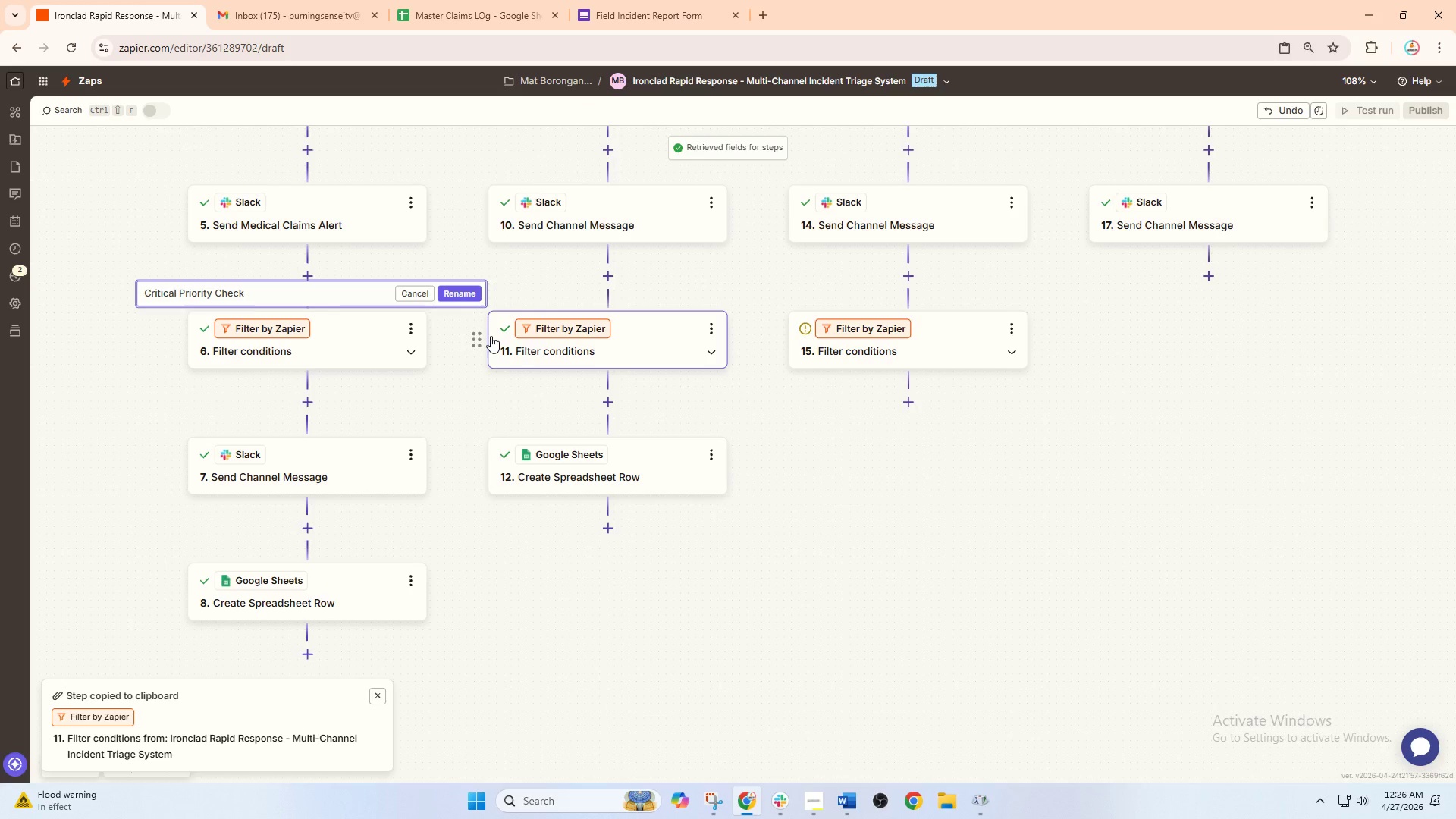 
left_click([469, 296])
 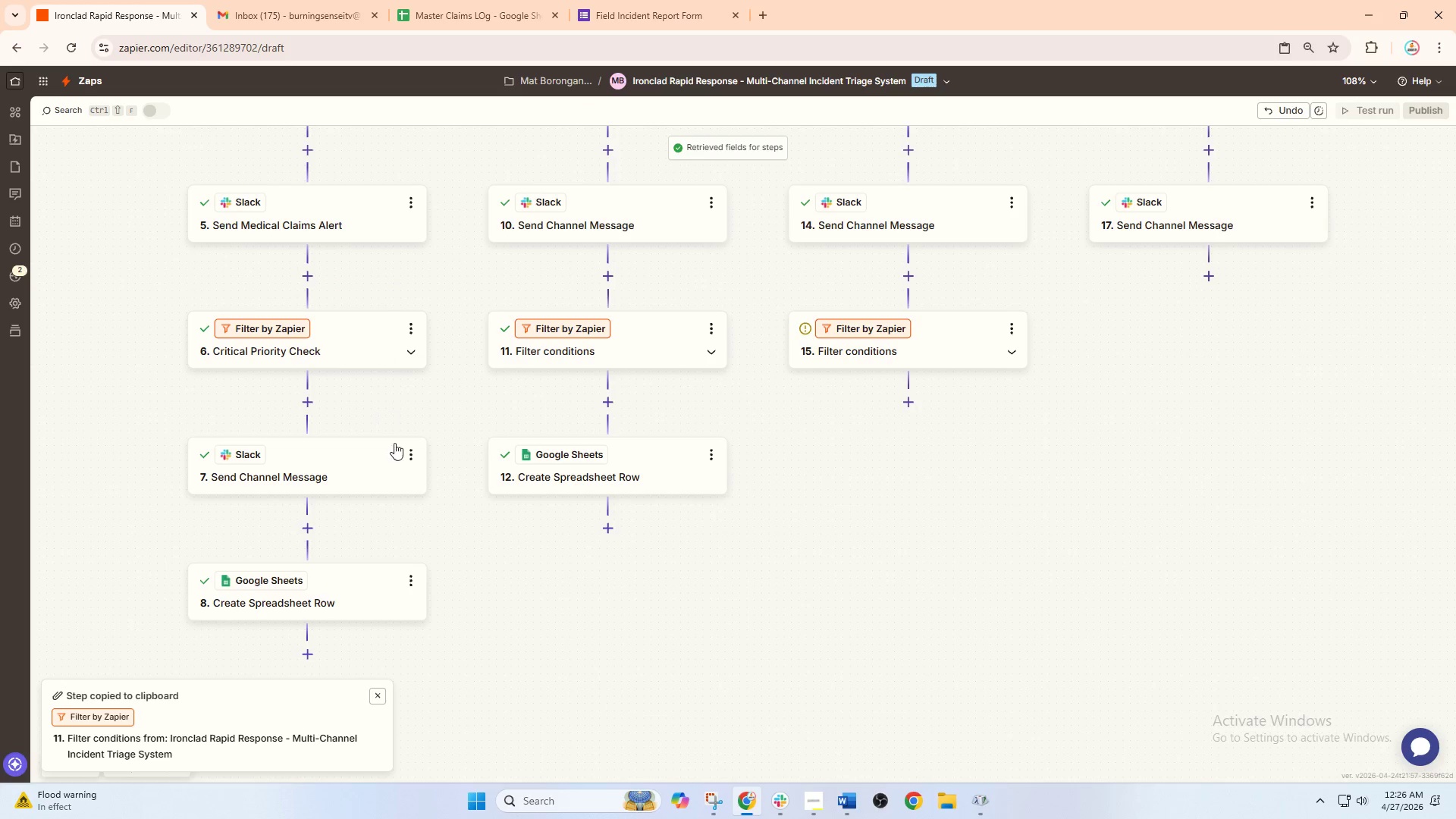 
left_click([418, 447])
 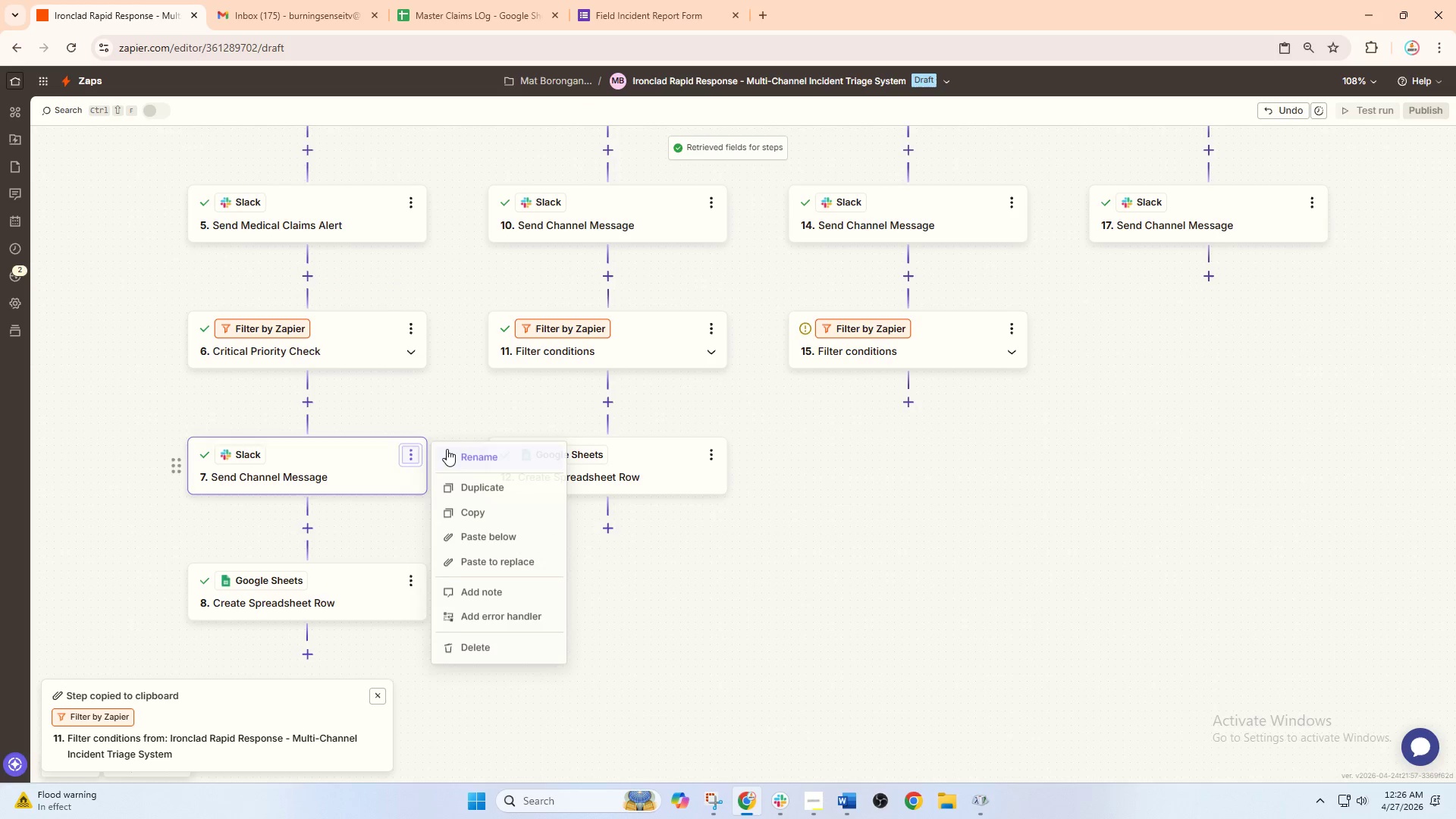 
left_click([472, 451])
 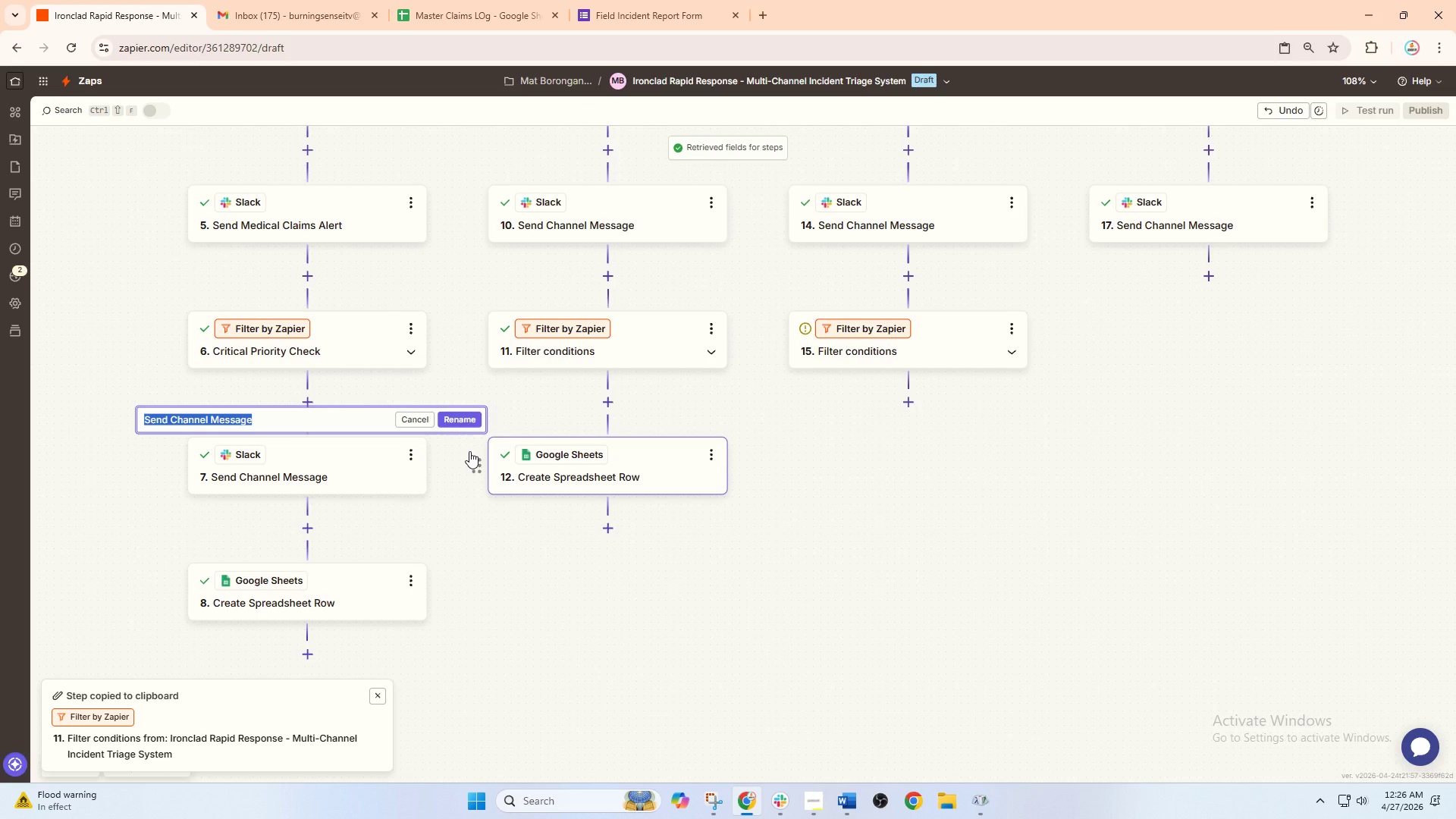 
type(Sewnd )
key(Backspace)
key(Backspace)
key(Backspace)
key(Backspace)
type(nd Urgent Criticasl)
key(Backspace)
key(Backspace)
type(l Alert)
 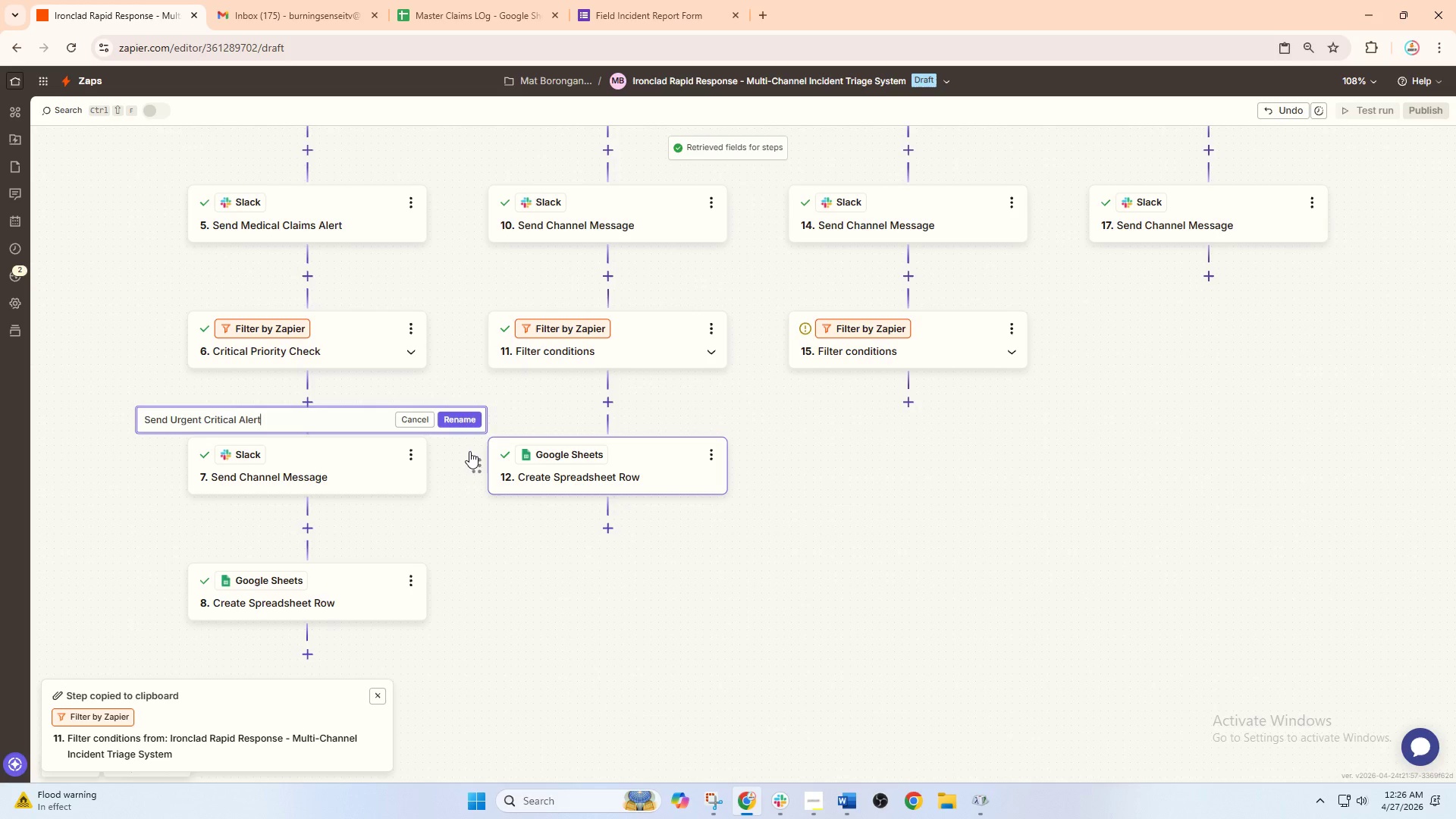 
 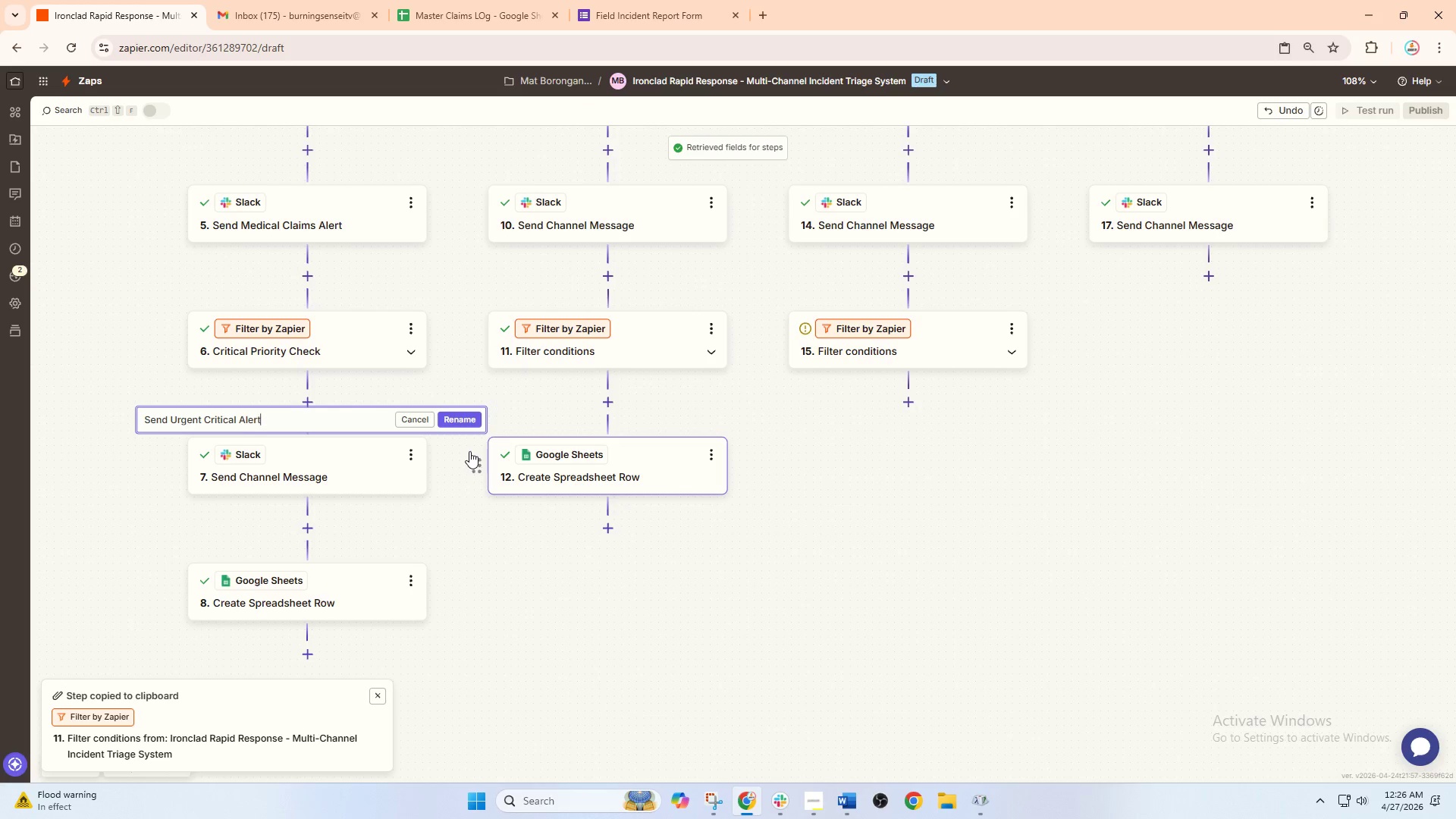 
key(Enter)
 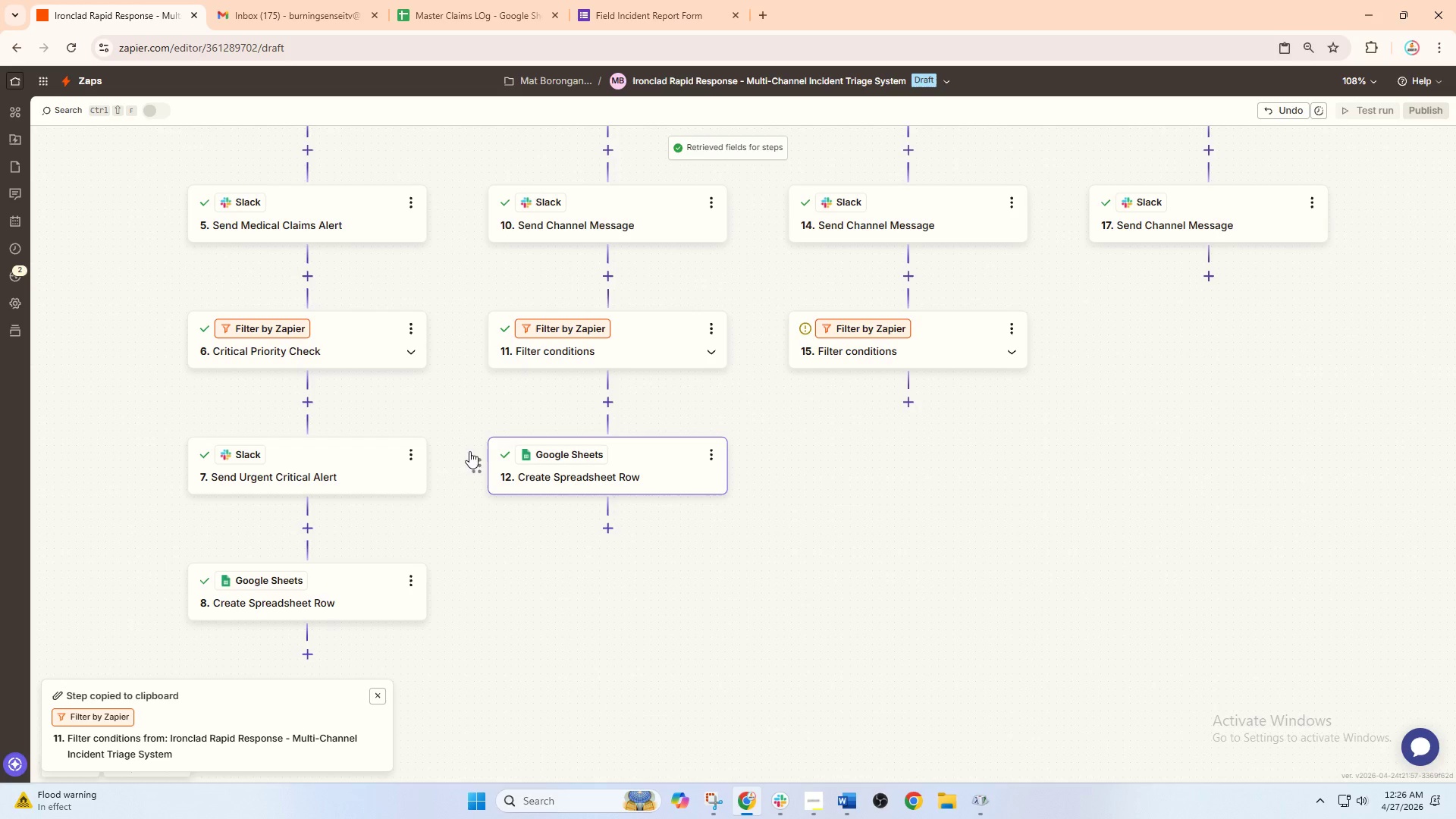 
scroll: coordinate [435, 484], scroll_direction: down, amount: 1.0
 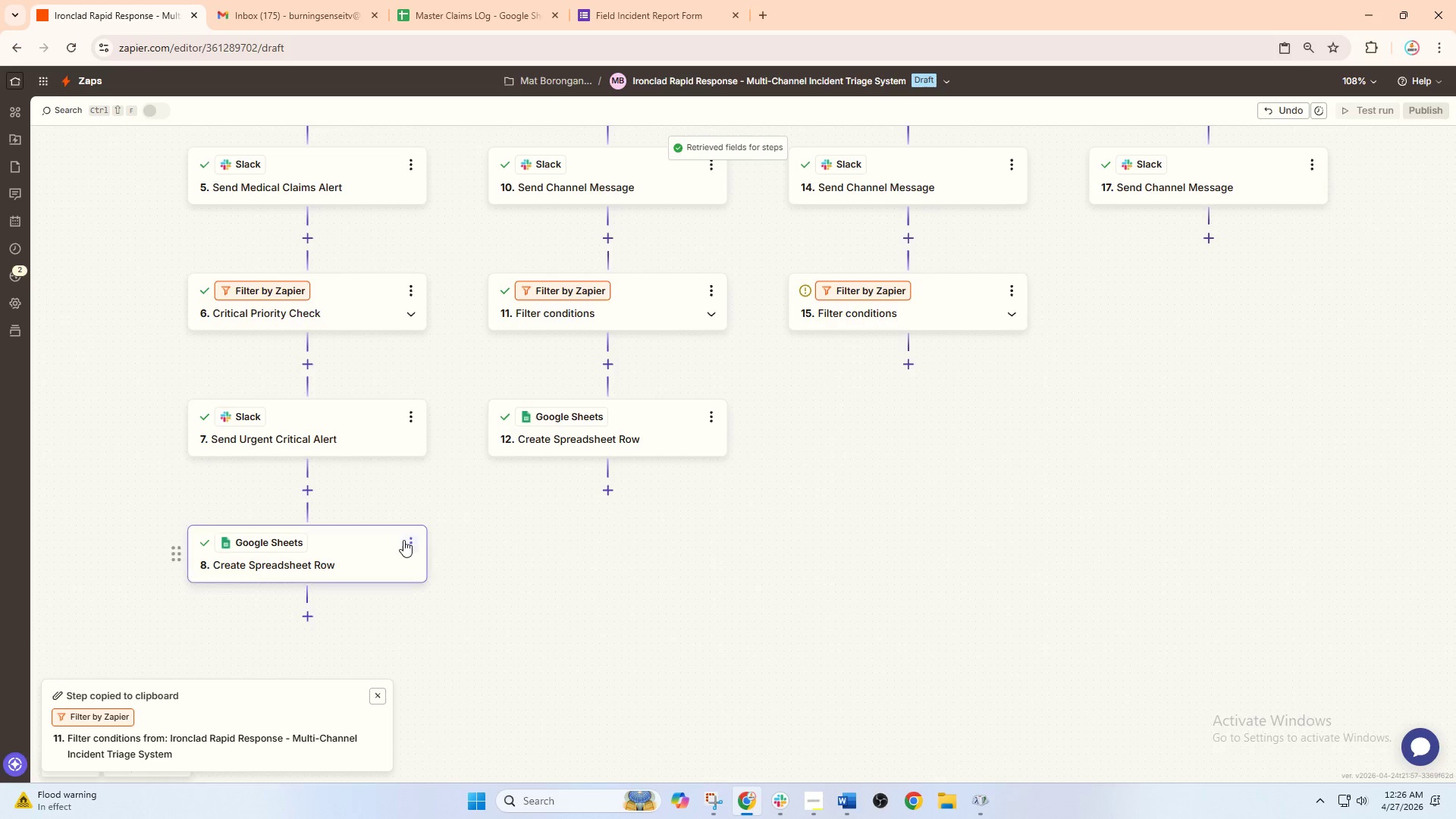 
left_click([403, 540])
 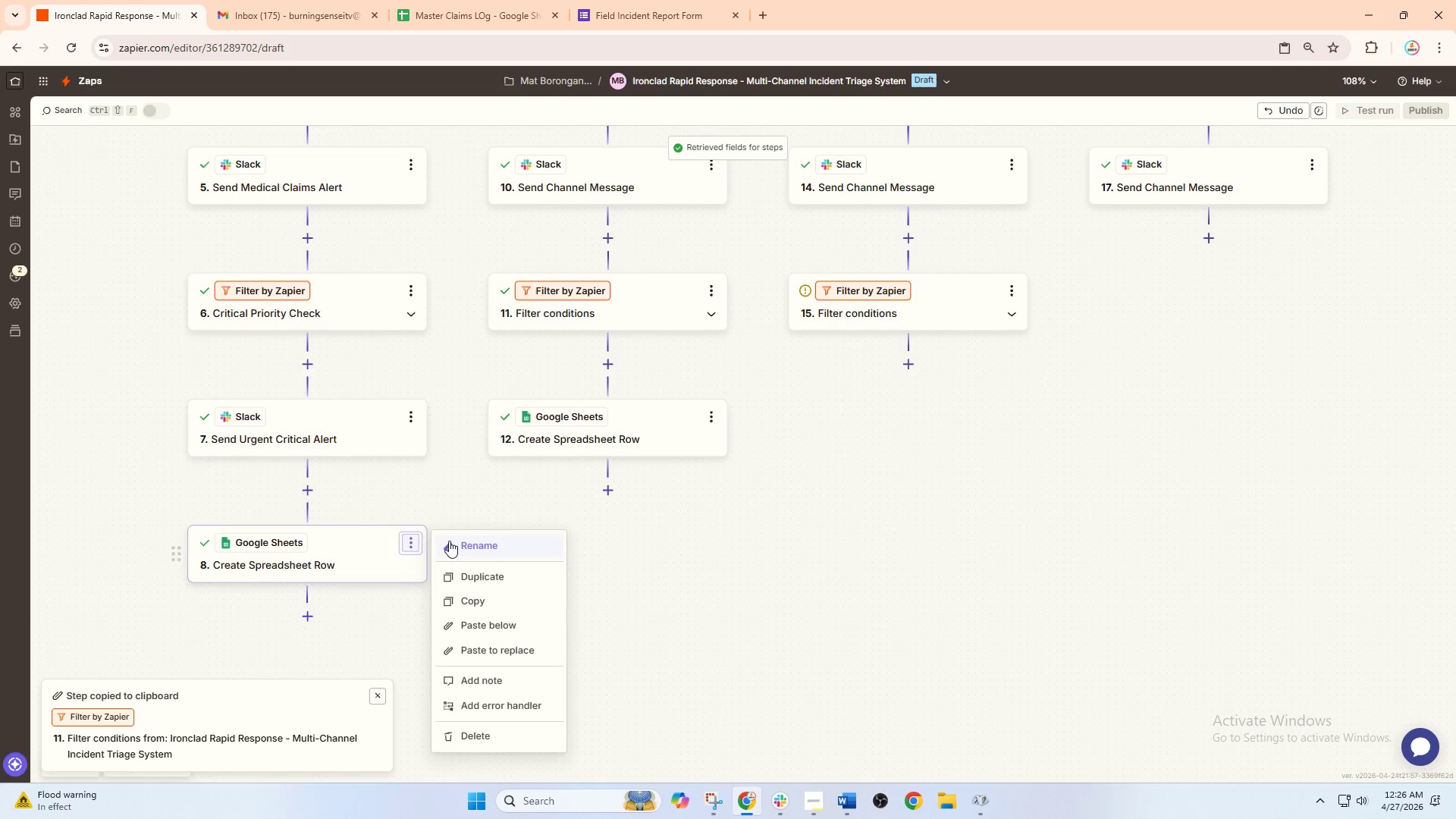 
left_click([463, 541])
 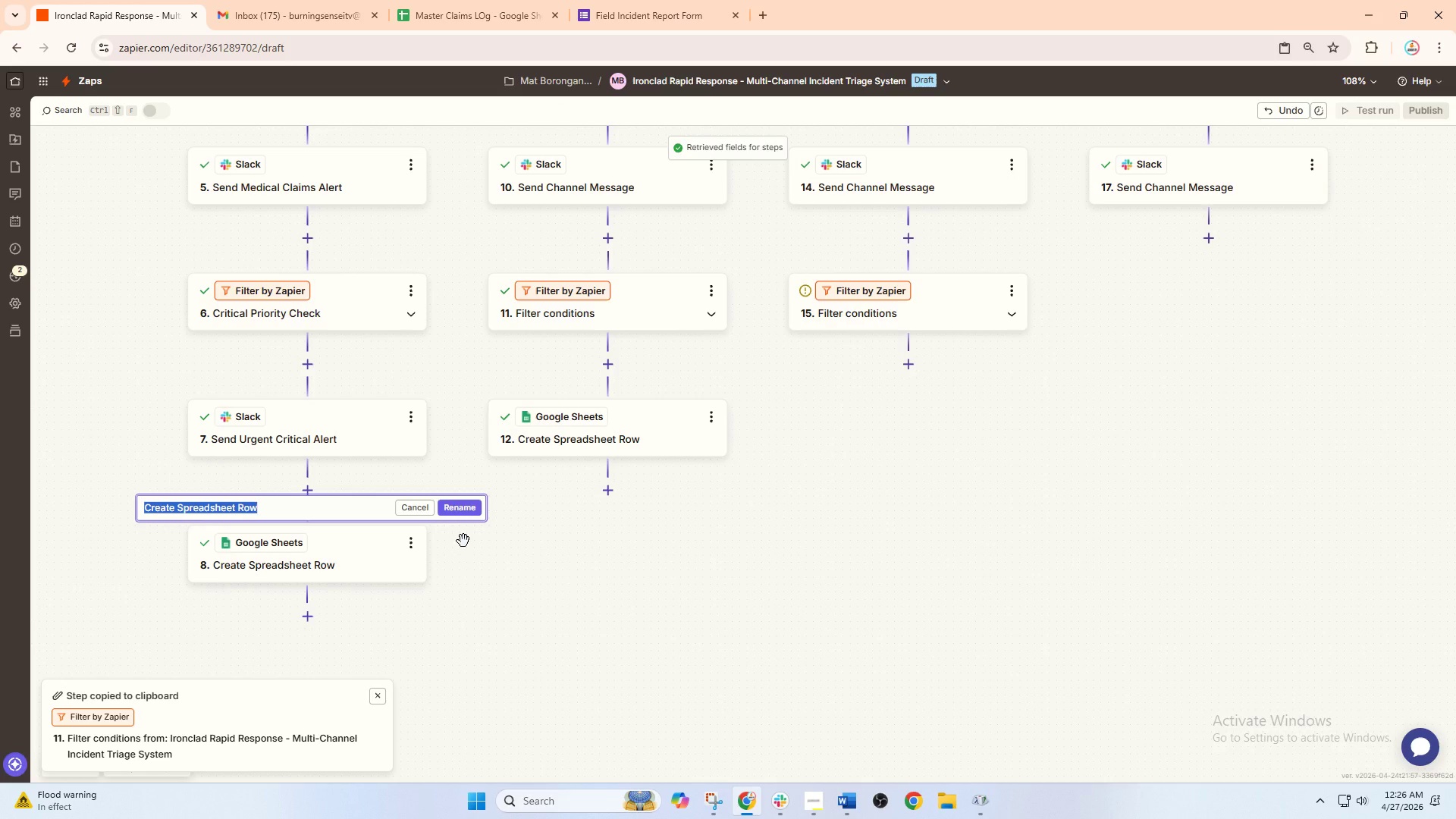 
hold_key(key=ShiftLeft, duration=0.48)
 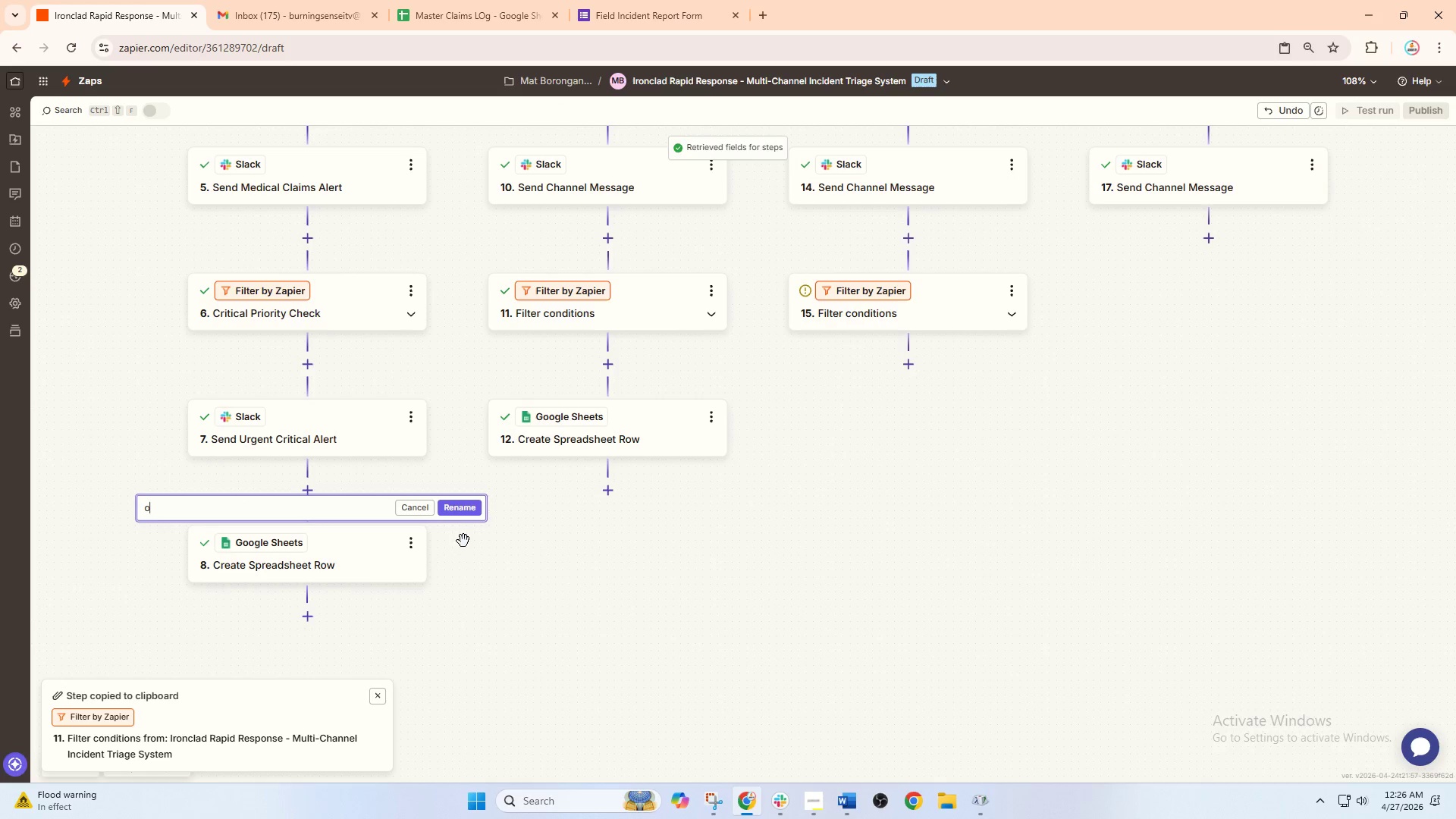 
type(og)
key(Backspace)
key(Backspace)
type(Lgo)
key(Backspace)
type(og)
key(Backspace)
key(Backspace)
key(Backspace)
type(pg)
key(Backspace)
key(Backspace)
type(og Incident tpo)
key(Backspace)
type( Master Claims Log)
 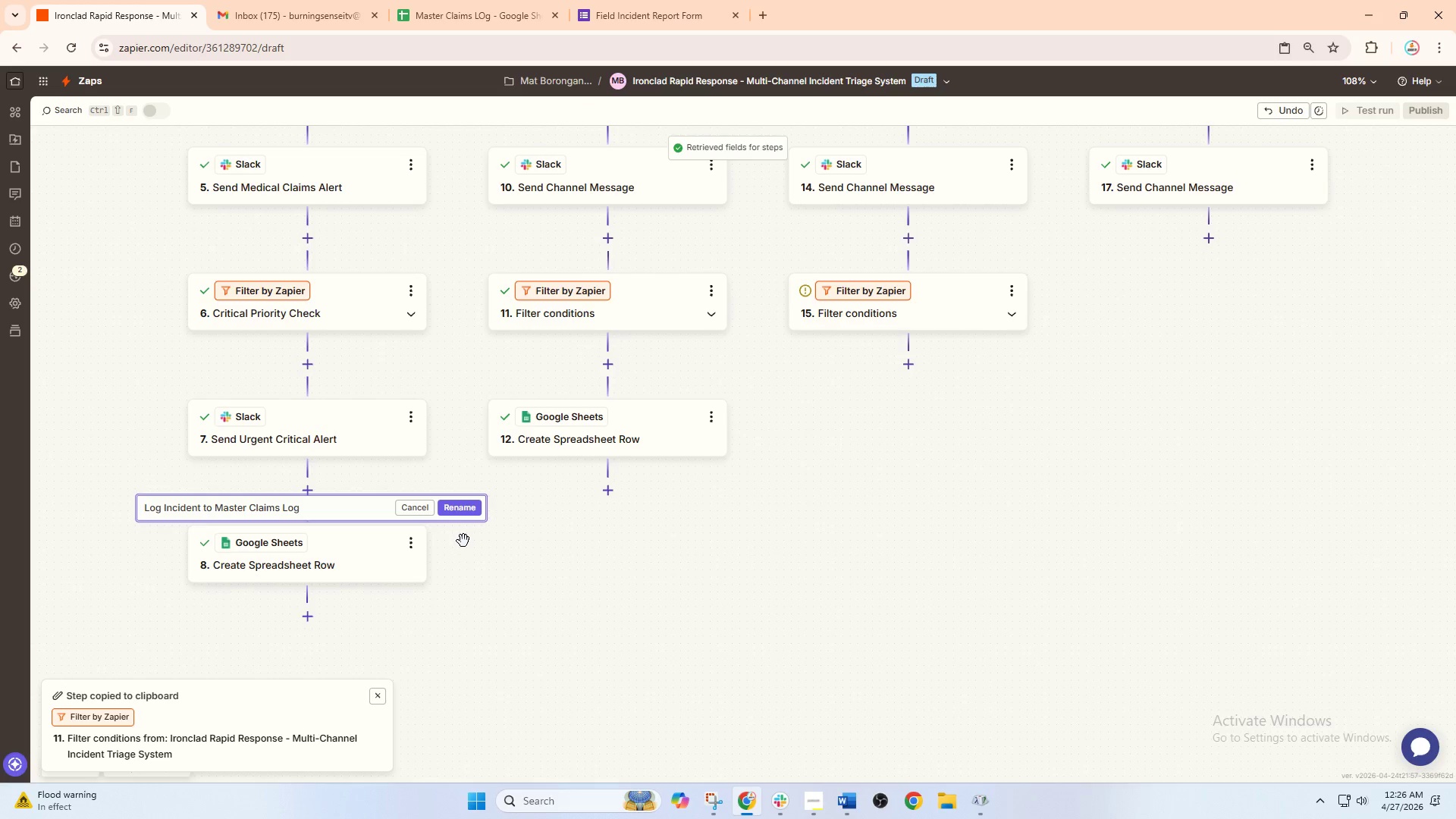 
left_click([474, 515])
 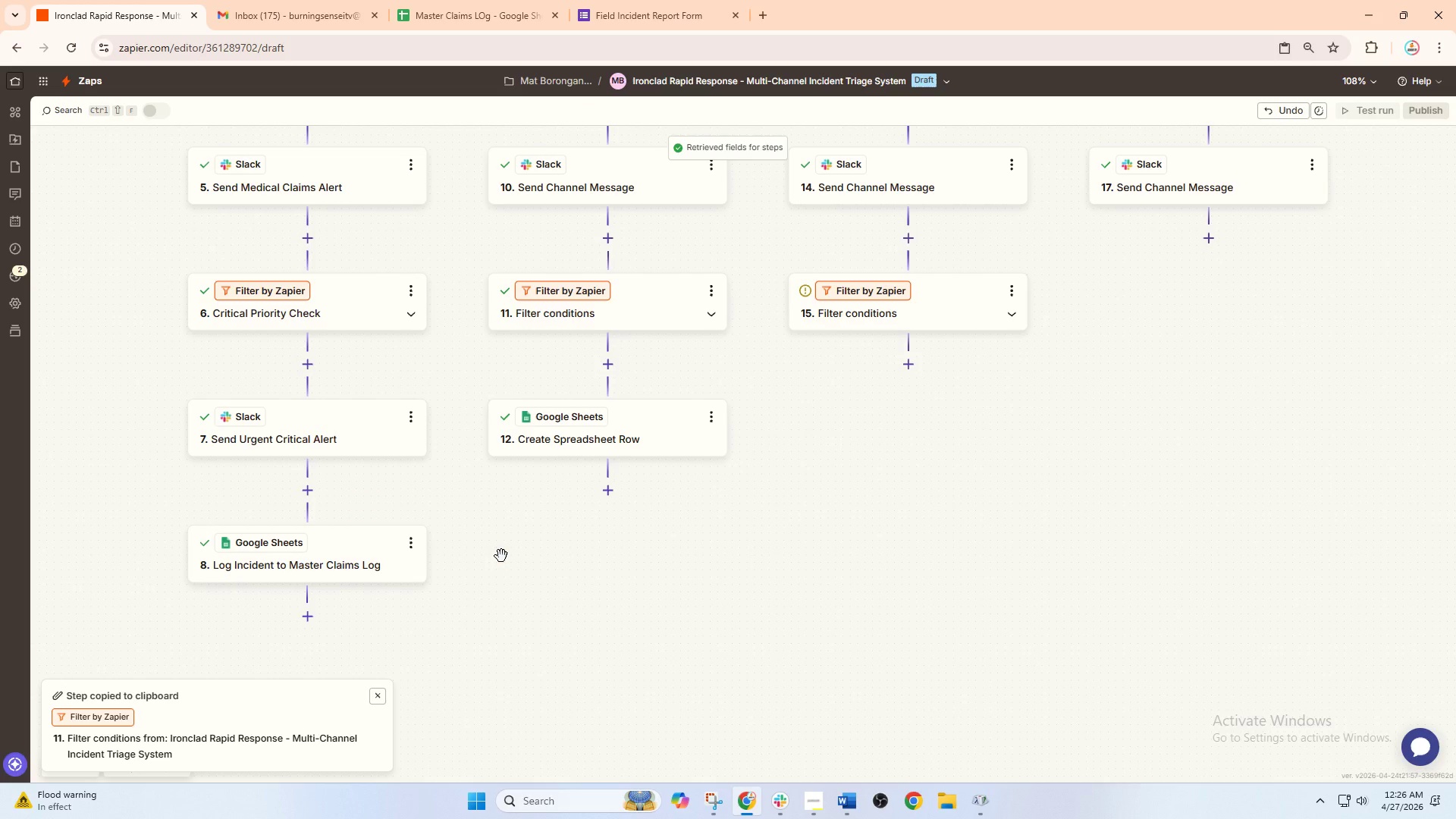 
left_click_drag(start_coordinate=[563, 553], to_coordinate=[507, 652])
 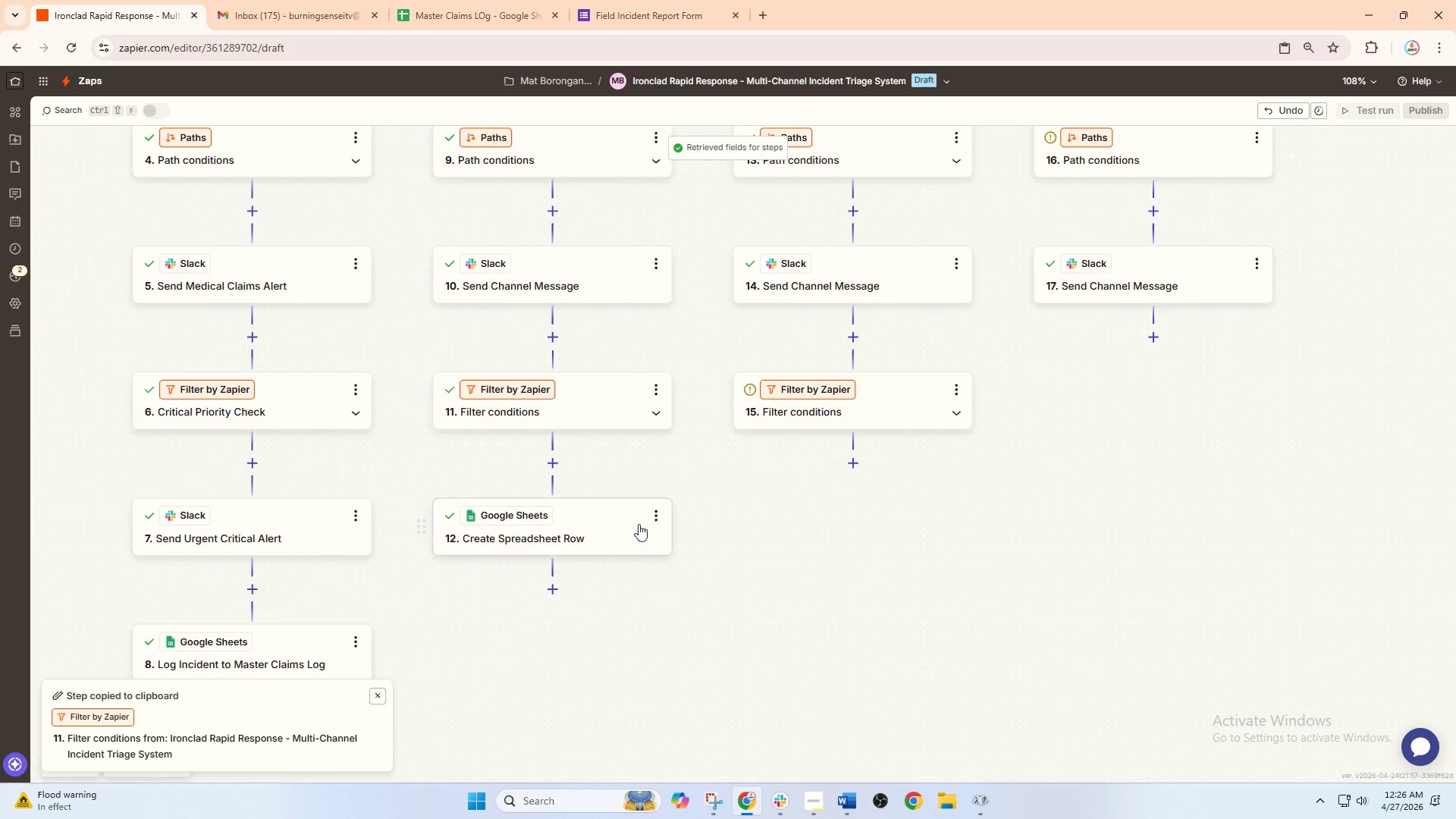 
left_click_drag(start_coordinate=[640, 525], to_coordinate=[595, 646])
 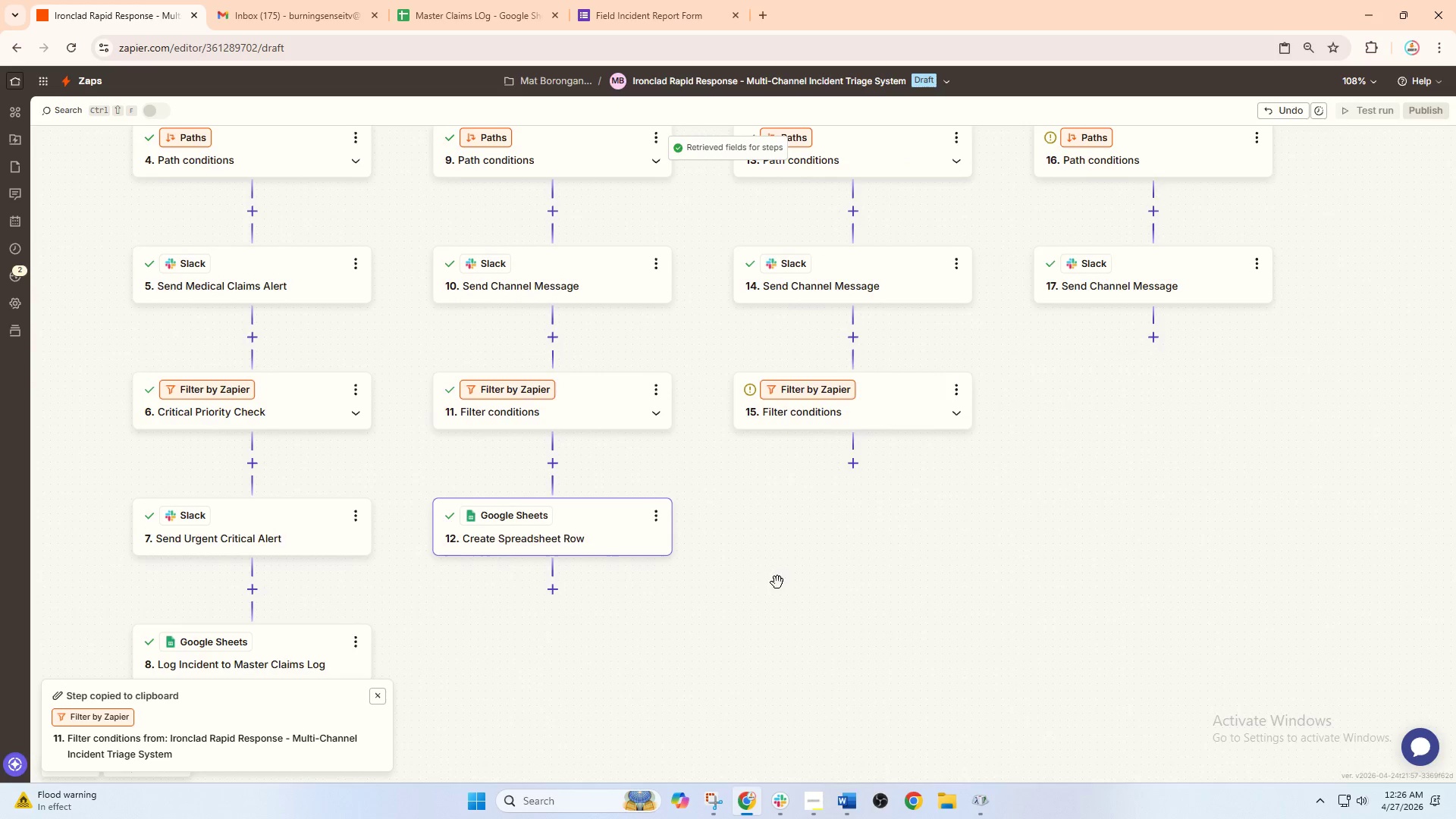 
left_click_drag(start_coordinate=[777, 582], to_coordinate=[742, 635])
 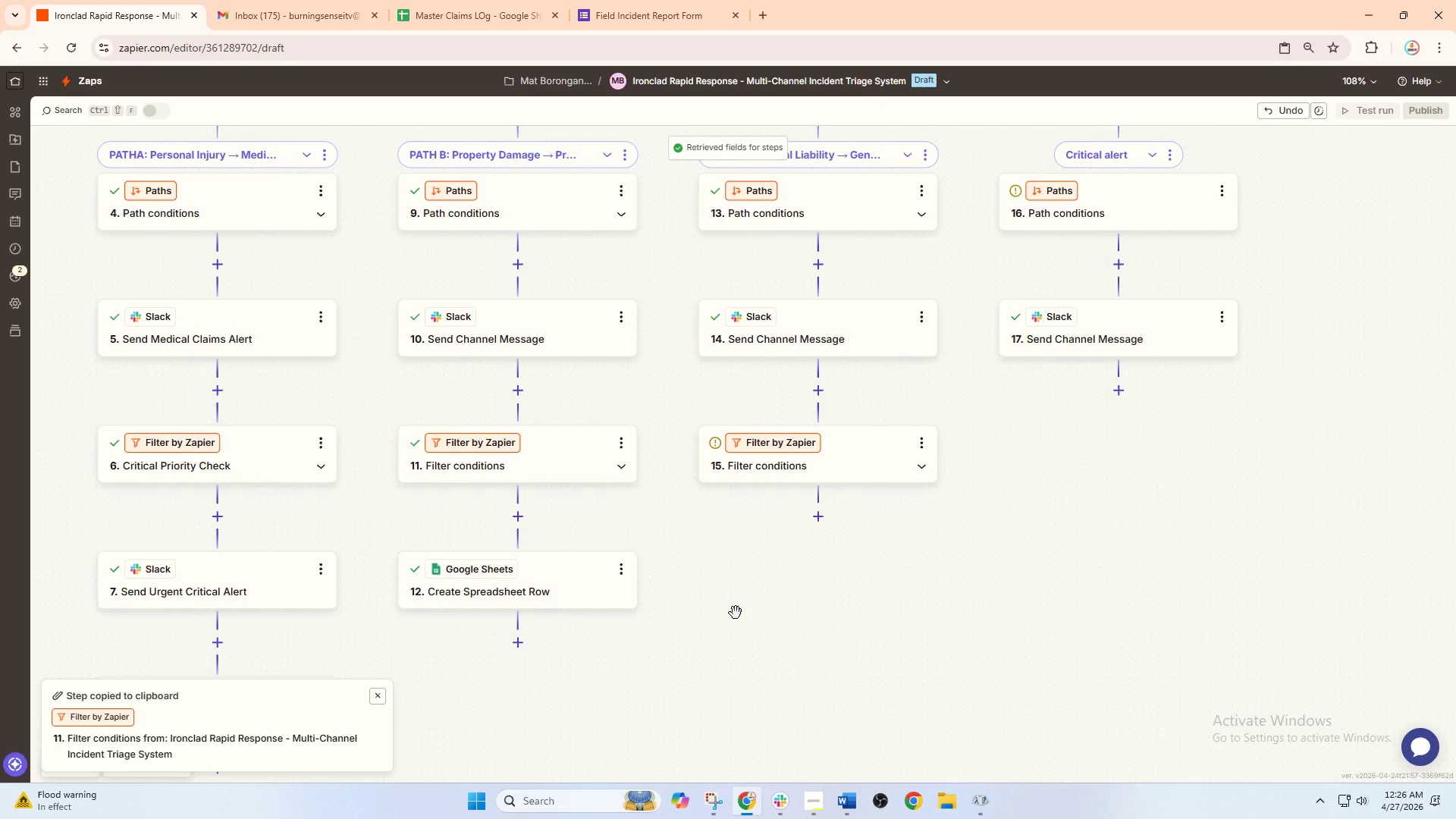 
left_click_drag(start_coordinate=[723, 563], to_coordinate=[723, 645])
 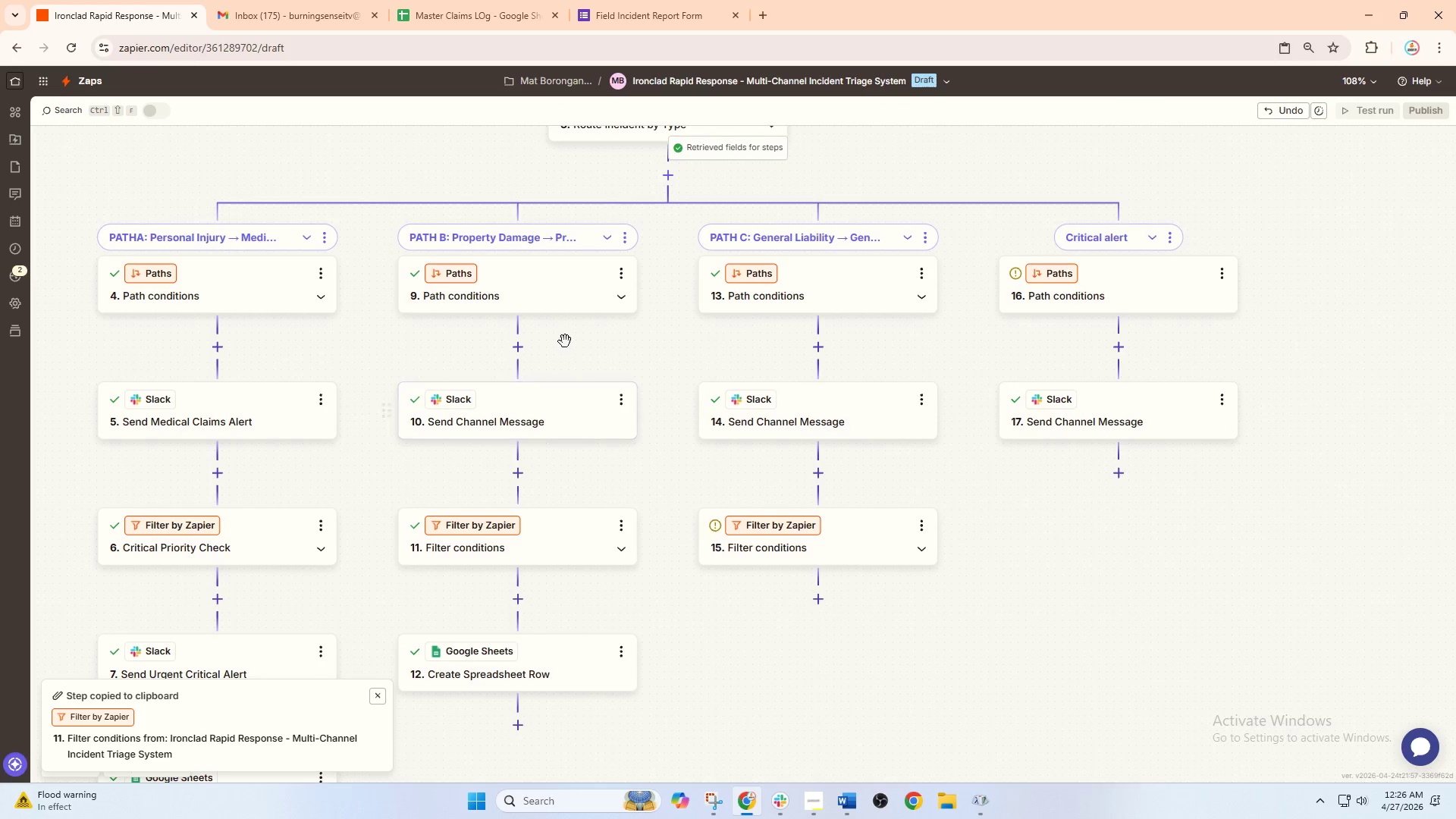 
left_click([554, 299])
 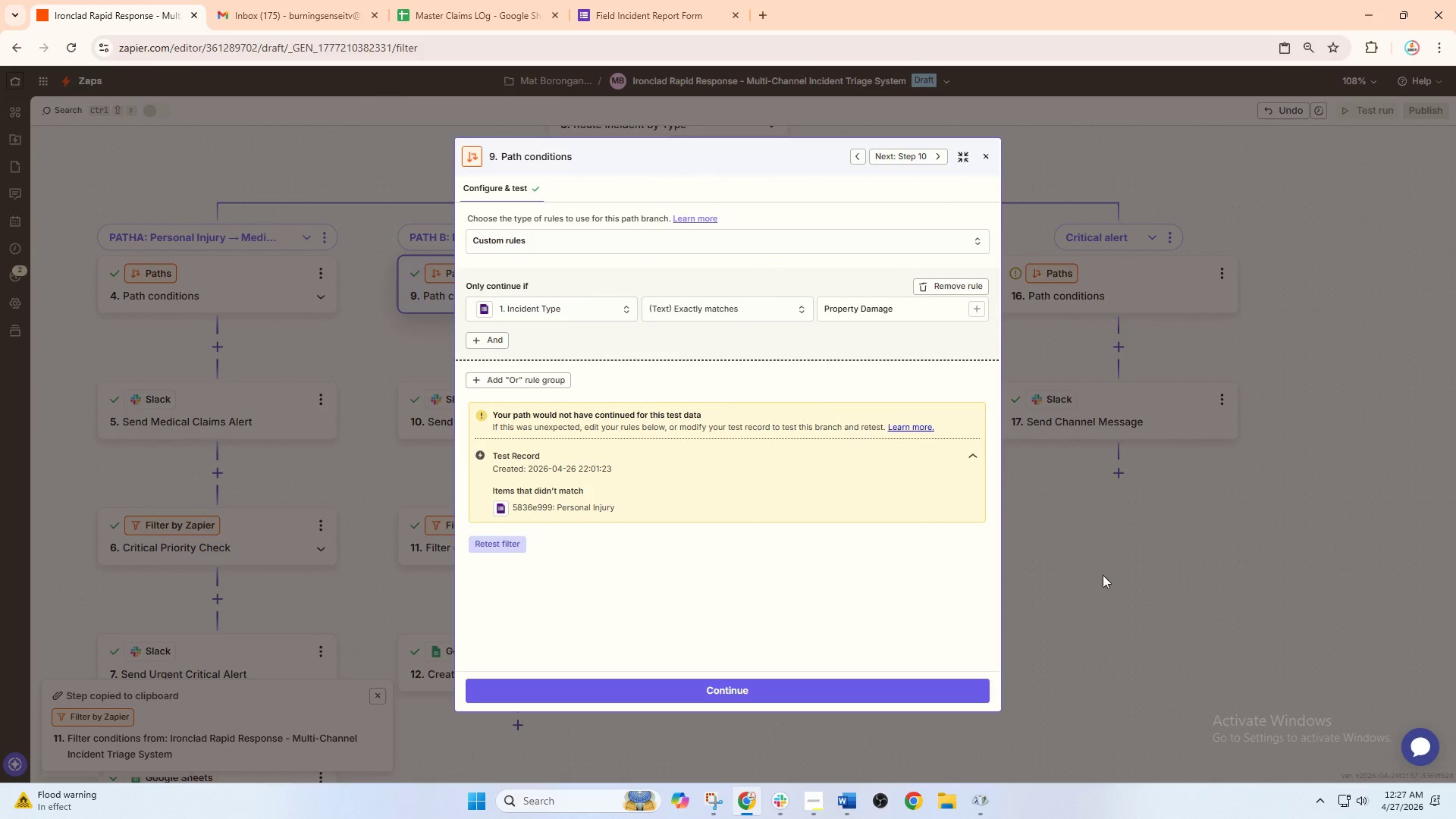 
left_click([1090, 606])
 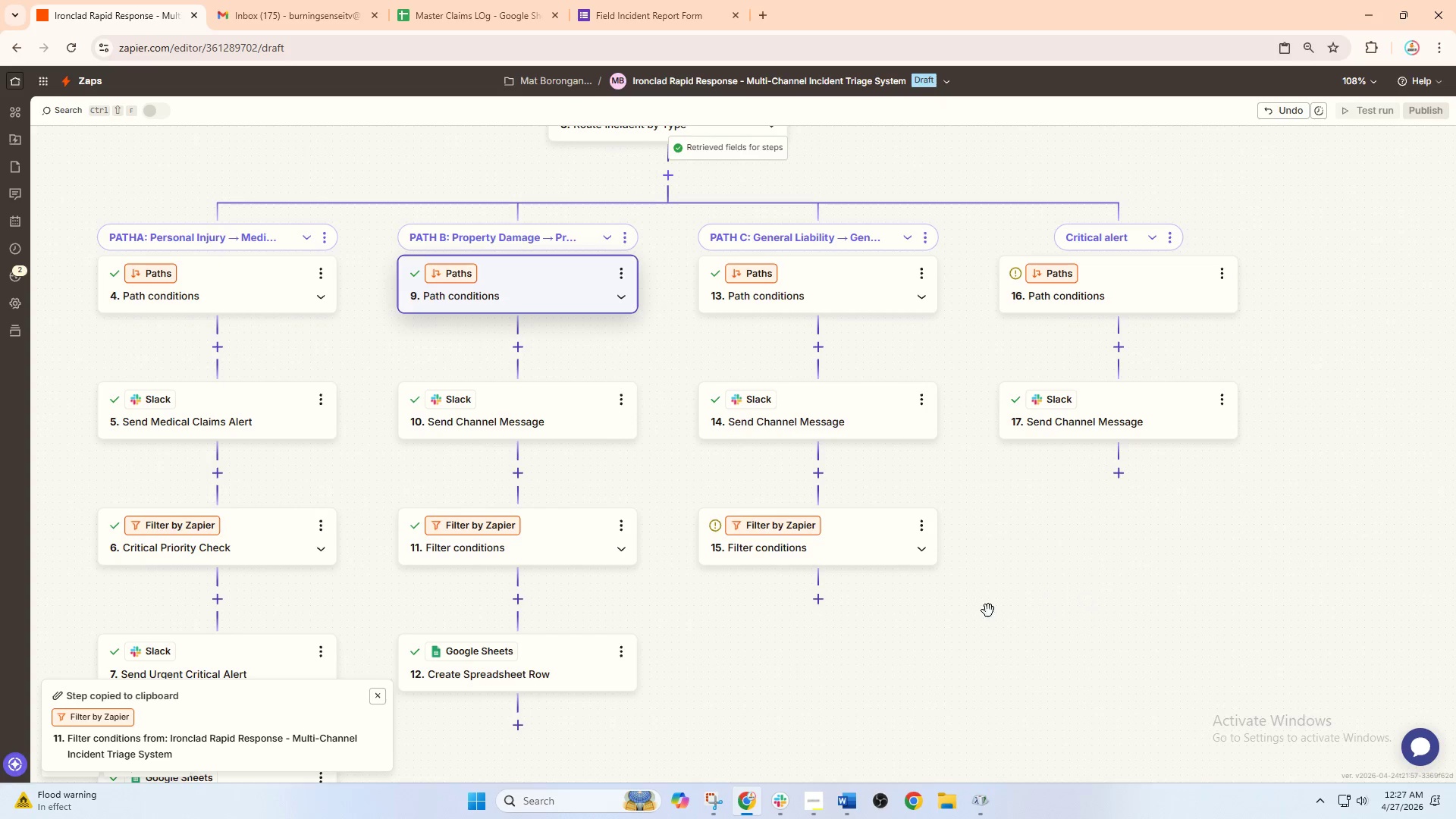 
left_click_drag(start_coordinate=[940, 603], to_coordinate=[956, 478])
 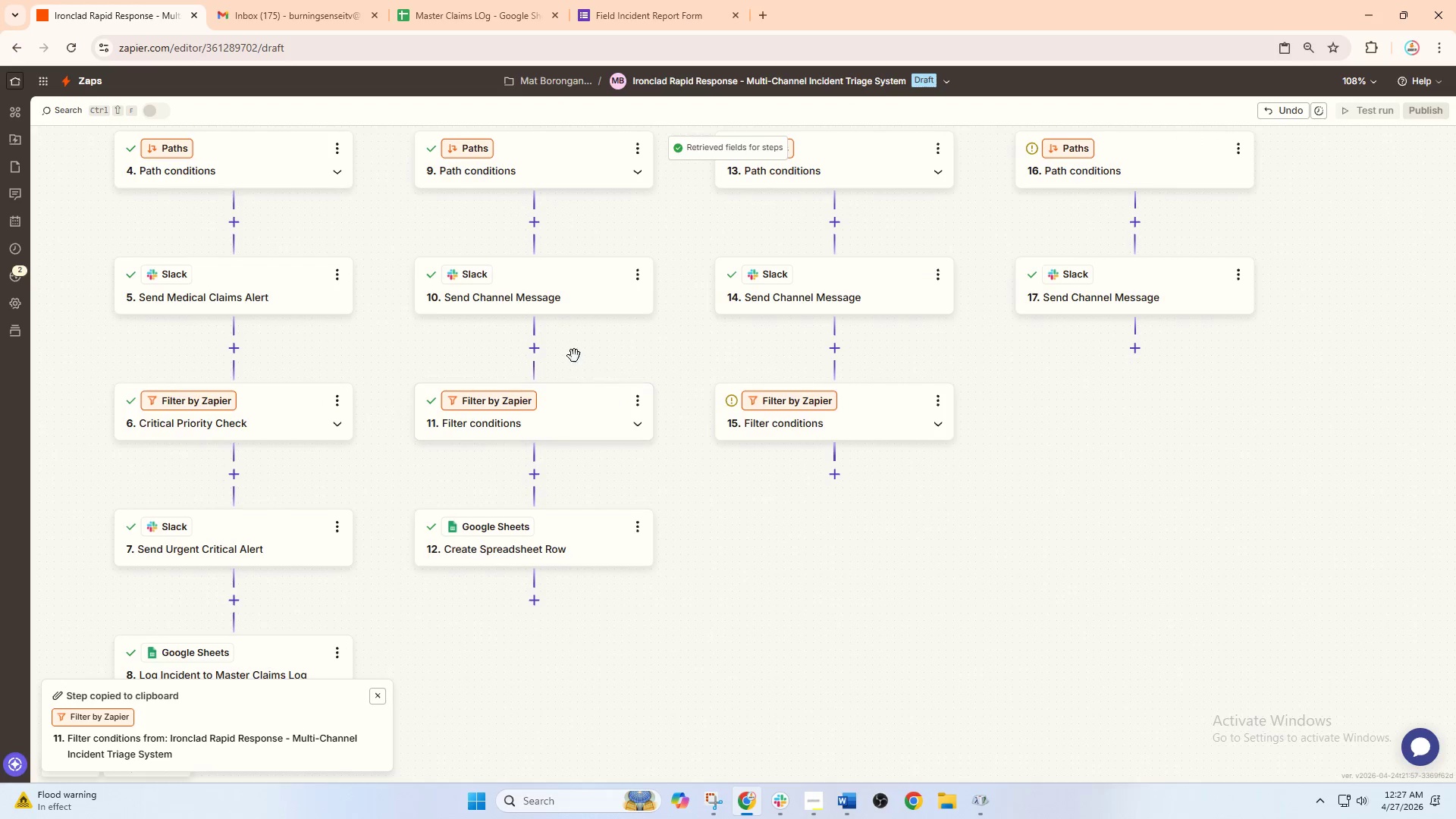 
left_click([548, 305])
 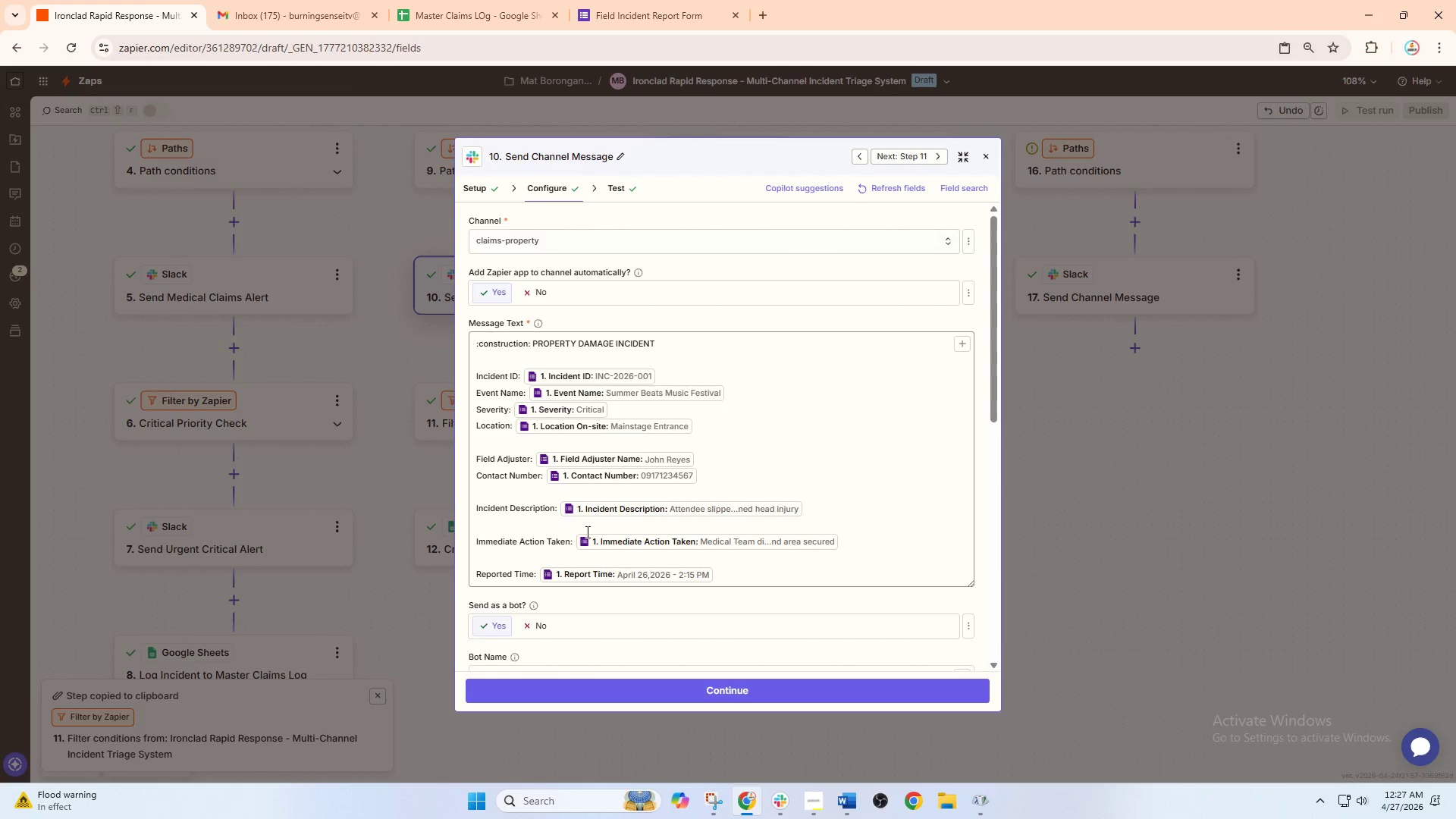 
left_click([418, 487])
 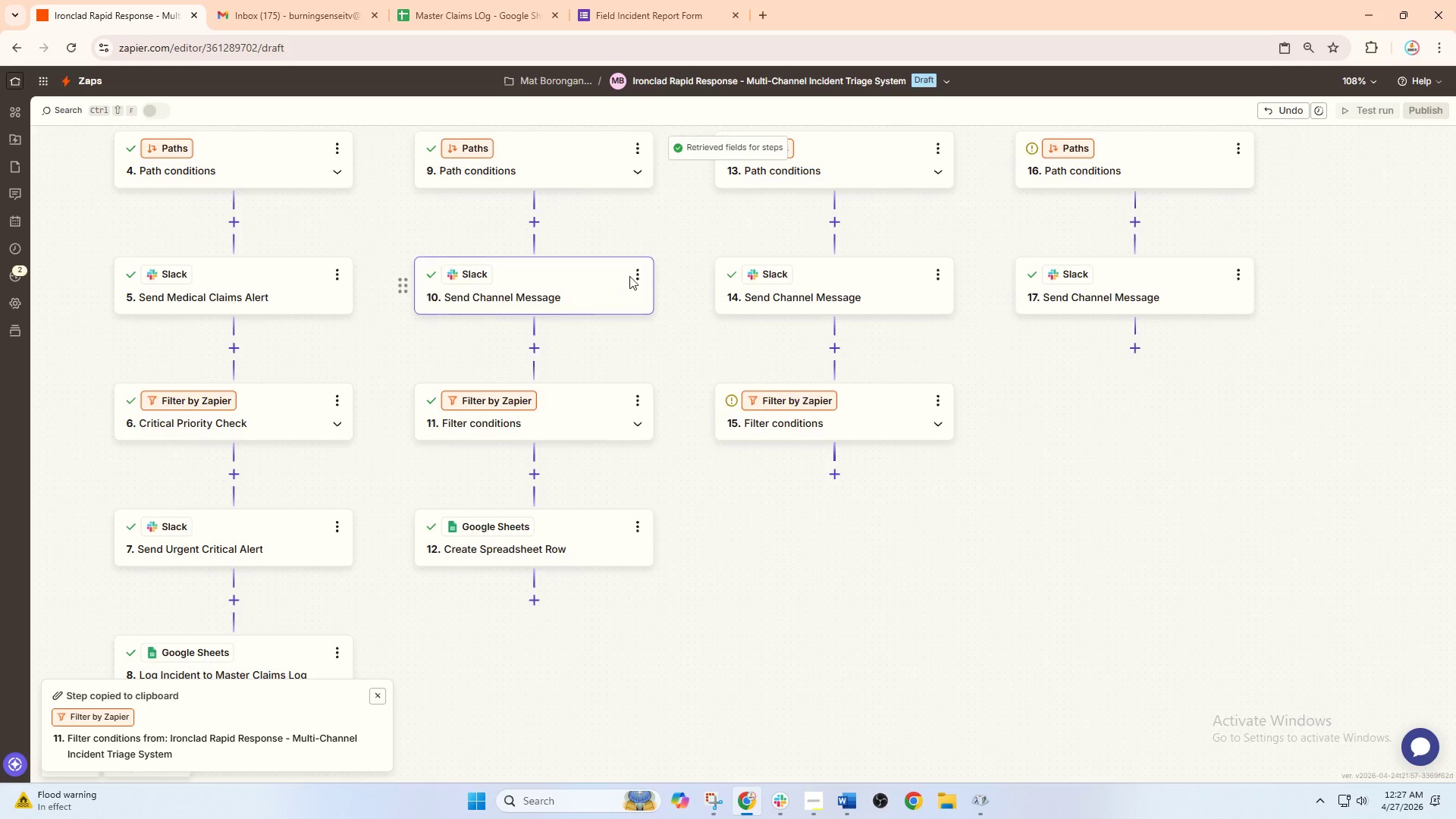 
left_click([631, 271])
 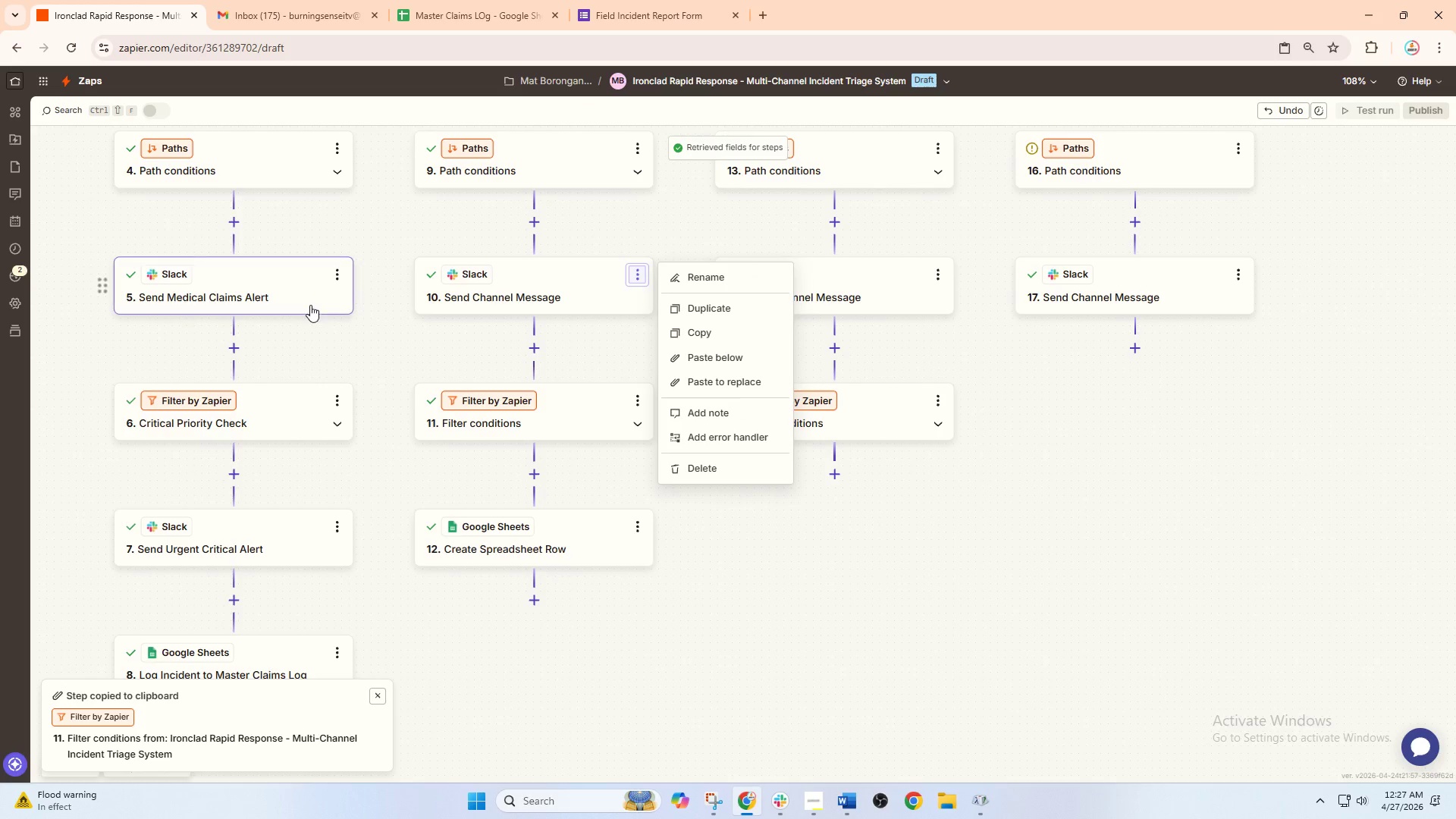 
left_click([337, 264])
 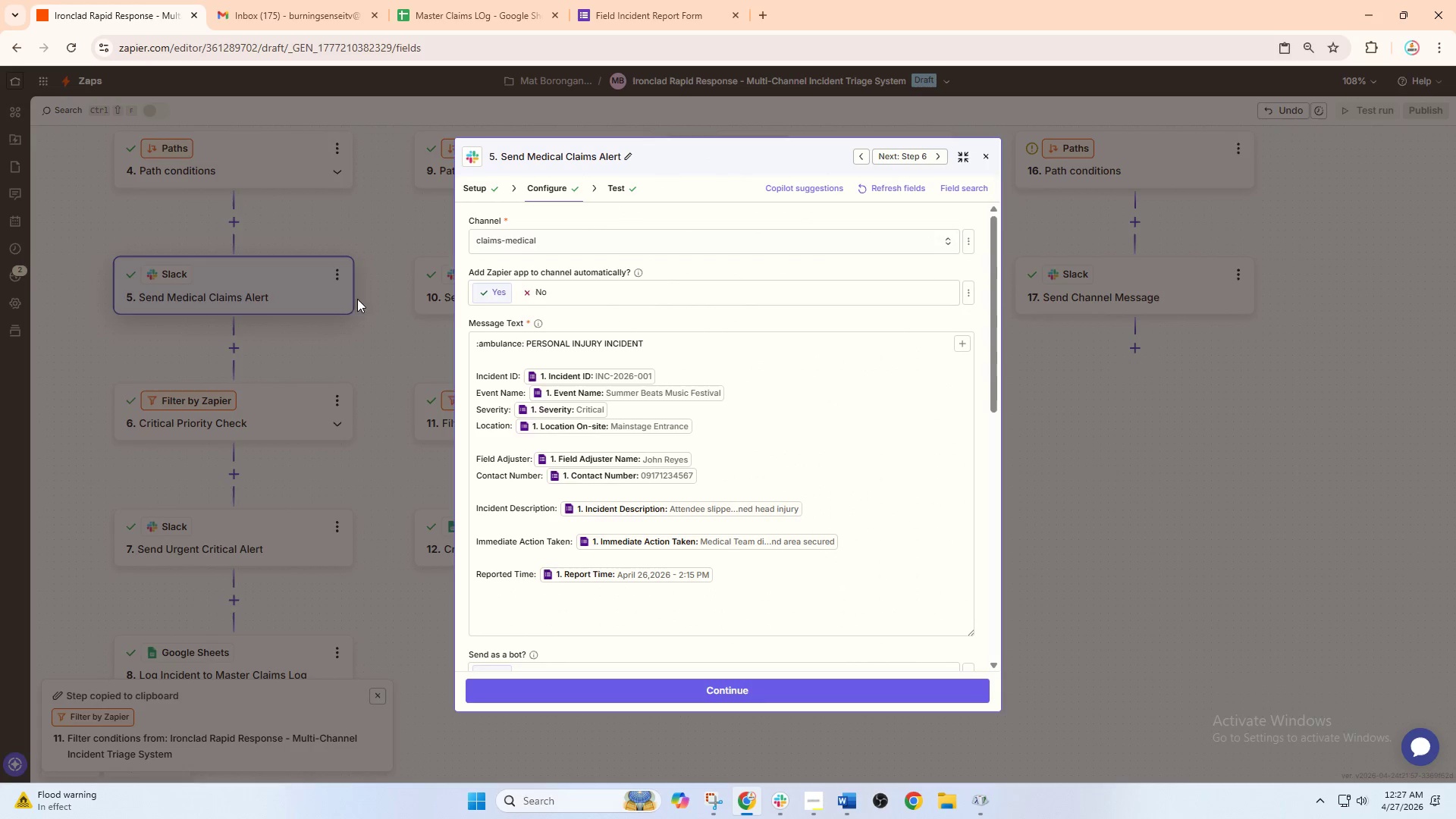 
left_click([337, 276])
 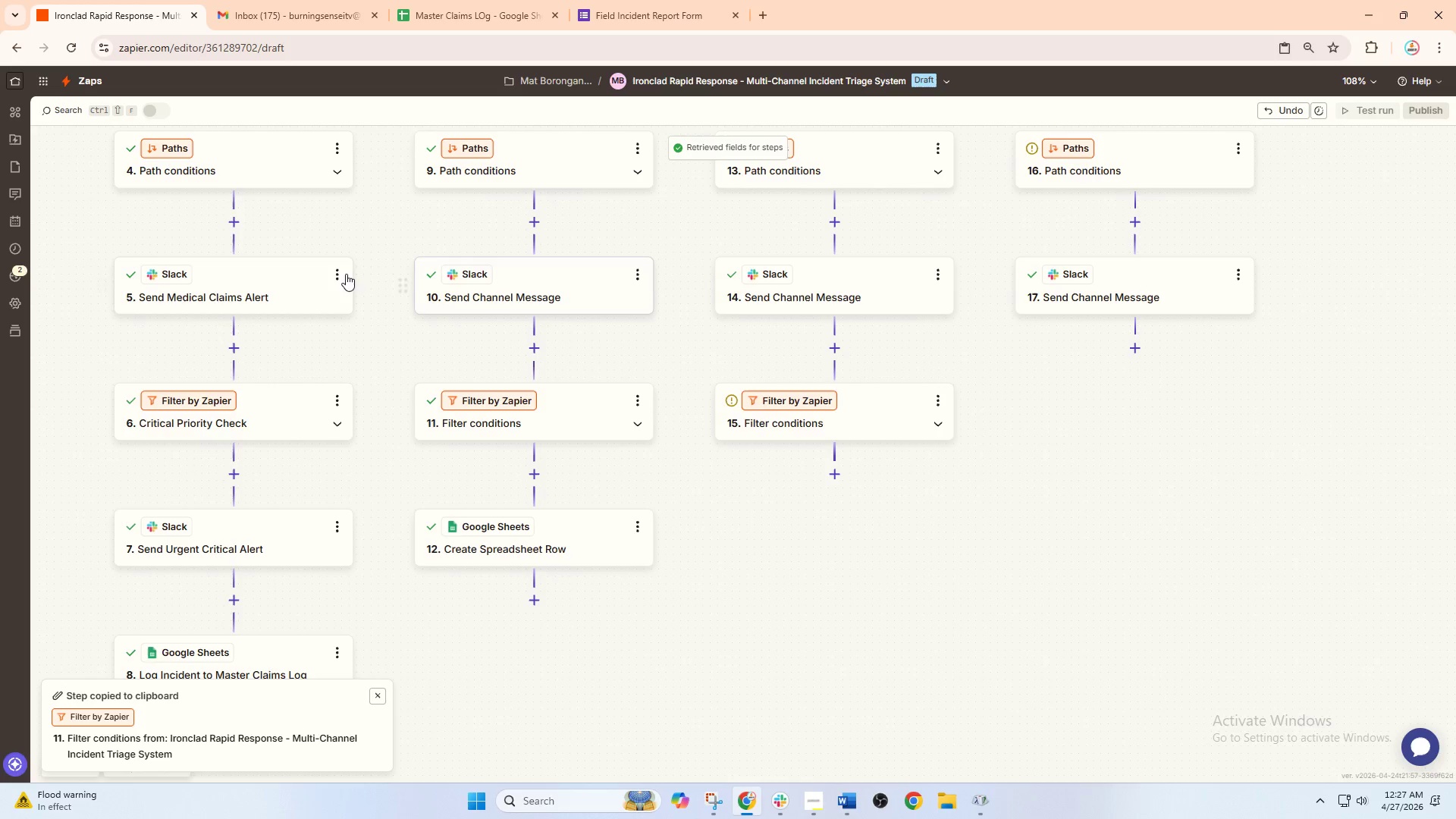 
left_click([344, 274])
 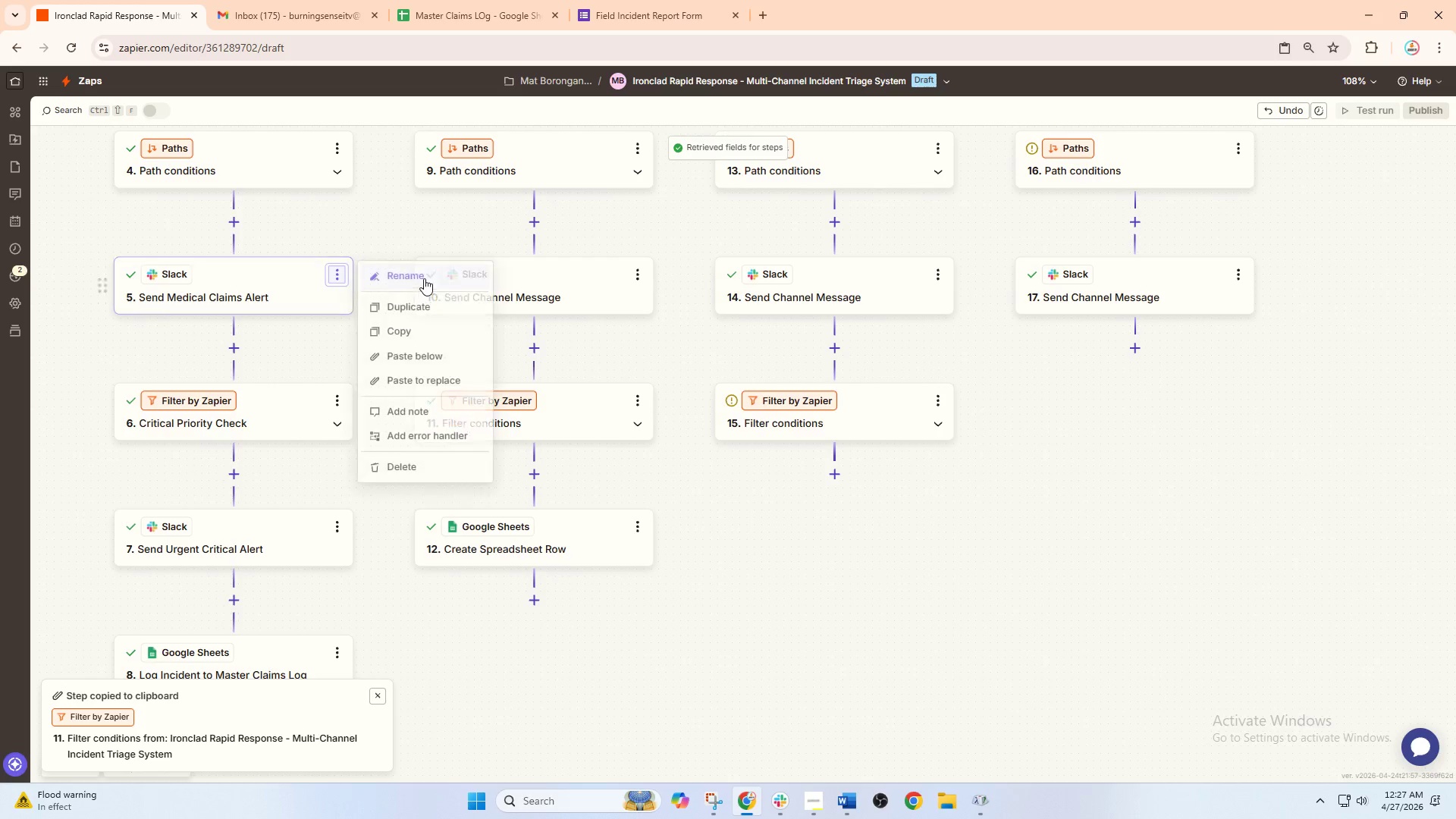 
left_click([443, 278])
 